 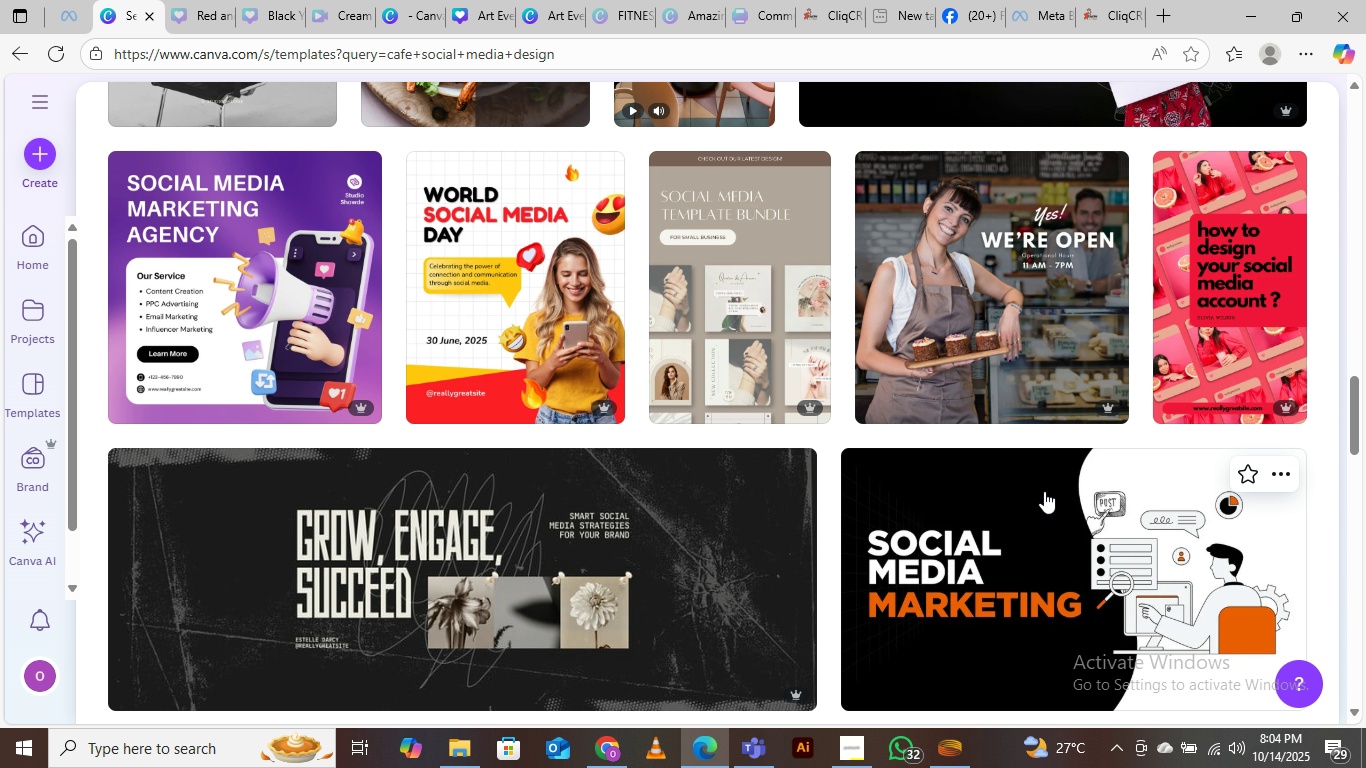 
scroll: coordinate [315, 237], scroll_direction: up, amount: 23.0
 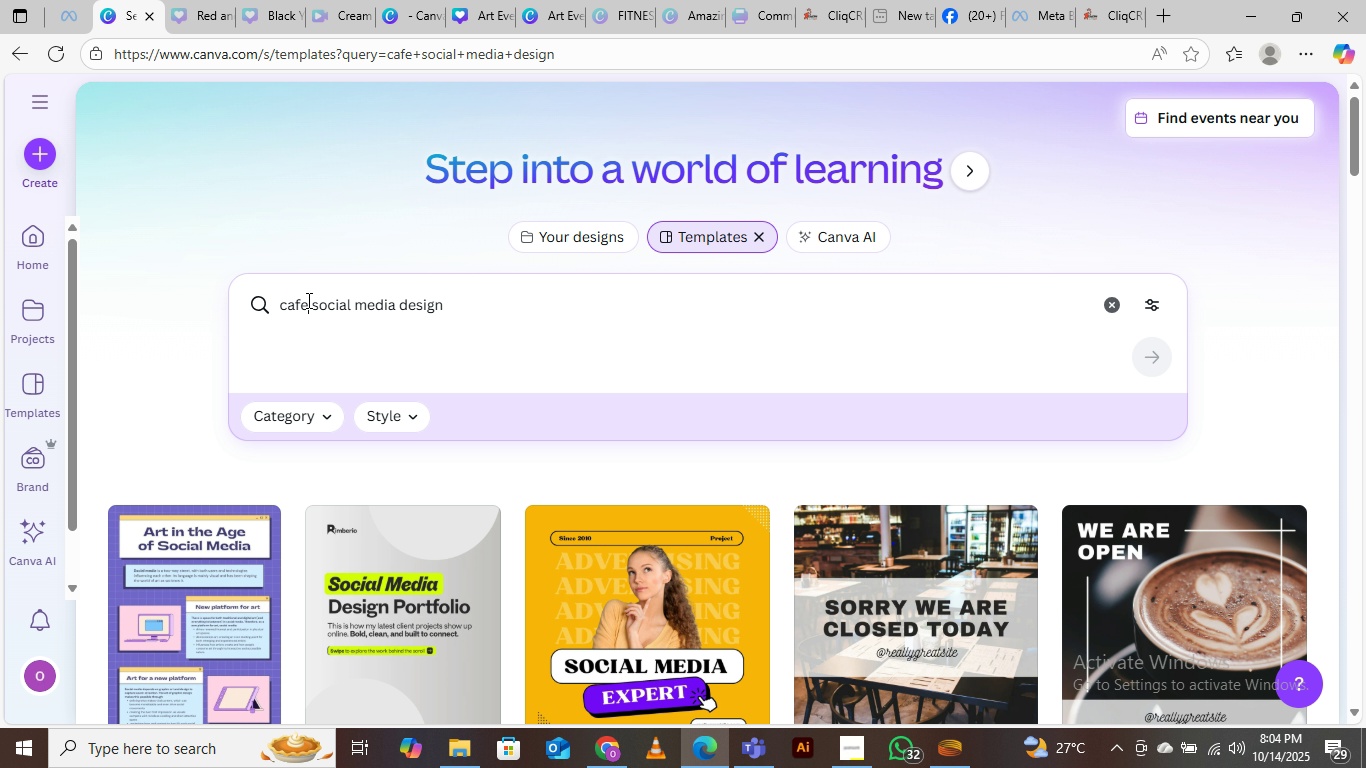 
left_click([307, 300])
 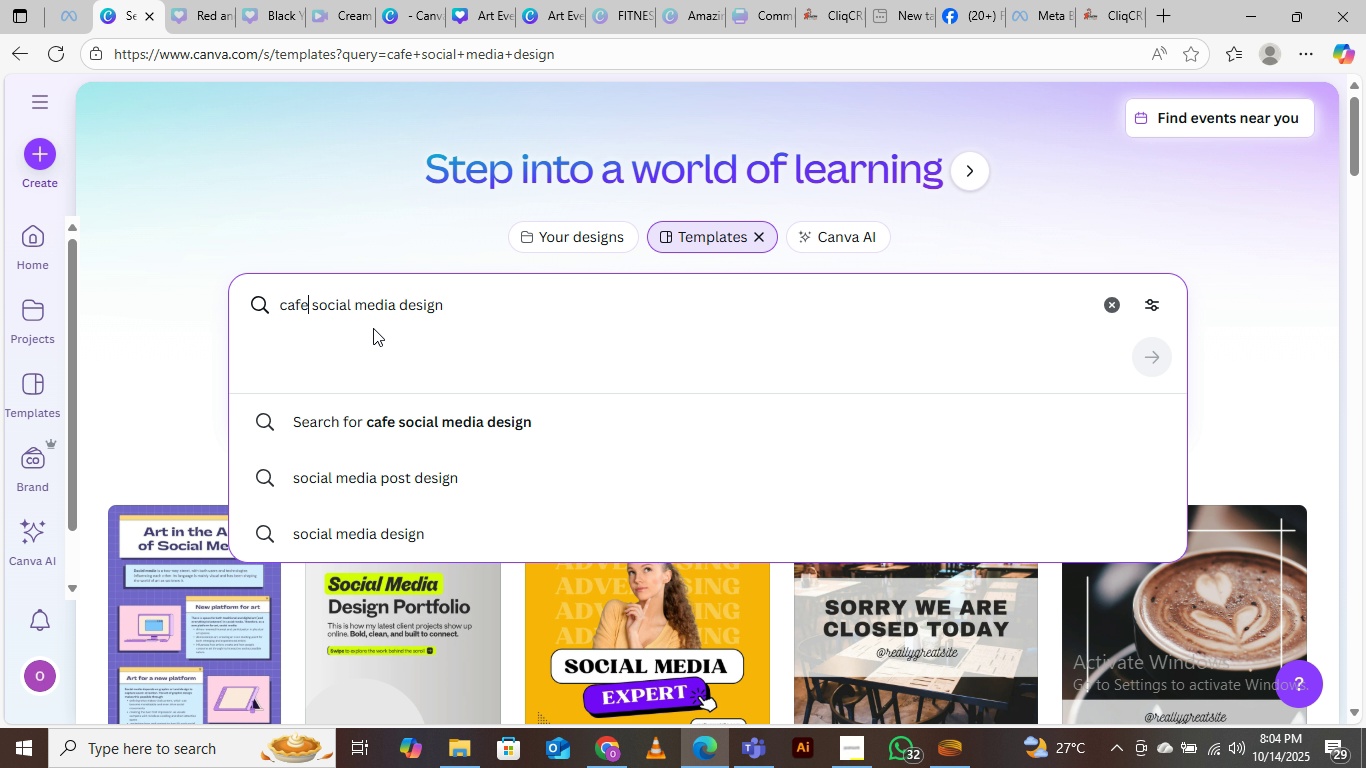 
type( shop)
 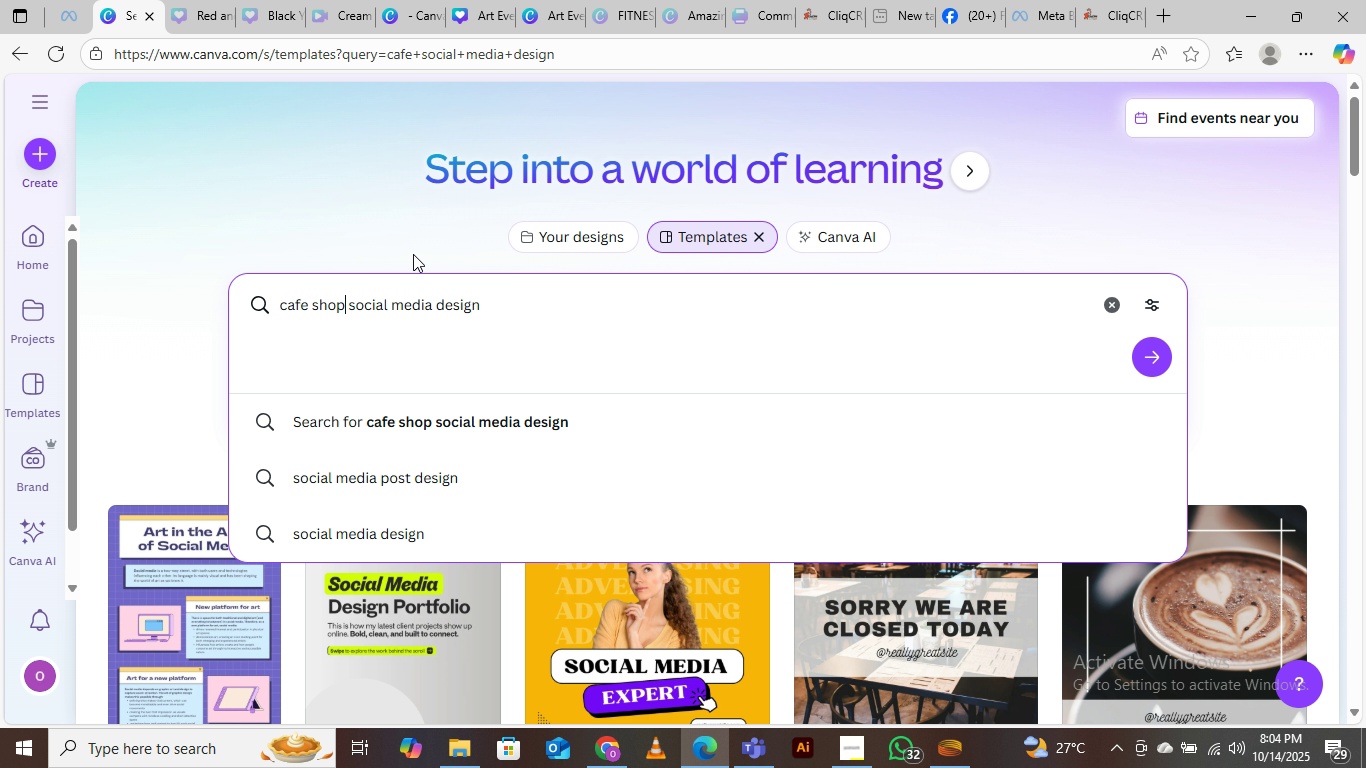 
key(Enter)
 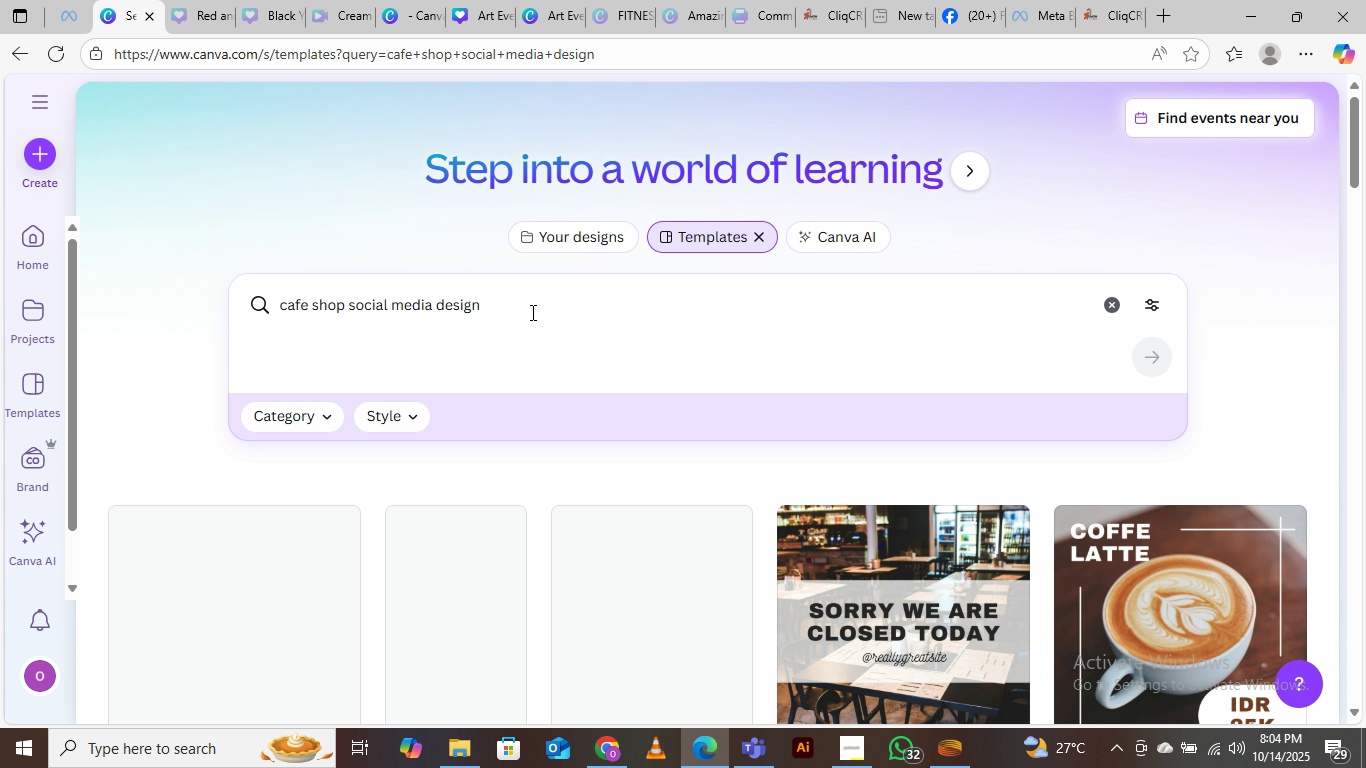 
mouse_move([575, 557])
 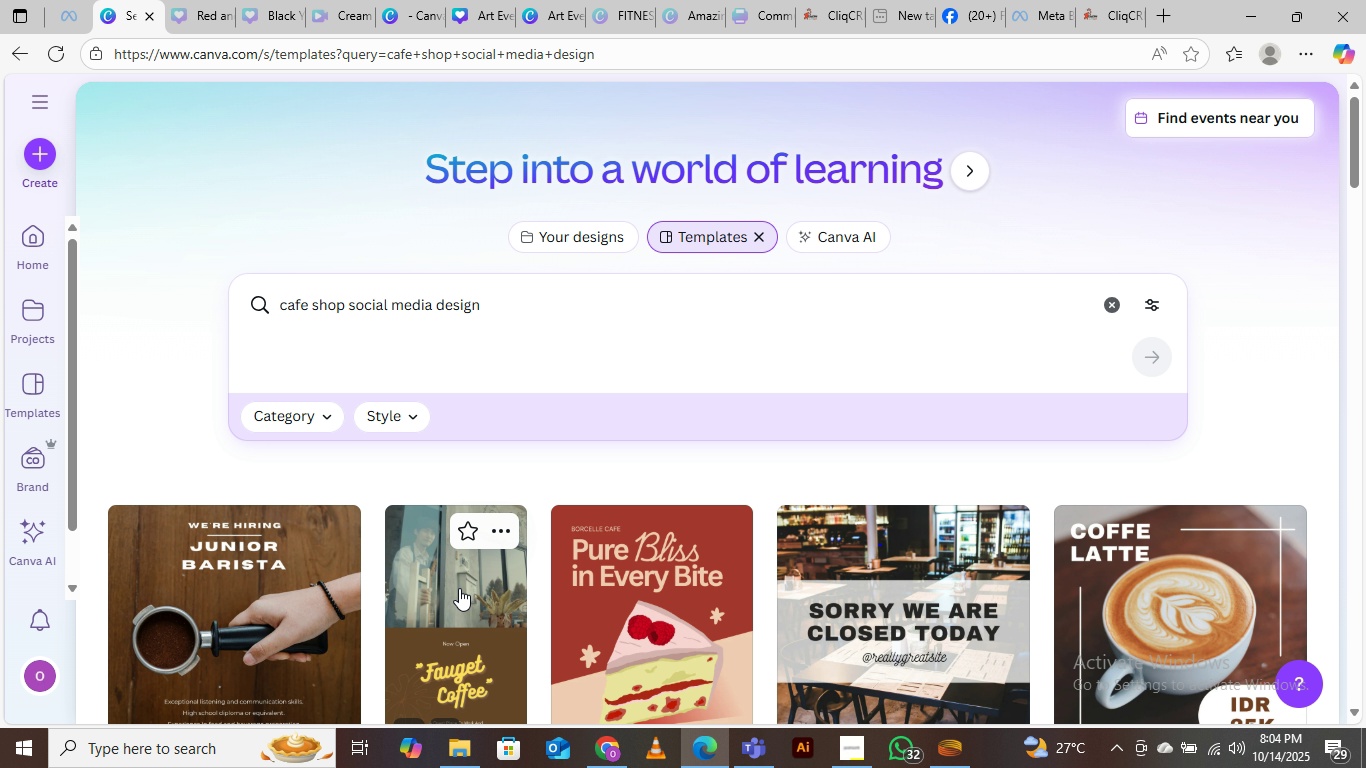 
scroll: coordinate [541, 576], scroll_direction: down, amount: 10.0
 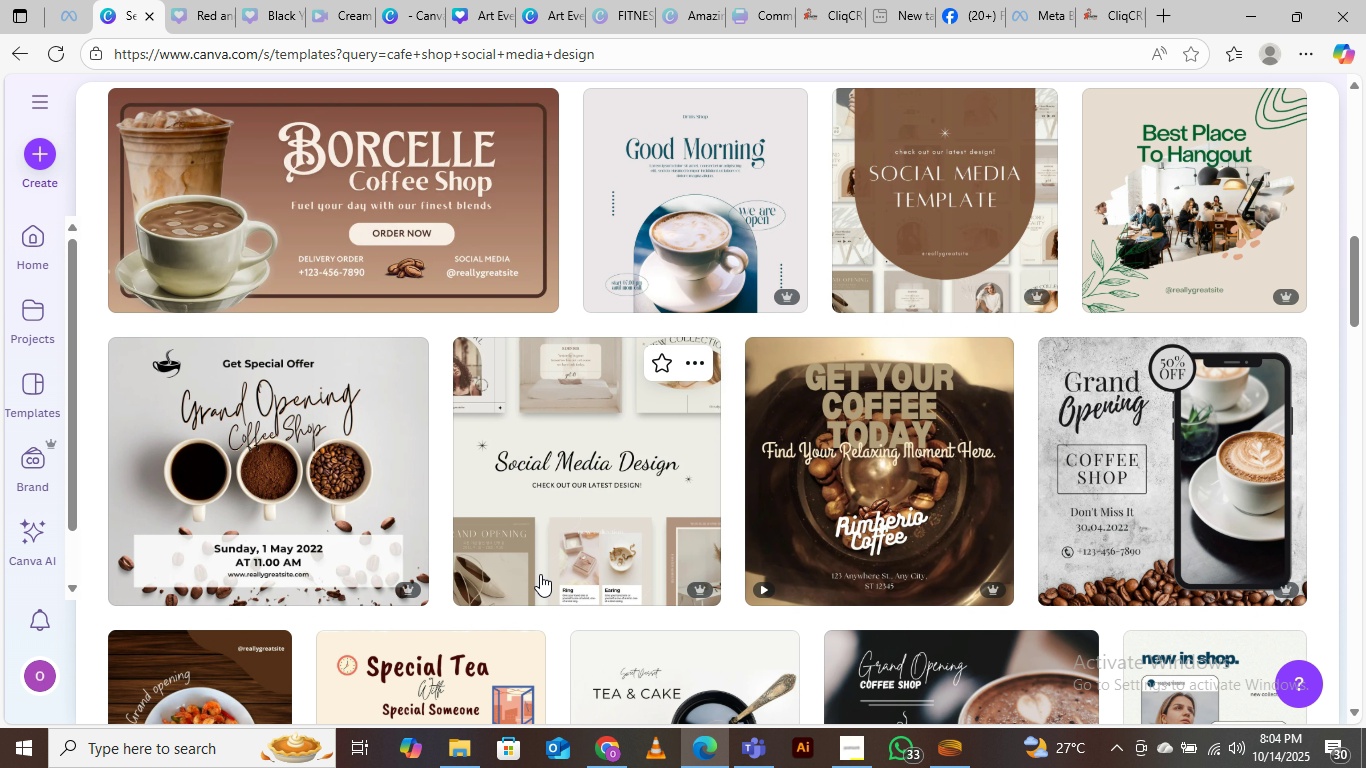 
scroll: coordinate [578, 561], scroll_direction: down, amount: 2.0
 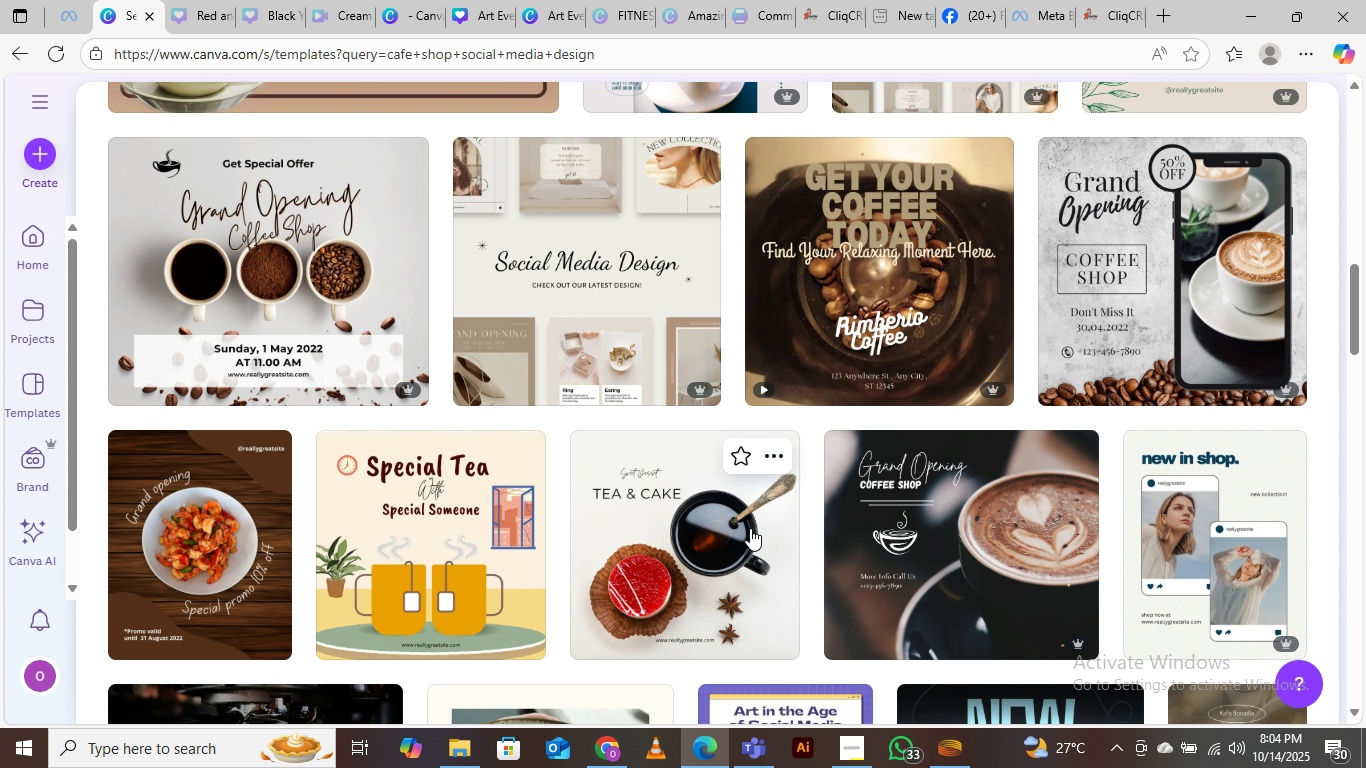 
mouse_move([774, 544])
 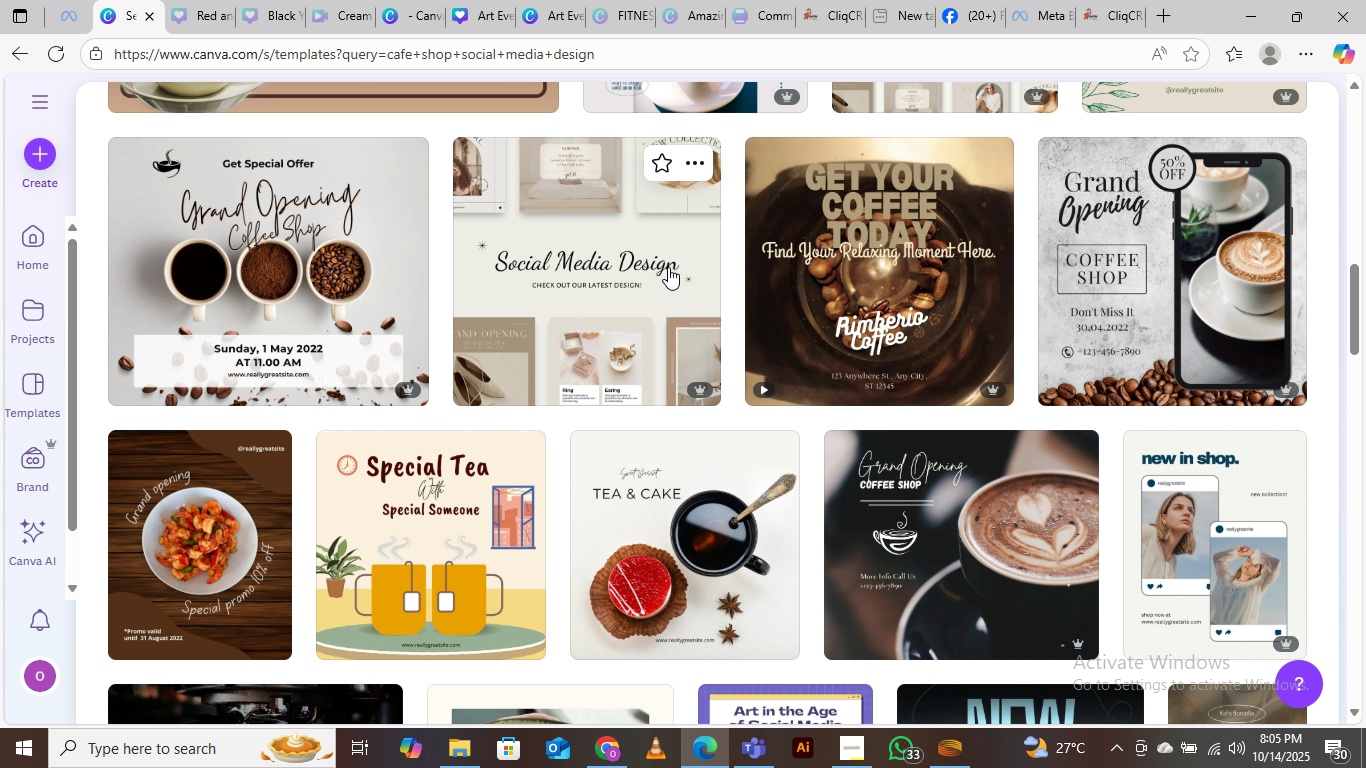 
scroll: coordinate [560, 358], scroll_direction: down, amount: 17.0
 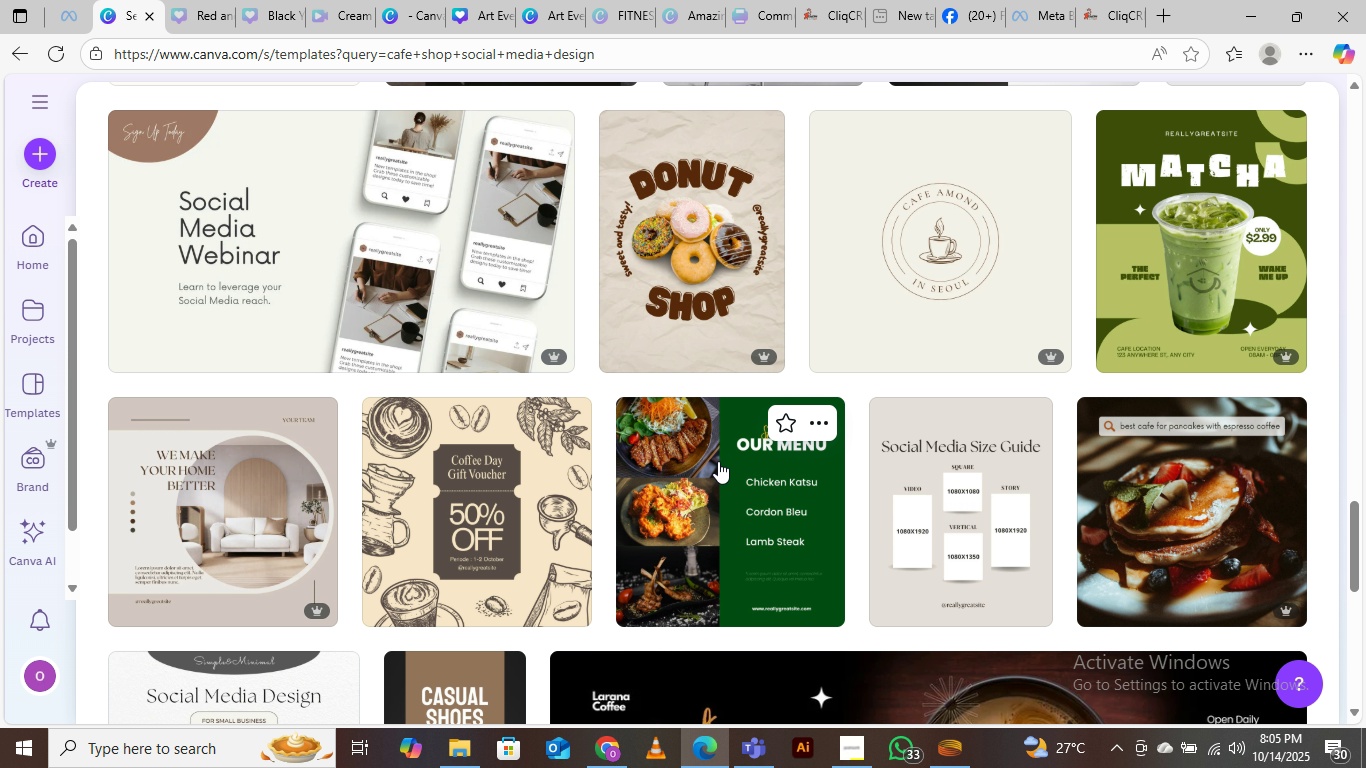 
scroll: coordinate [713, 454], scroll_direction: down, amount: 2.0
 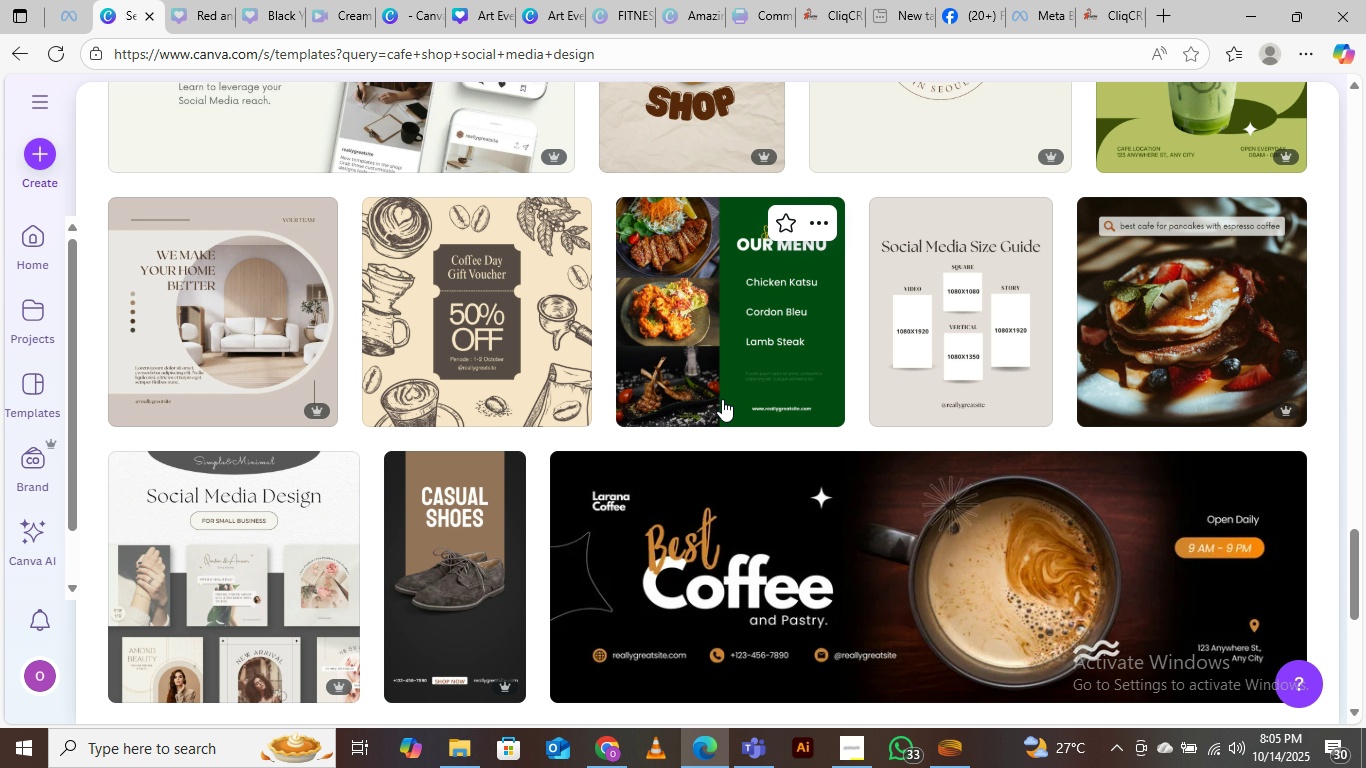 
scroll: coordinate [722, 400], scroll_direction: up, amount: 2.0
 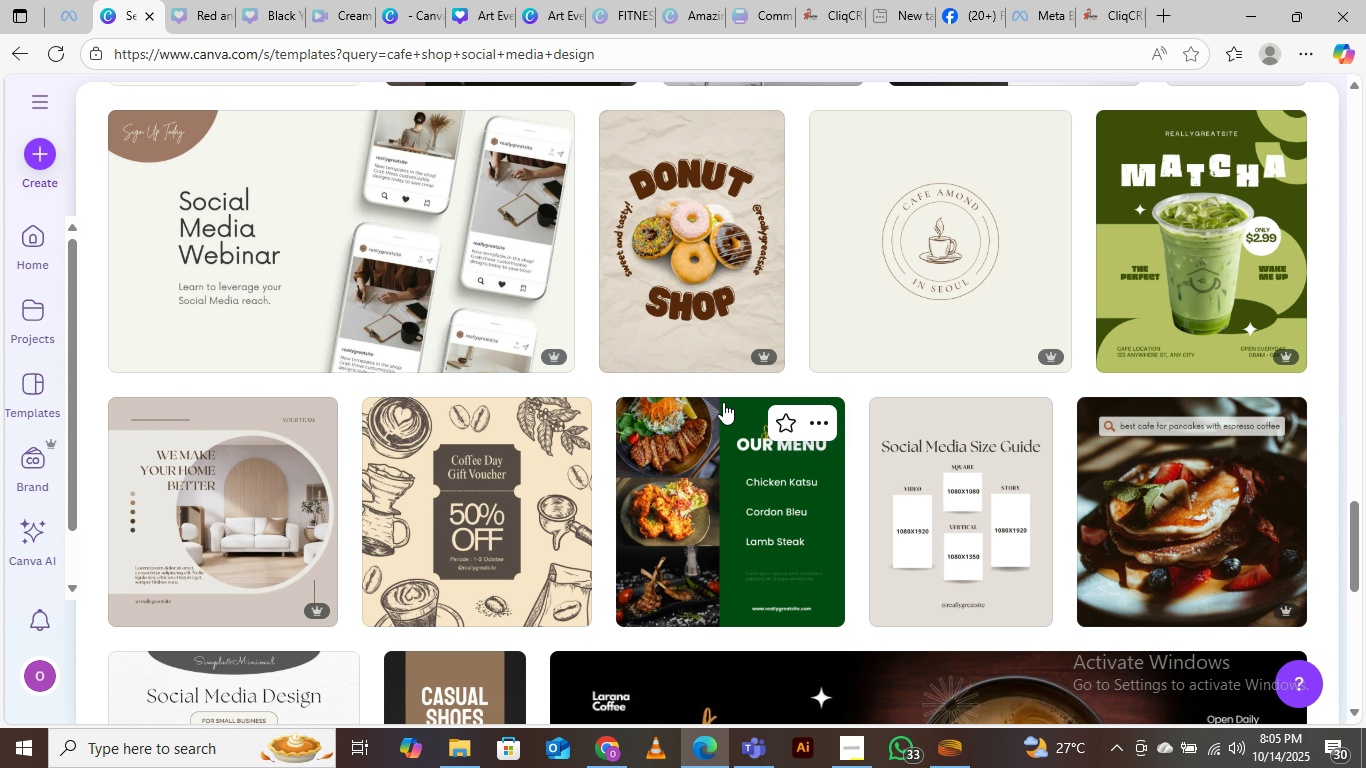 
scroll: coordinate [724, 403], scroll_direction: down, amount: 4.0
 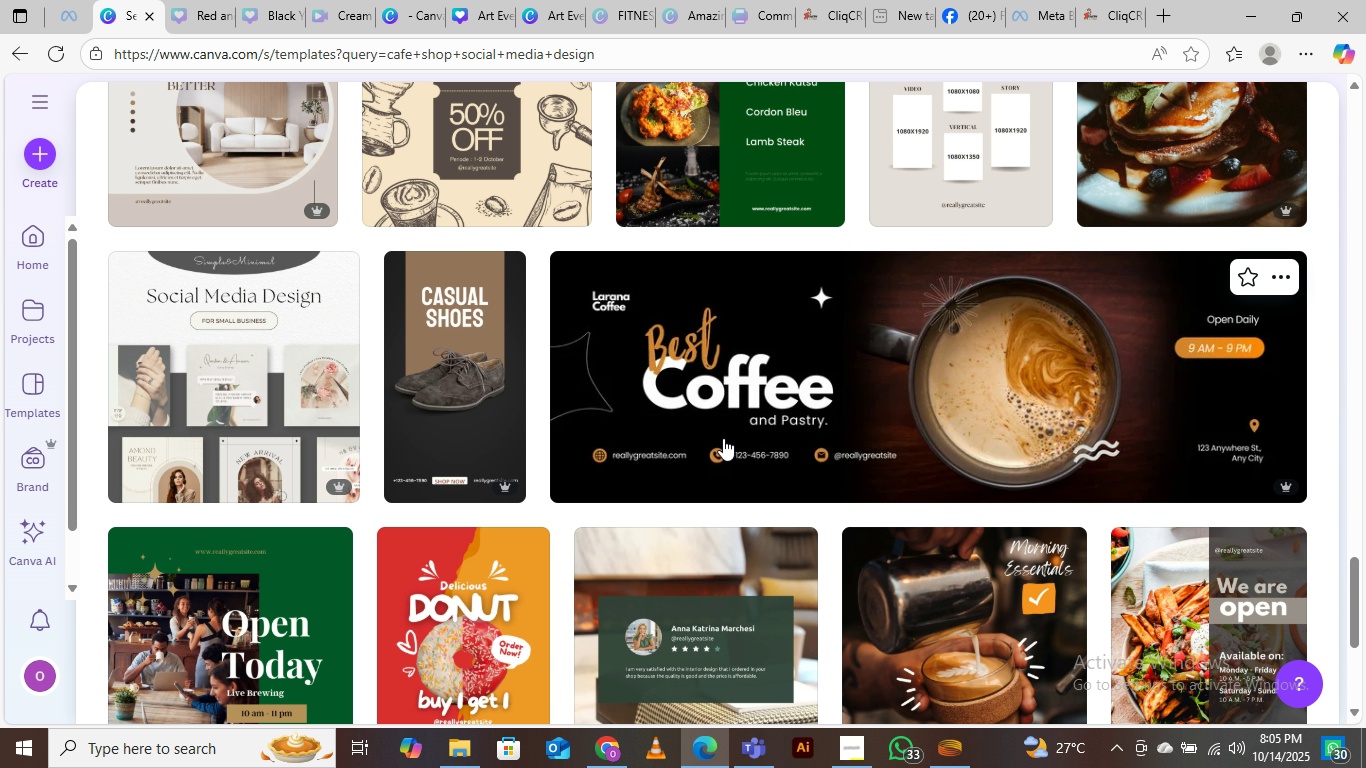 
wait(9.5)
 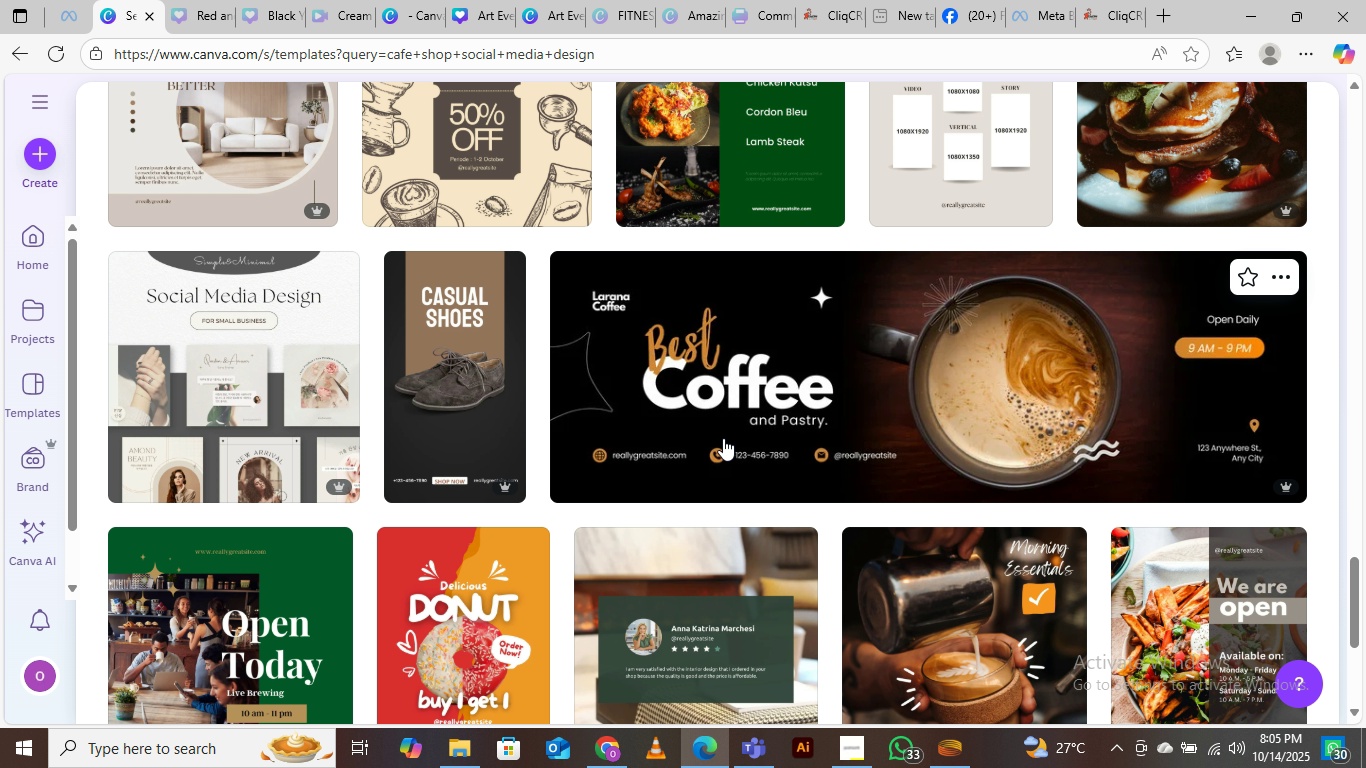 
scroll: coordinate [952, 489], scroll_direction: down, amount: 3.0
 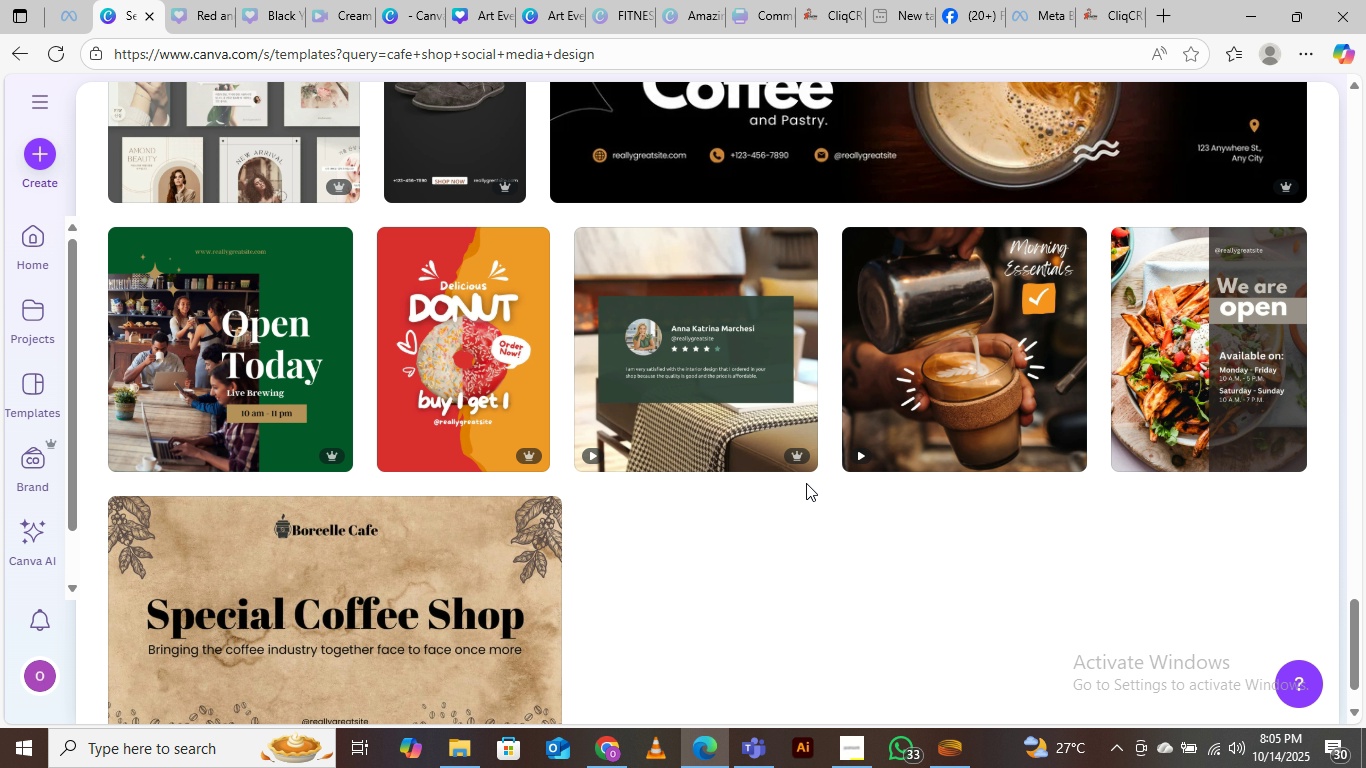 
scroll: coordinate [842, 470], scroll_direction: up, amount: 4.0
 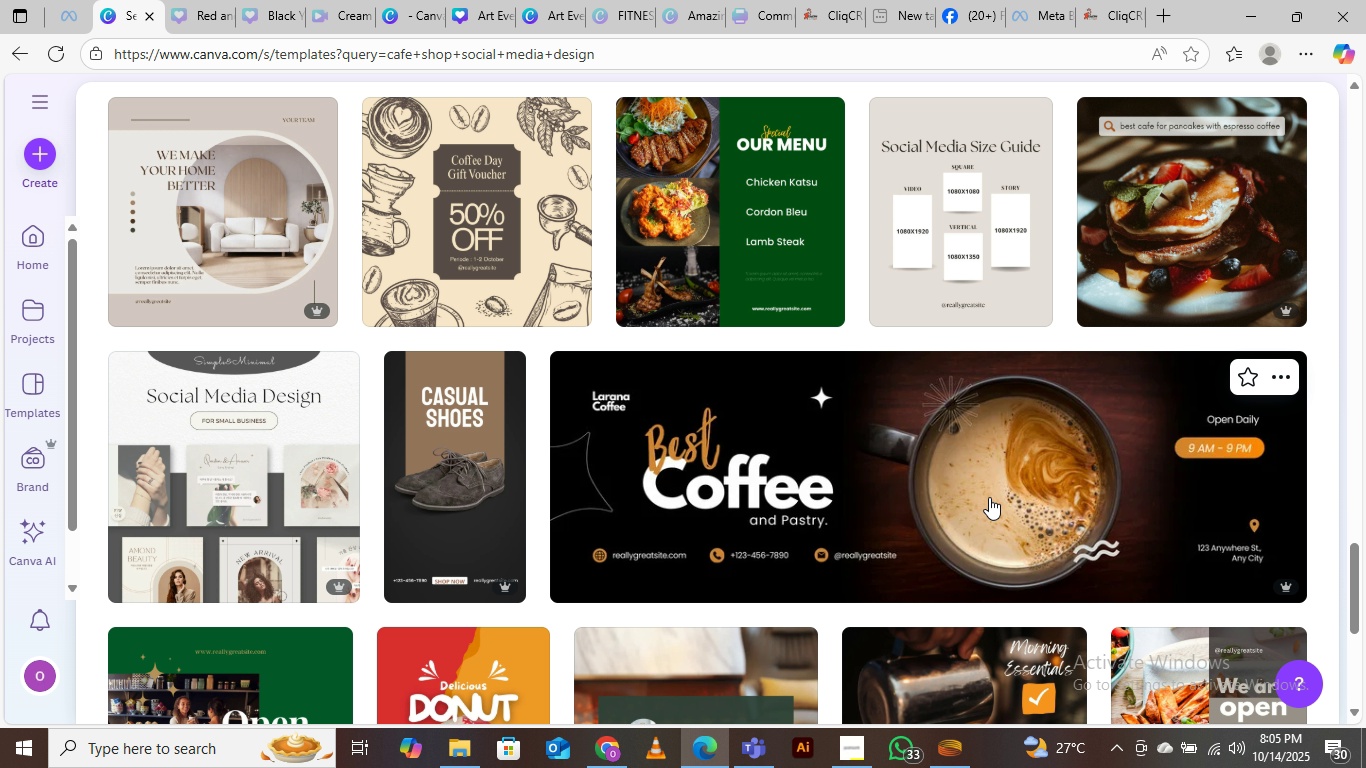 
left_click([981, 496])
 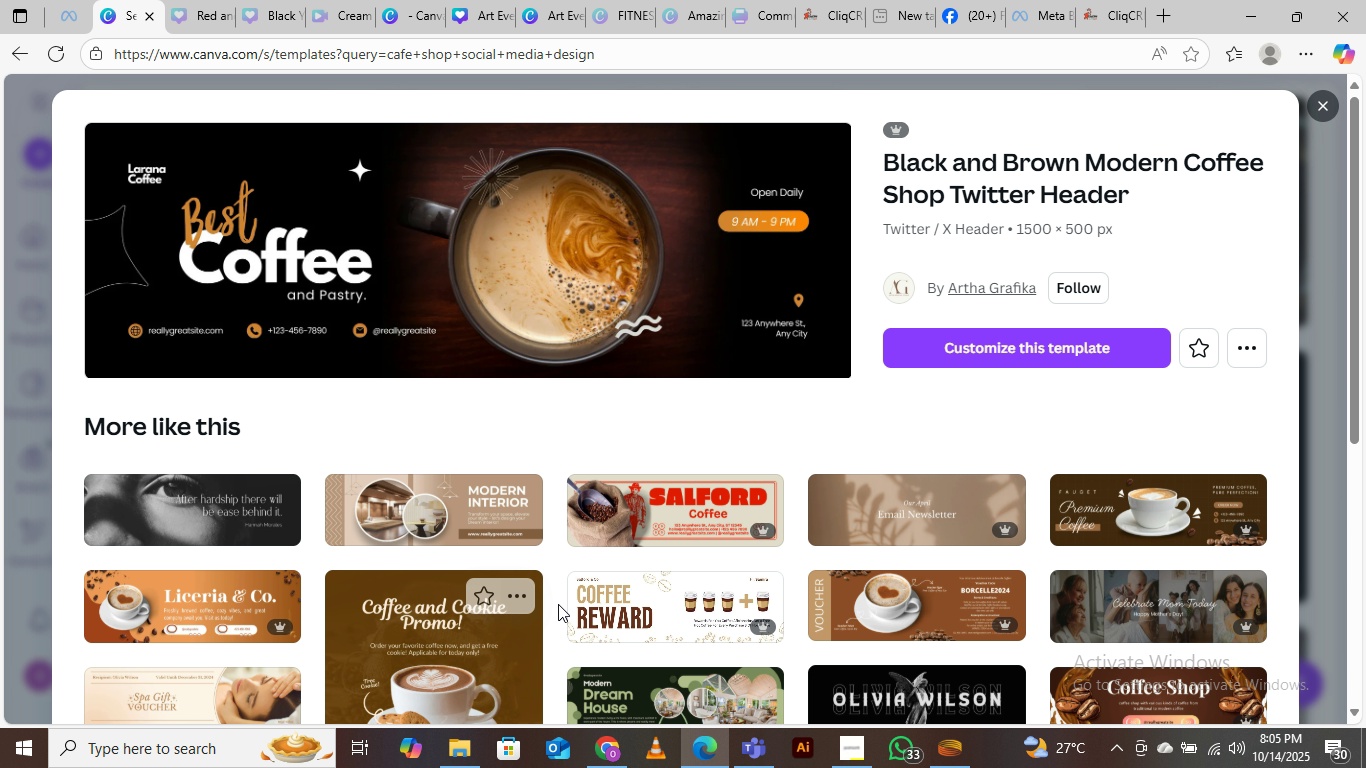 
scroll: coordinate [345, 598], scroll_direction: down, amount: 3.0
 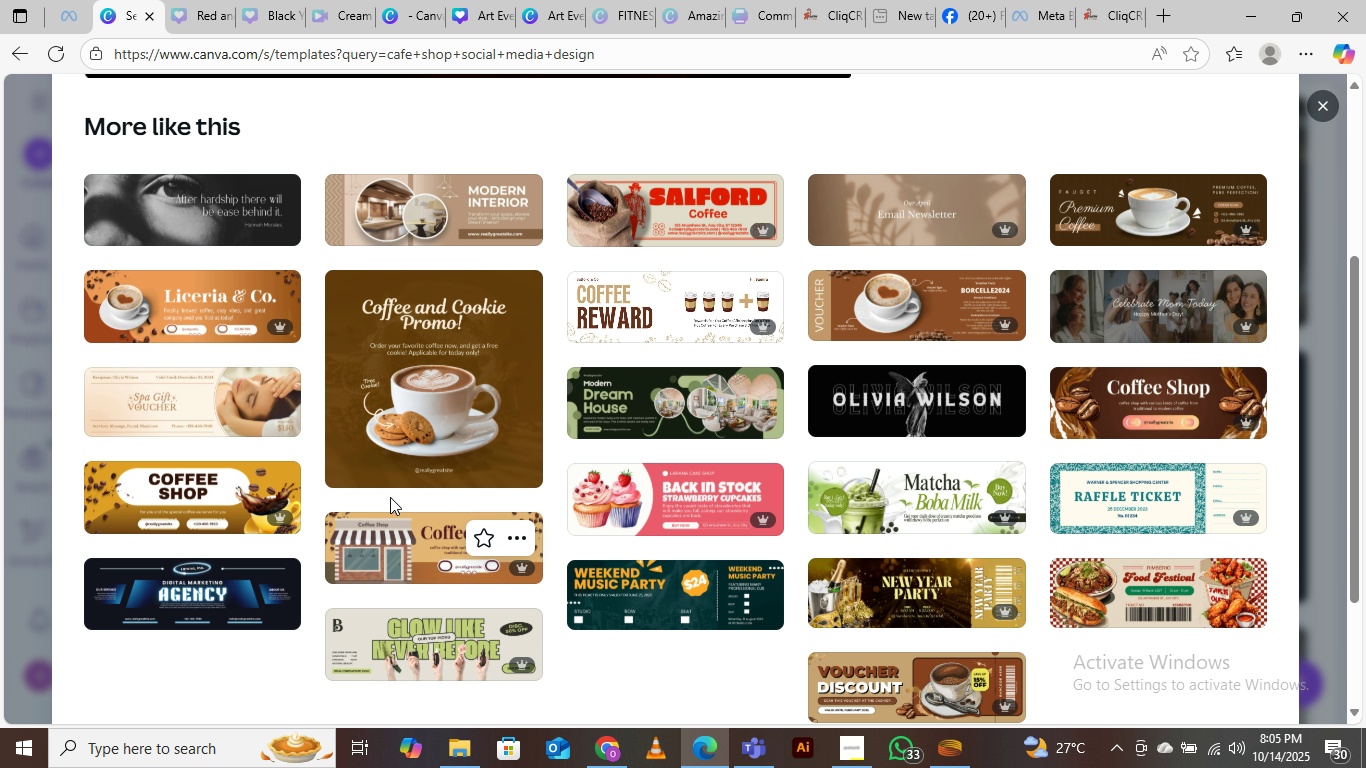 
mouse_move([456, 349])
 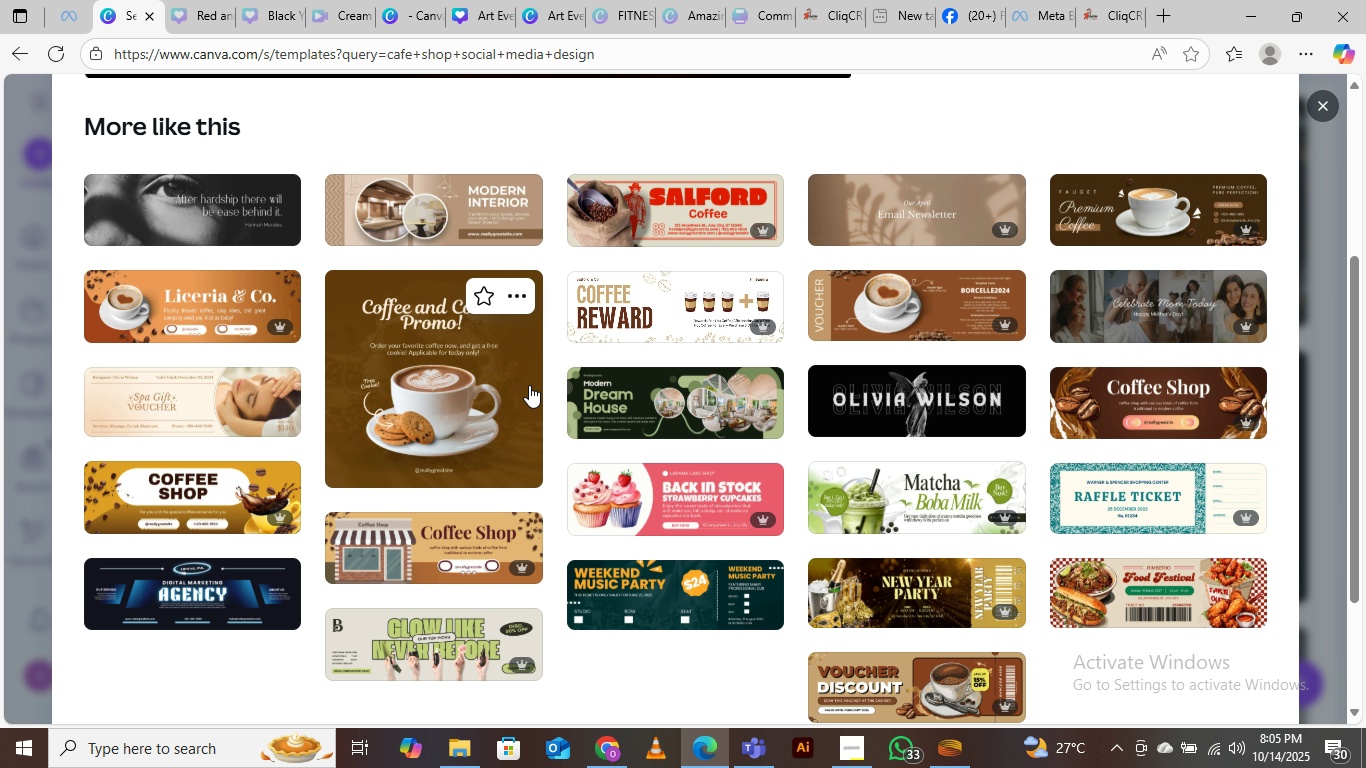 
scroll: coordinate [552, 374], scroll_direction: up, amount: 3.0
 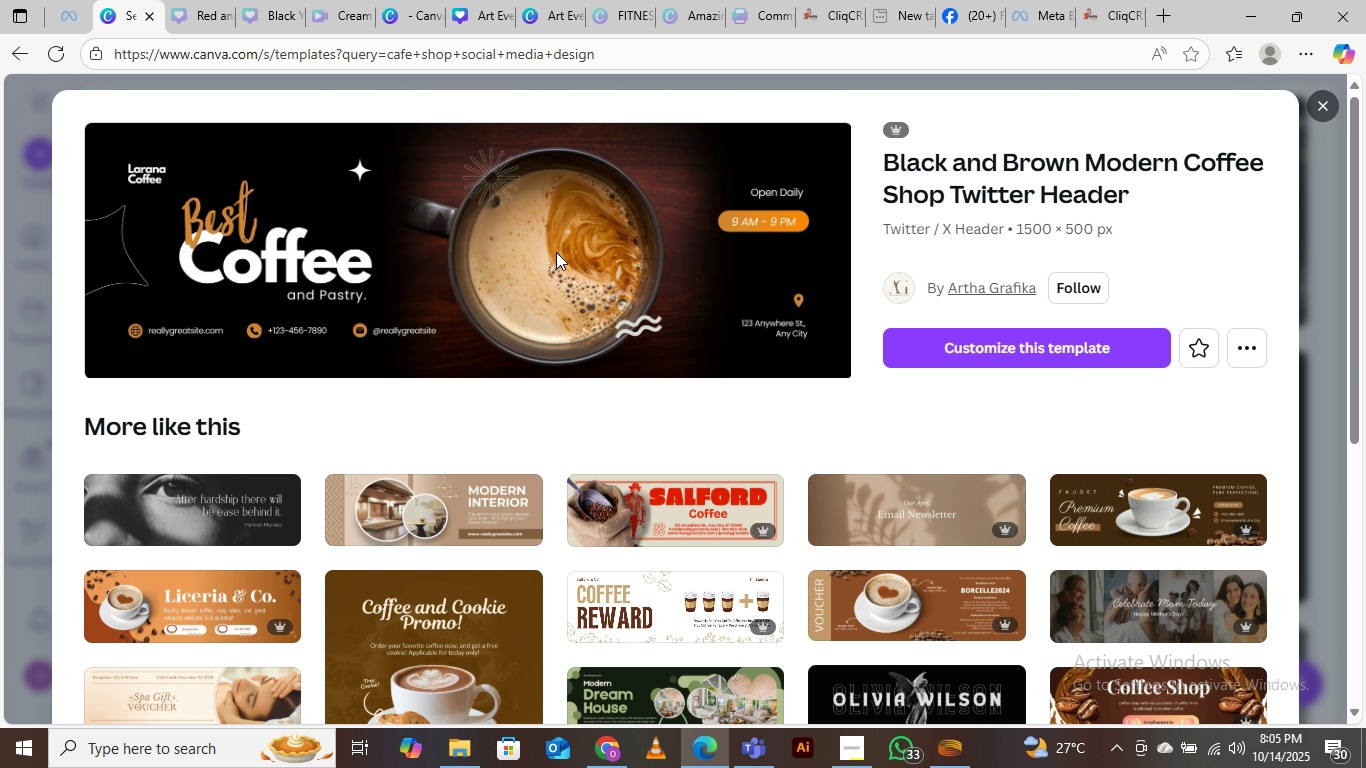 
left_click([559, 245])
 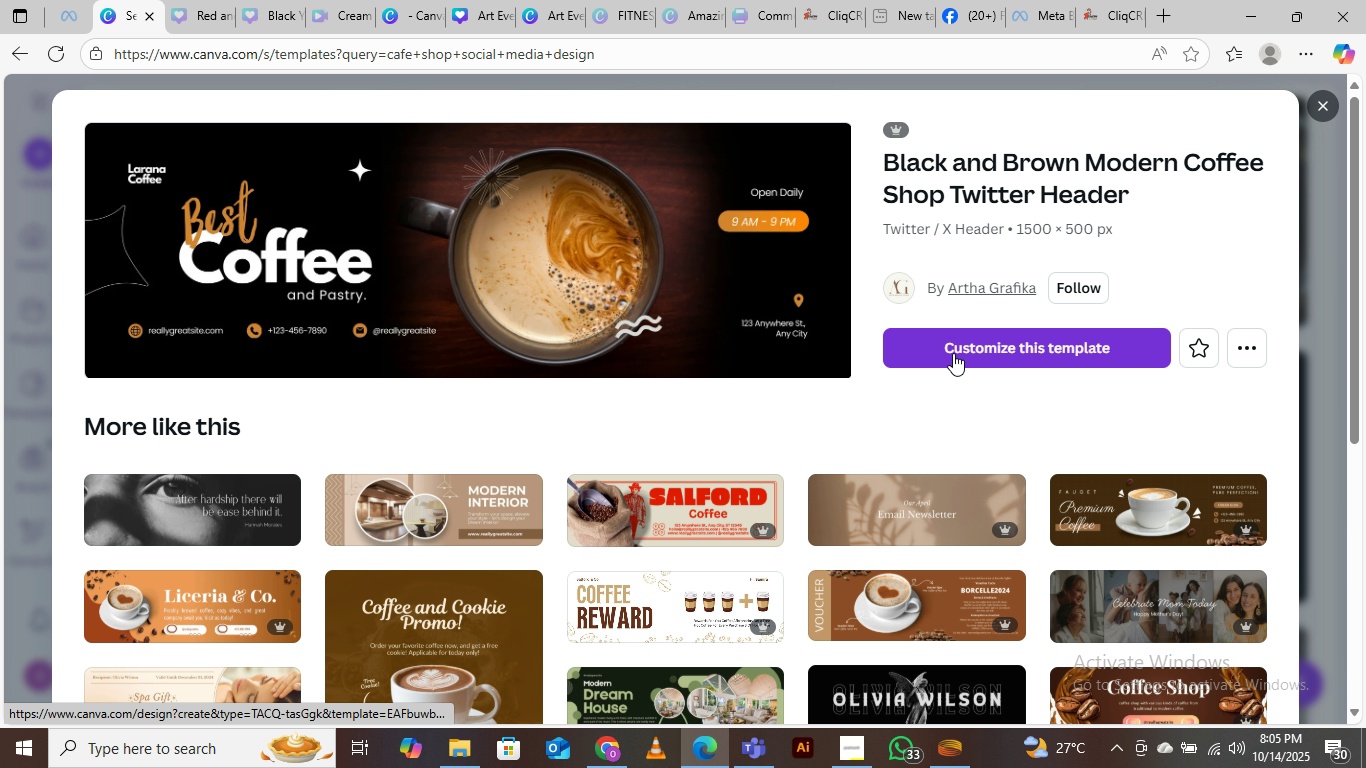 
left_click([959, 340])
 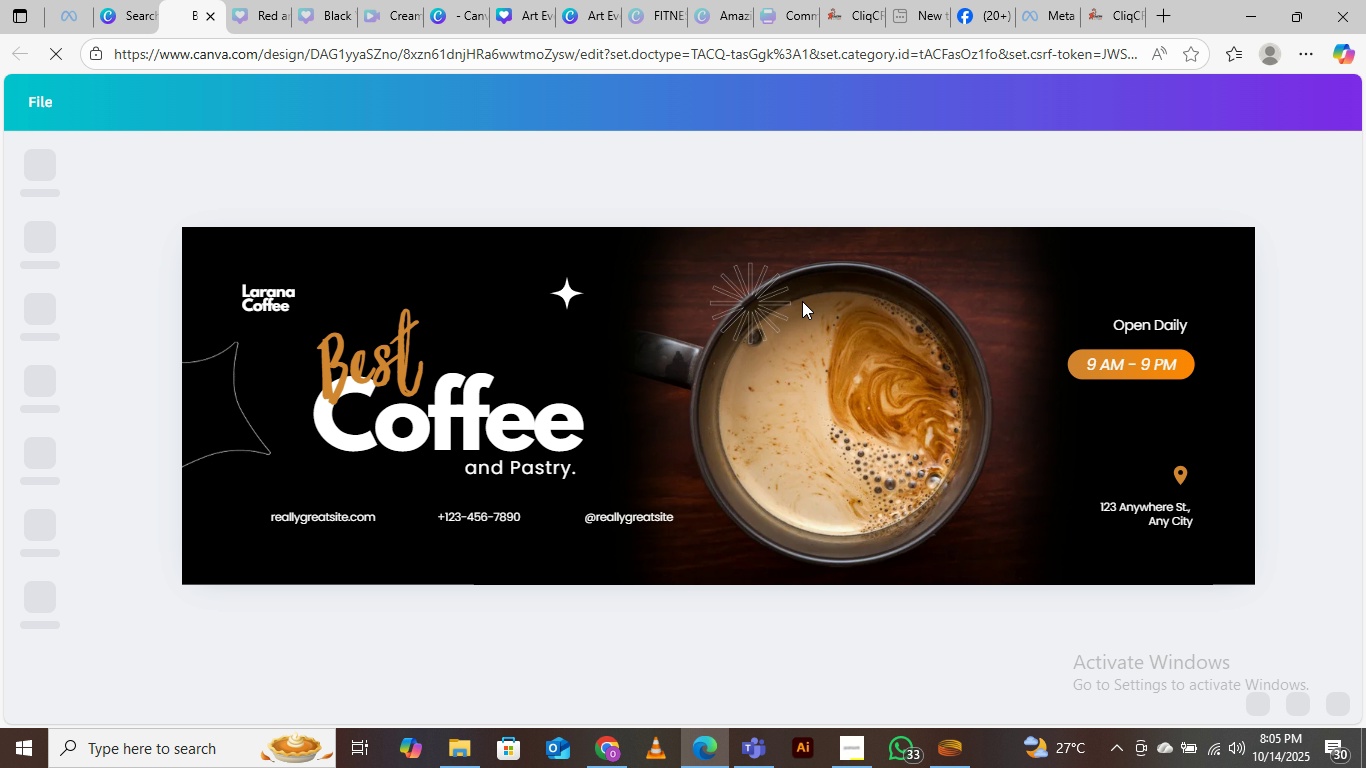 
wait(9.19)
 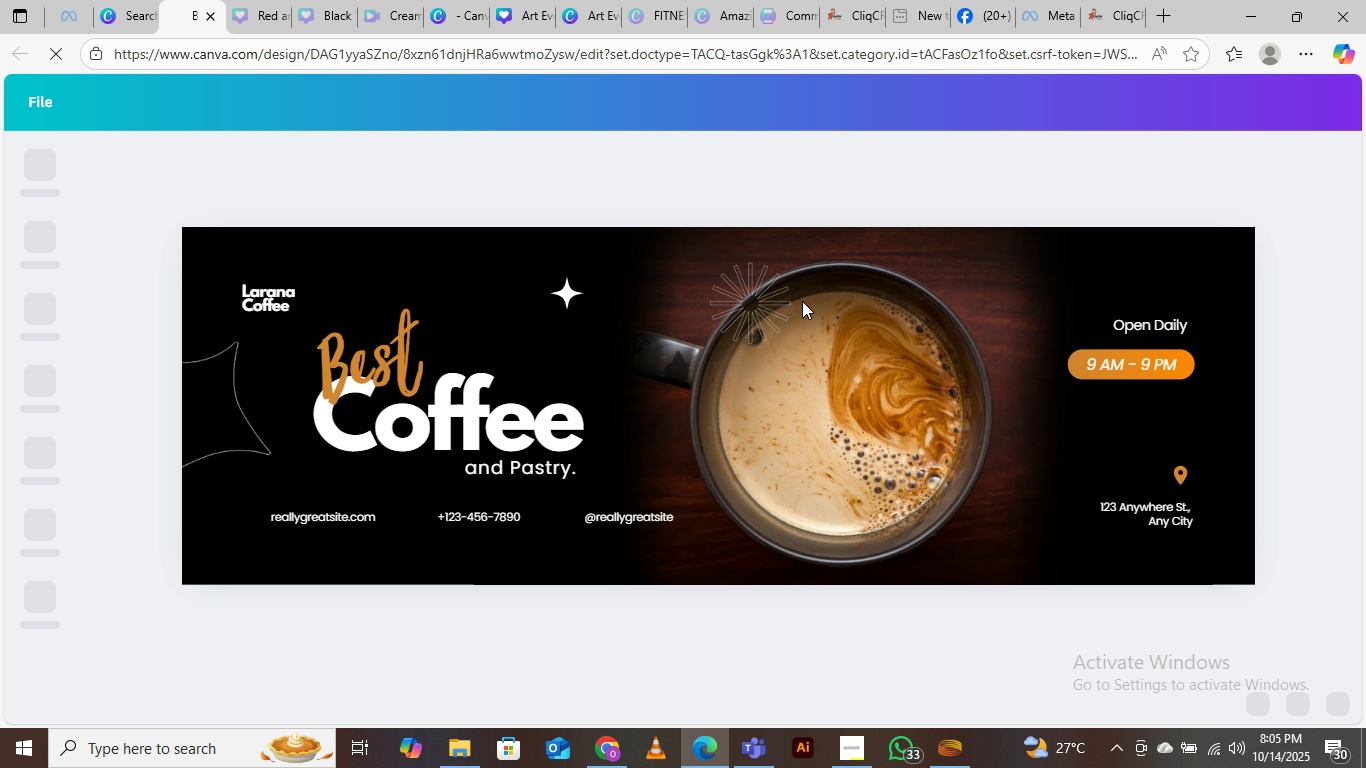 
left_click([130, 18])
 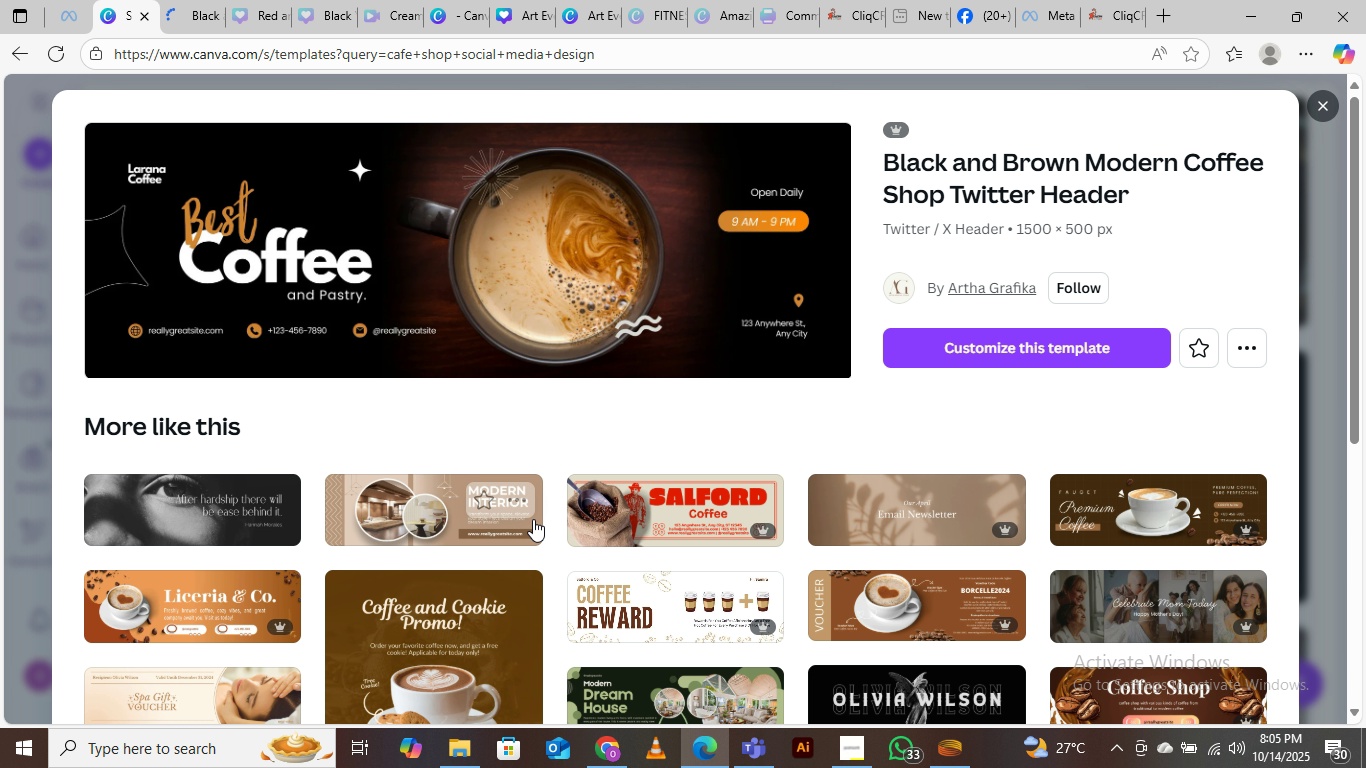 
scroll: coordinate [533, 524], scroll_direction: down, amount: 2.0
 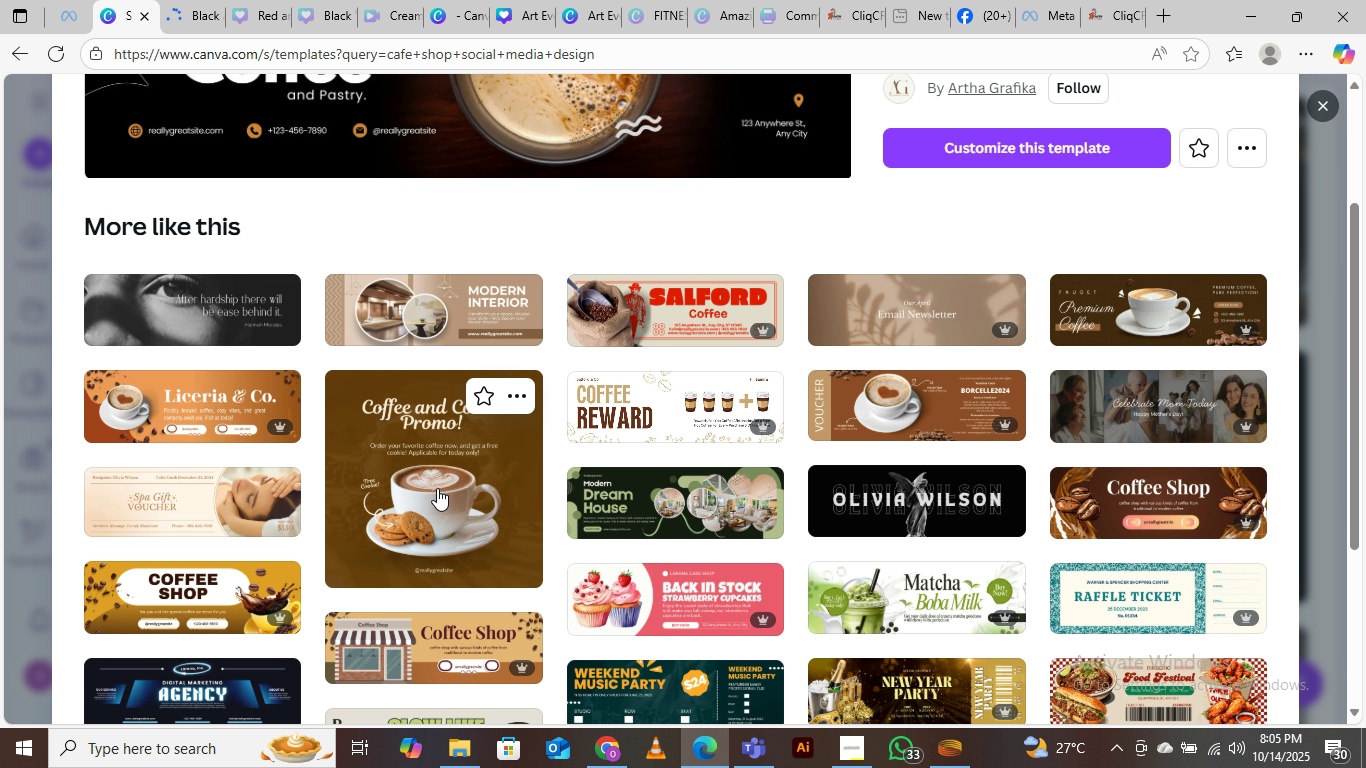 
left_click([437, 488])
 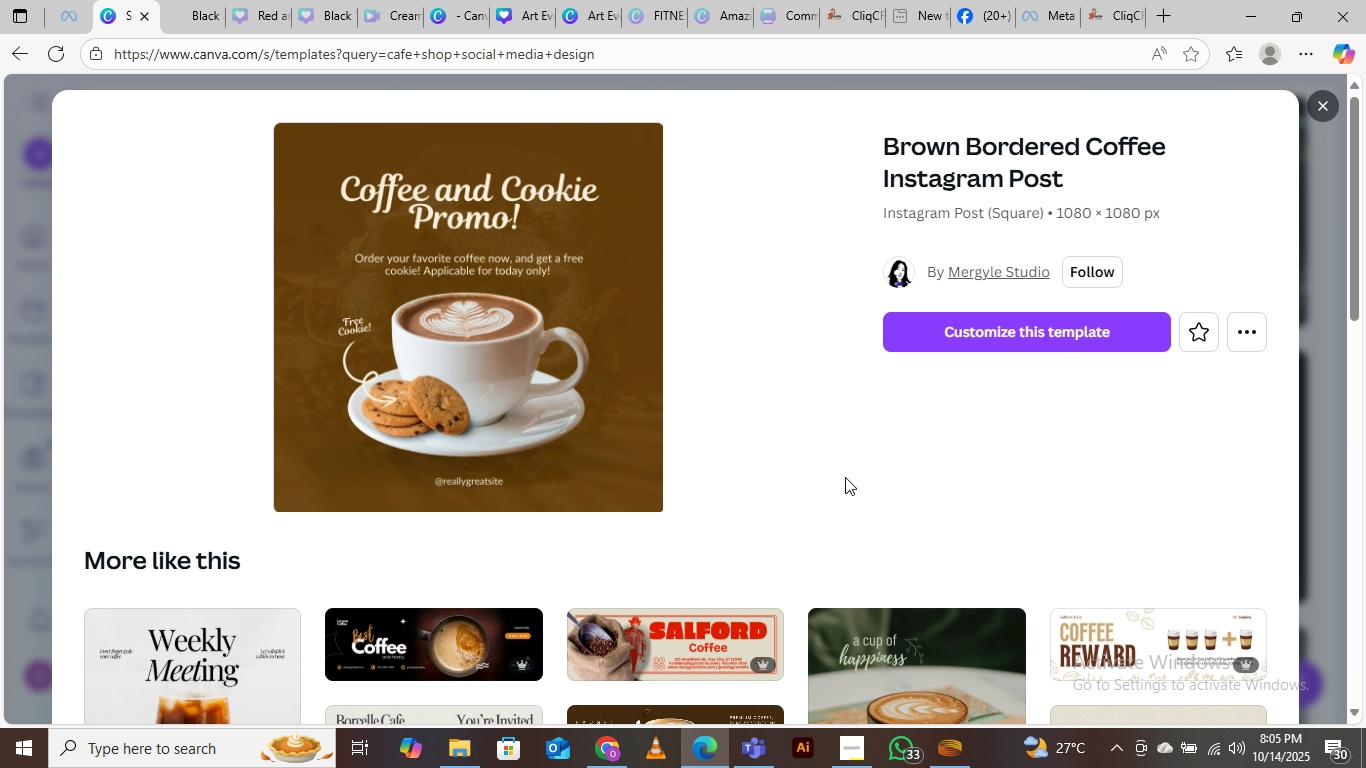 
scroll: coordinate [626, 456], scroll_direction: down, amount: 10.0
 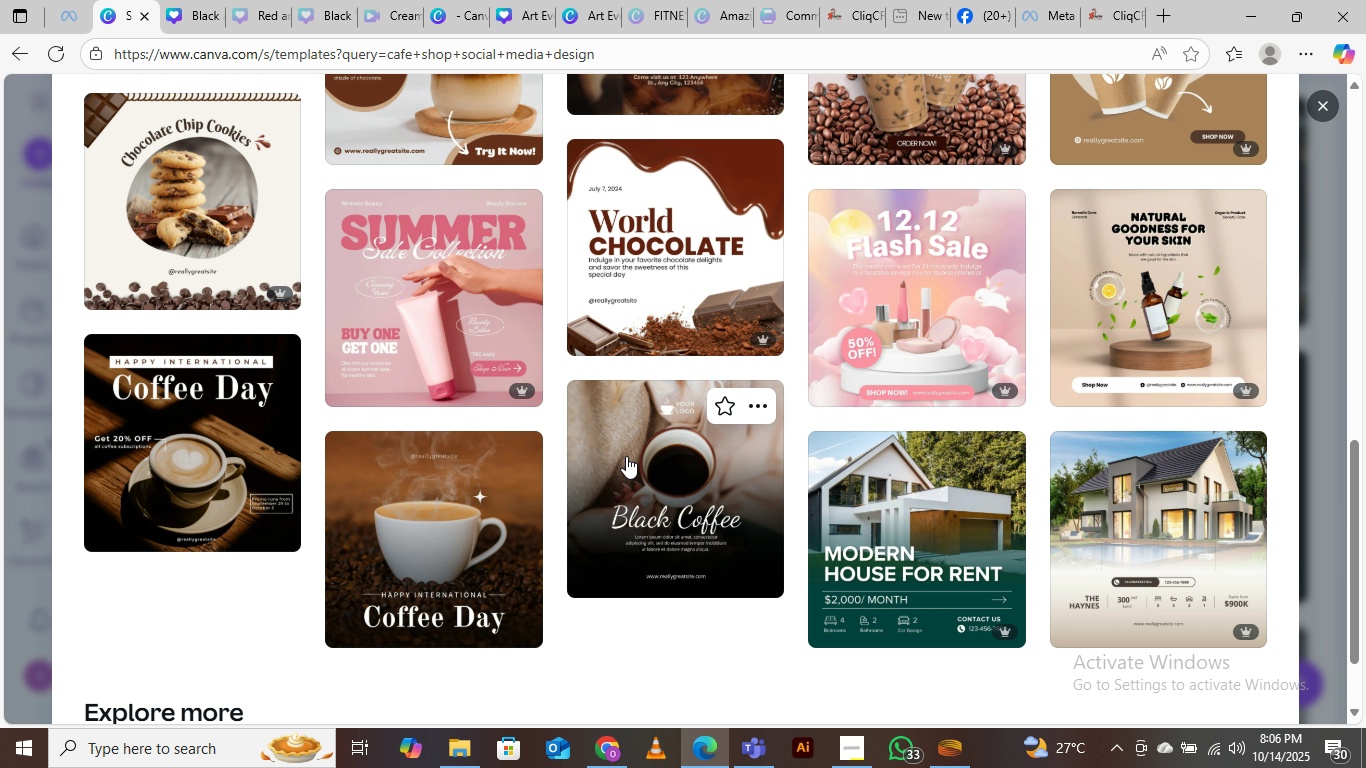 
scroll: coordinate [626, 456], scroll_direction: up, amount: 9.0
 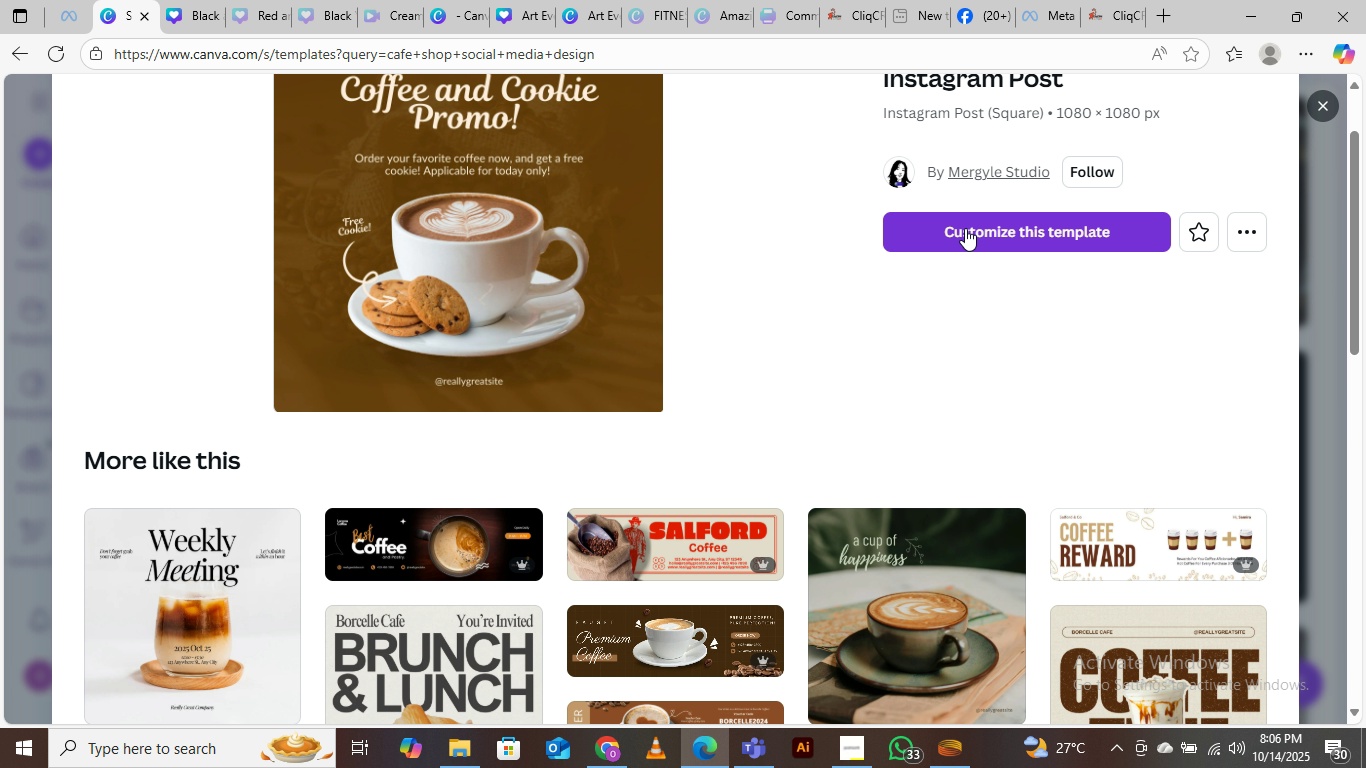 
left_click([965, 222])
 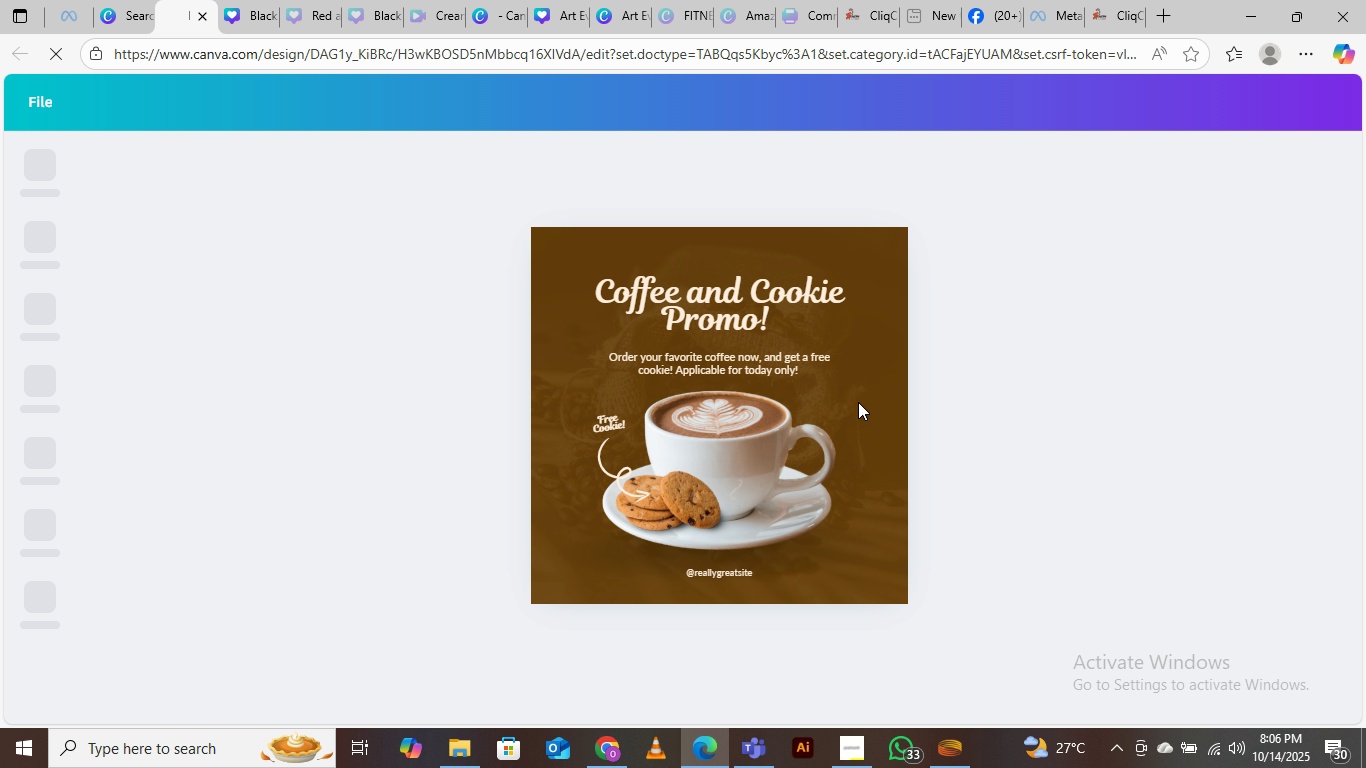 
wait(9.41)
 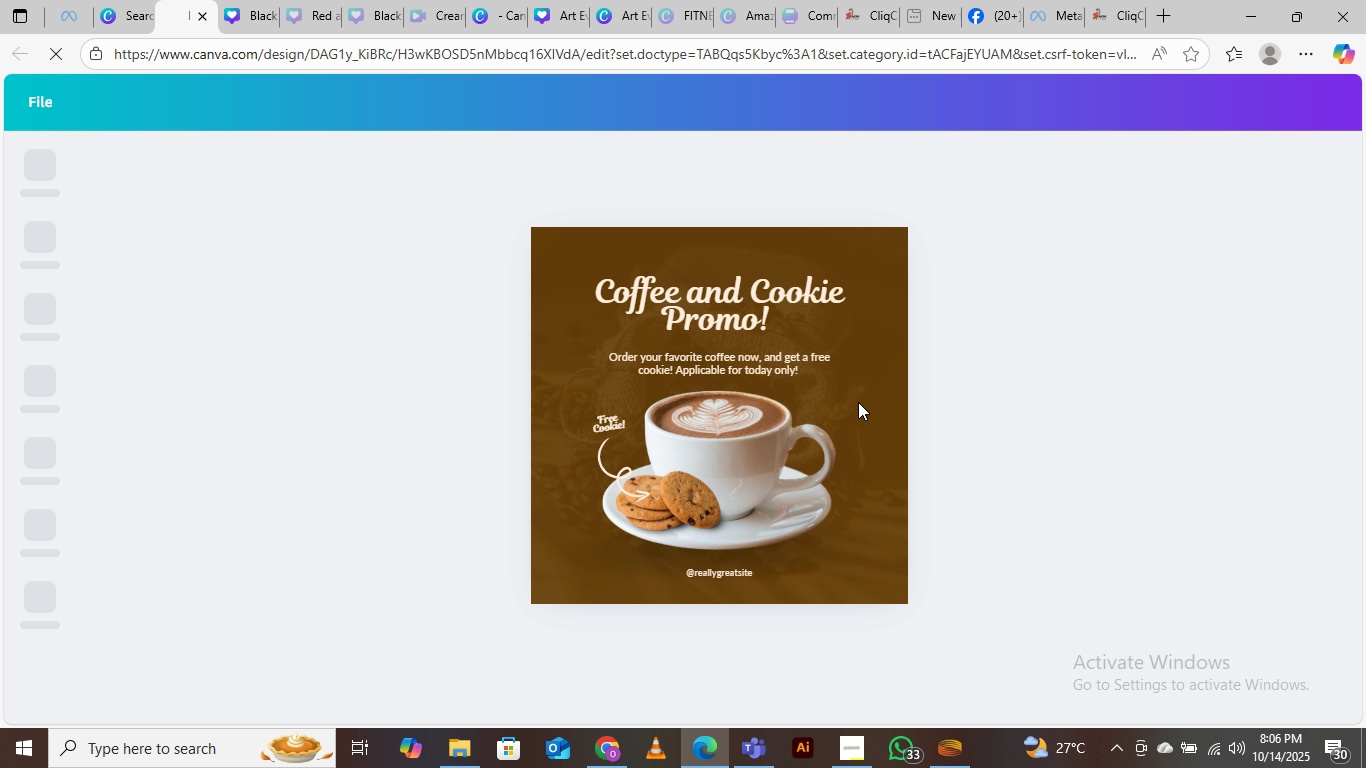 
scroll: coordinate [759, 506], scroll_direction: down, amount: 3.0
 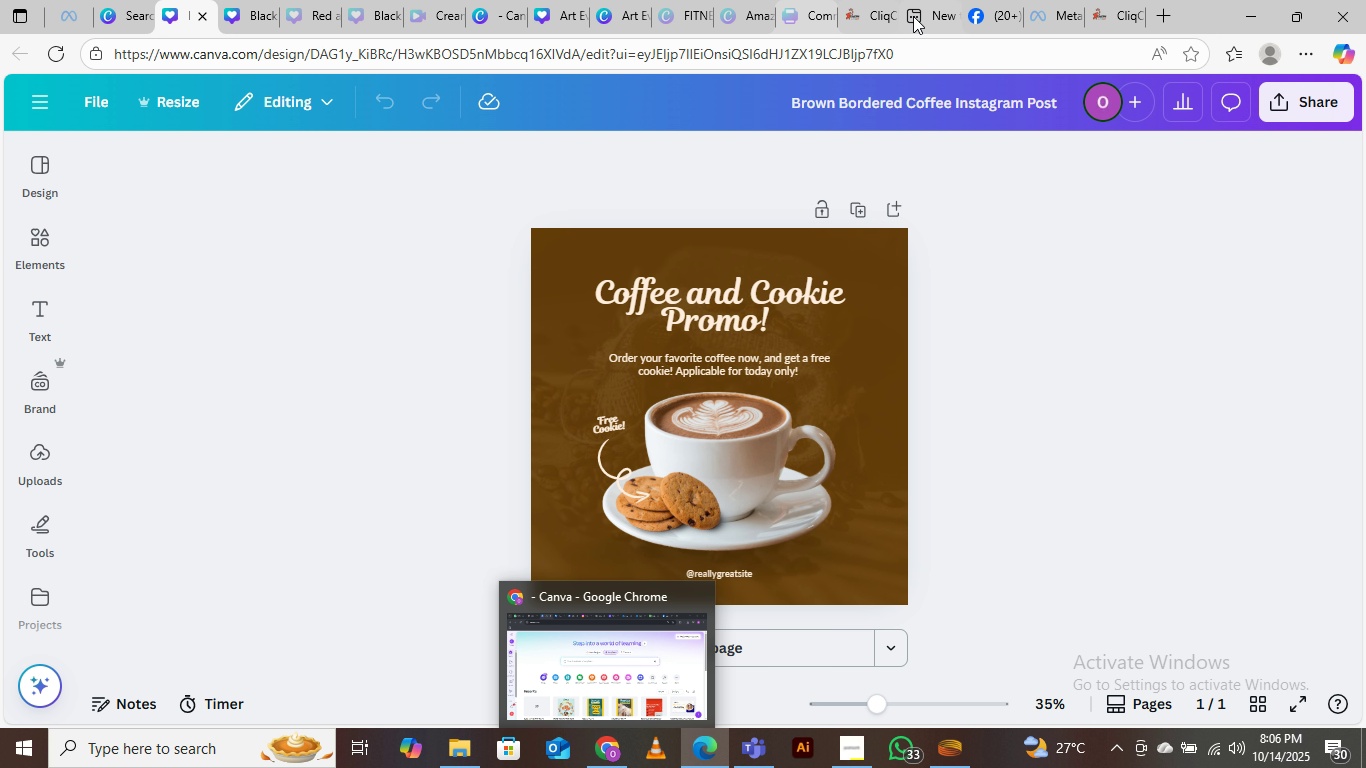 
wait(7.32)
 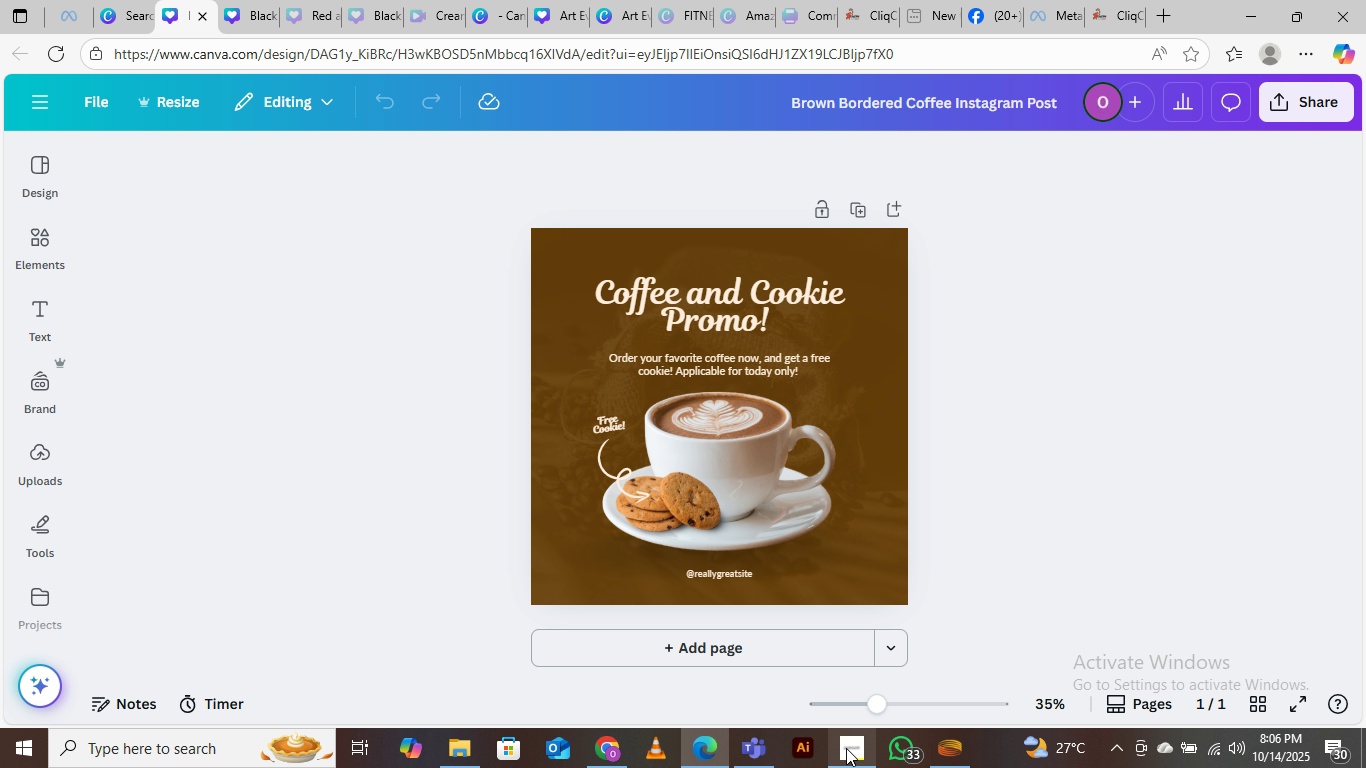 
left_click([604, 749])
 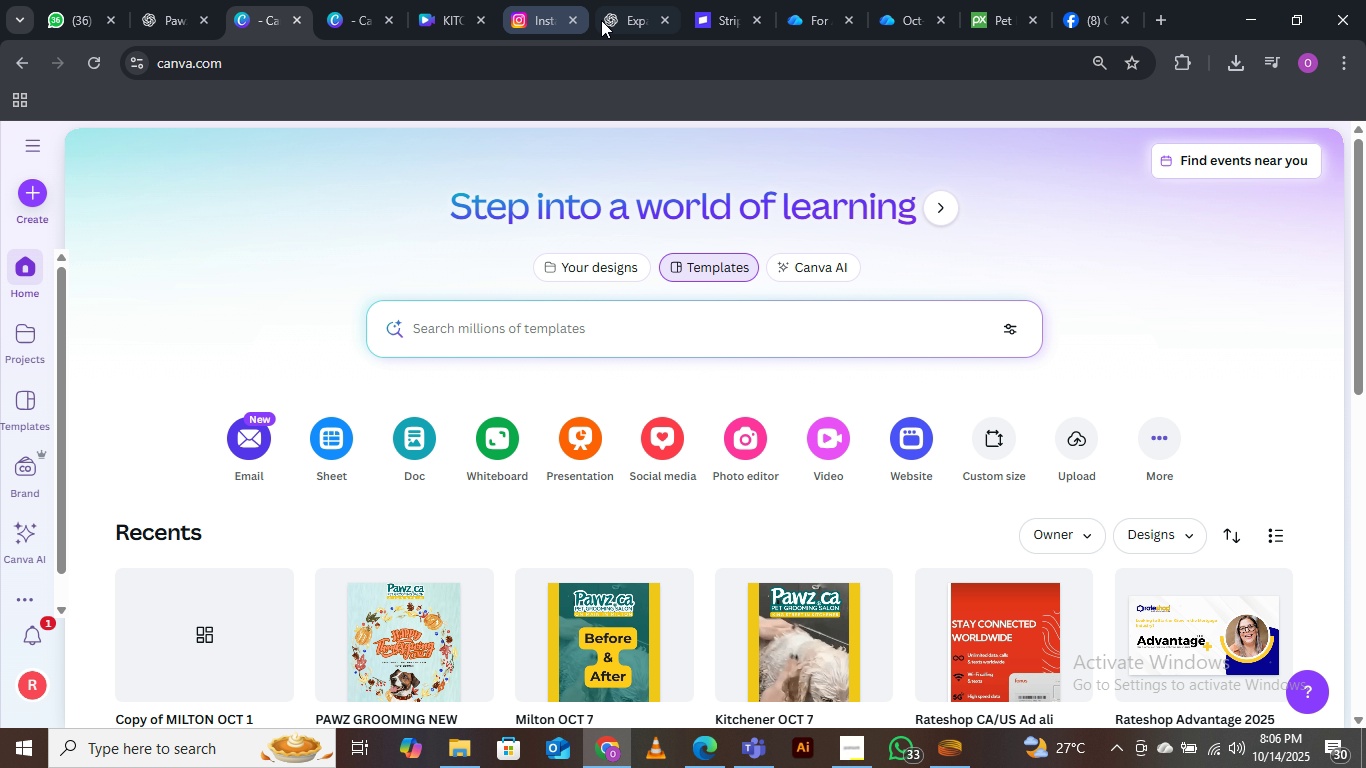 
left_click([625, 15])
 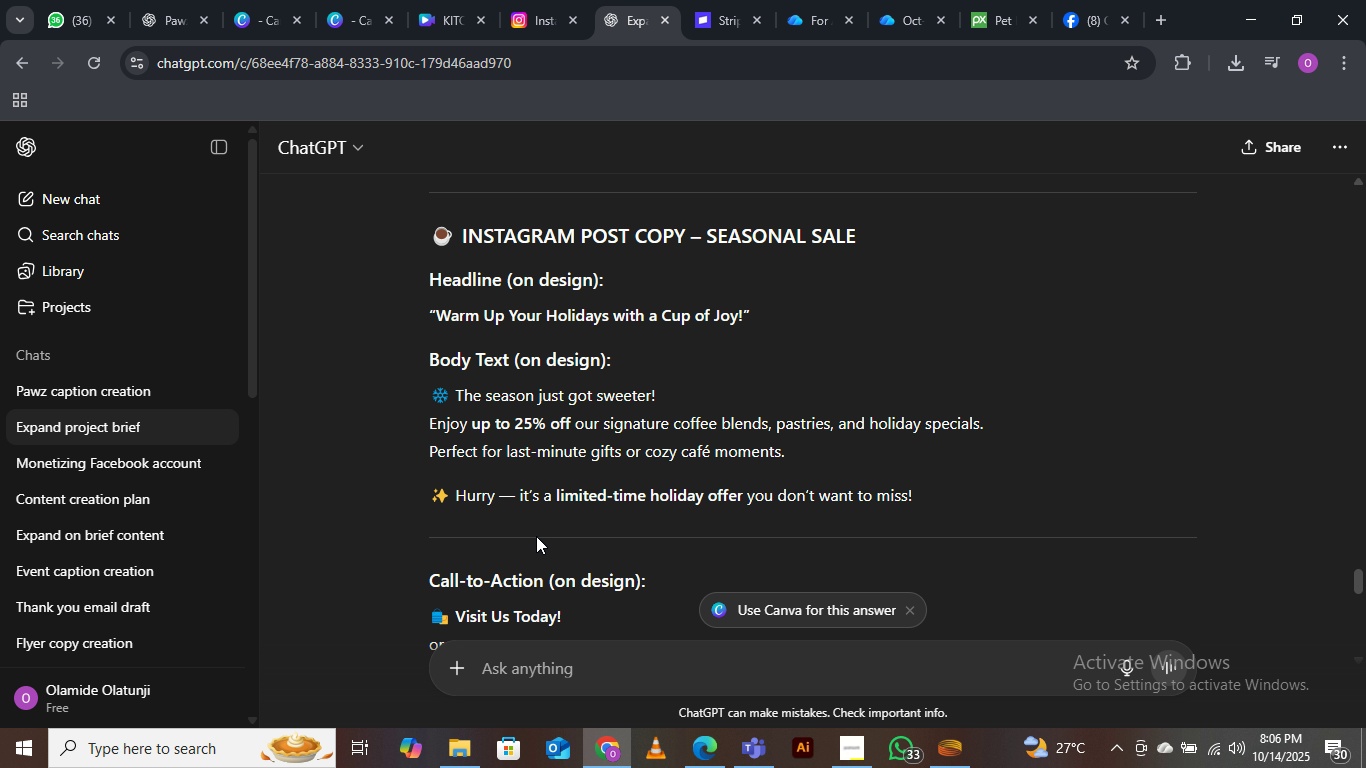 
wait(18.23)
 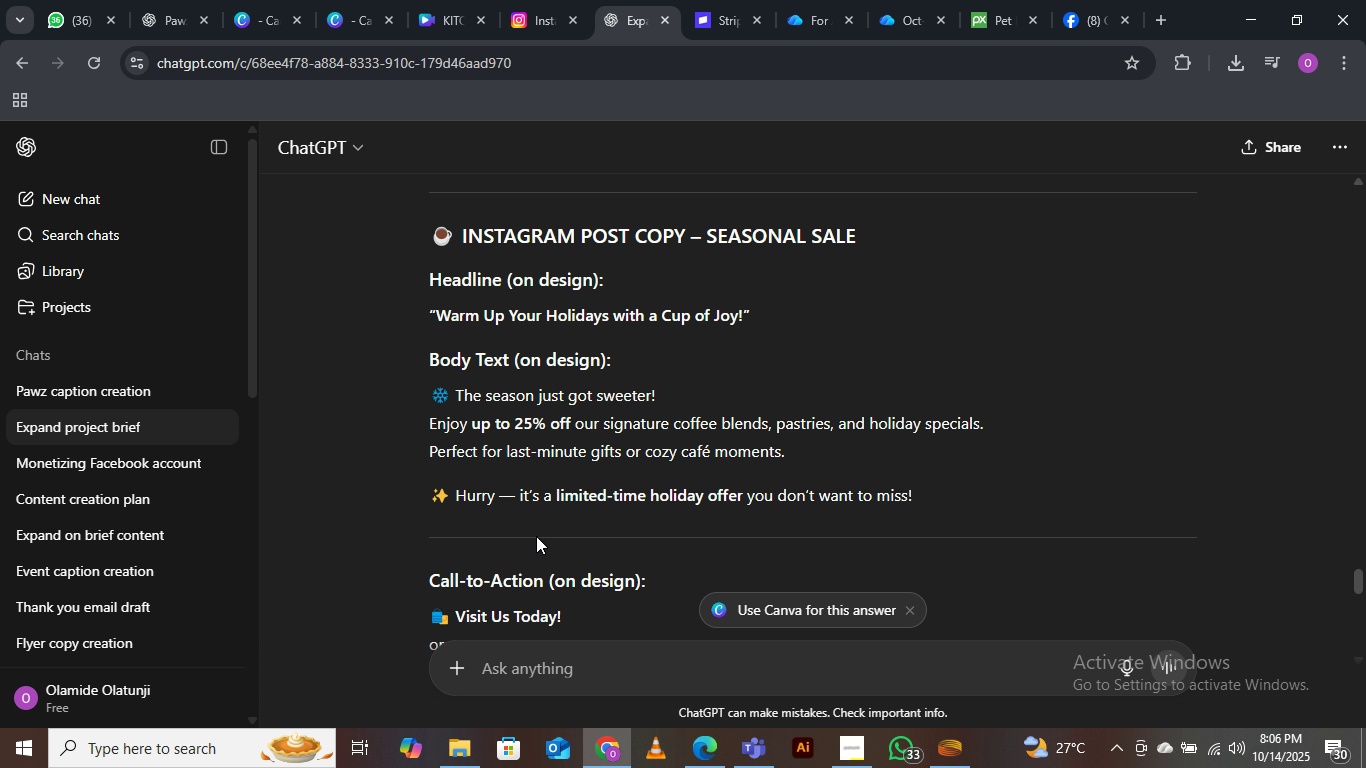 
left_click([692, 668])
 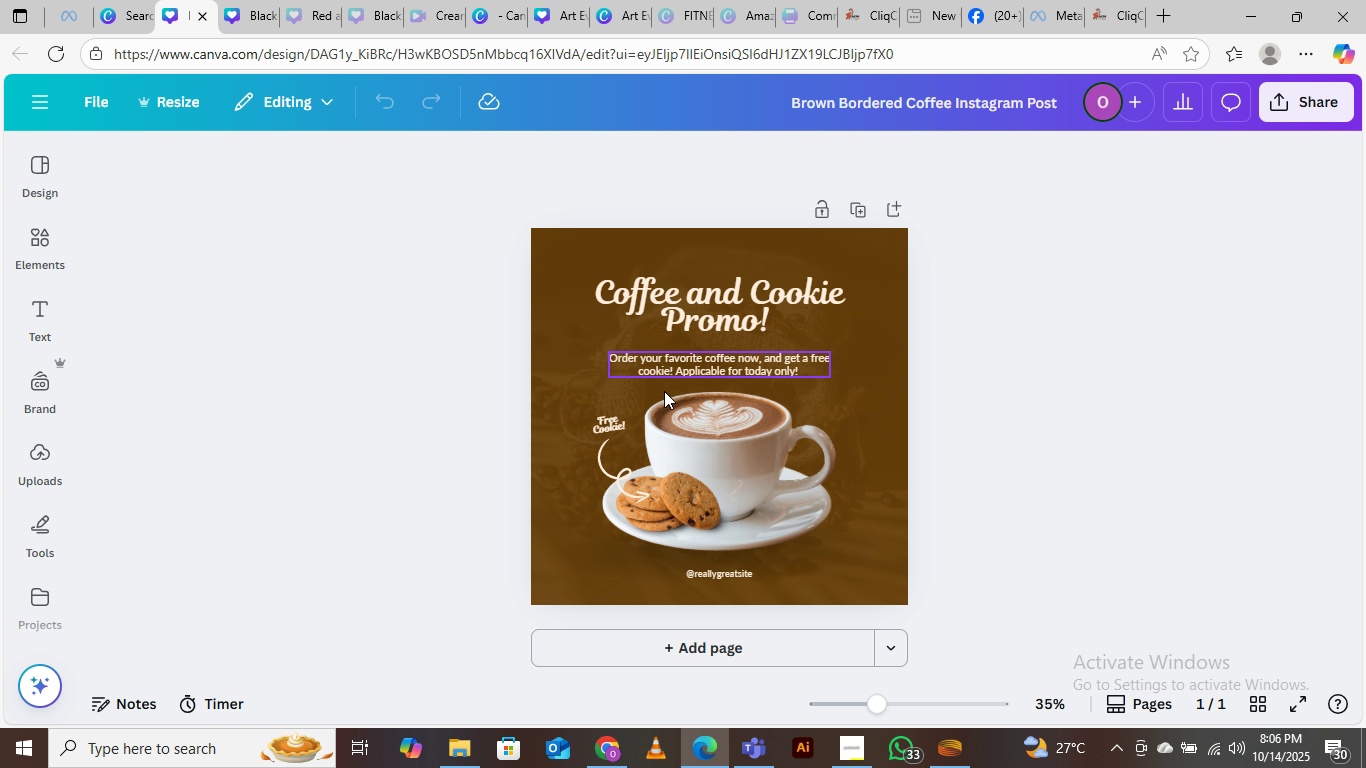 
scroll: coordinate [662, 401], scroll_direction: up, amount: 2.0
 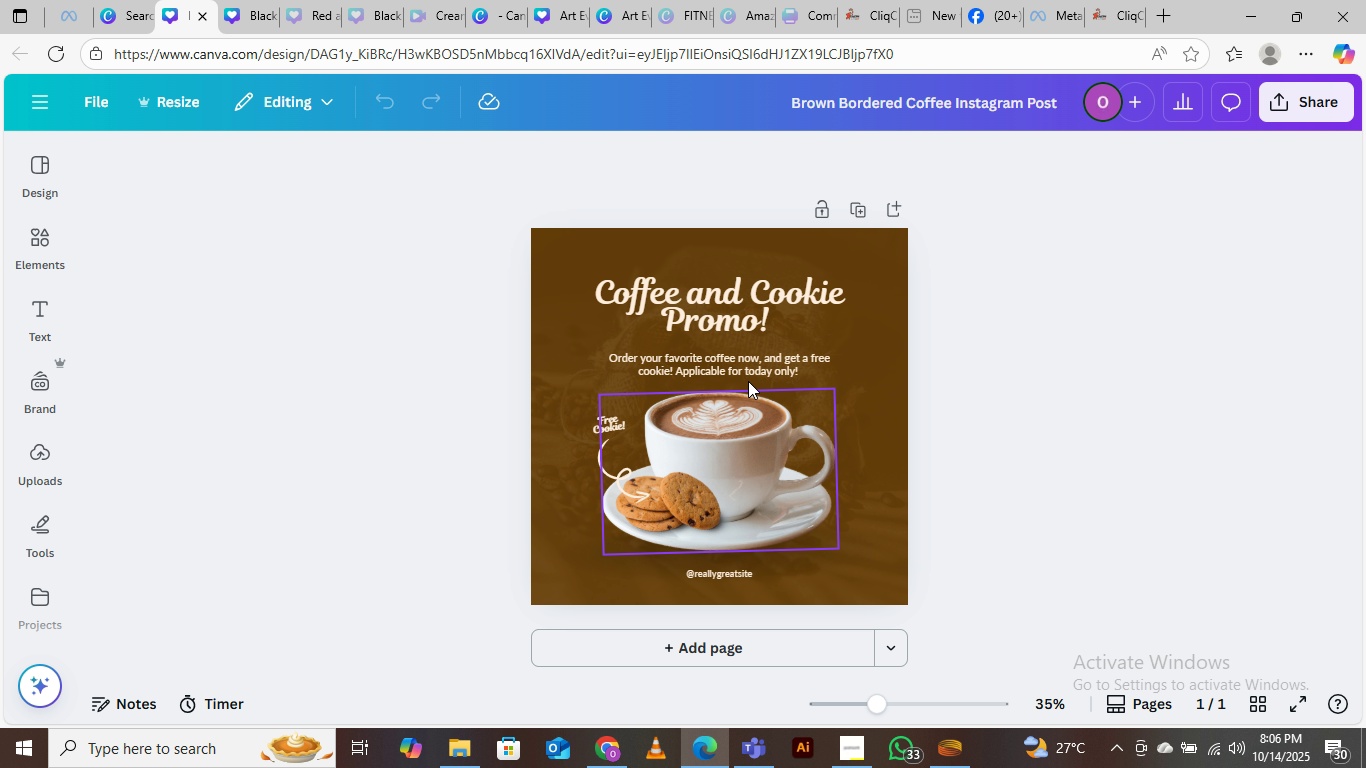 
wait(6.03)
 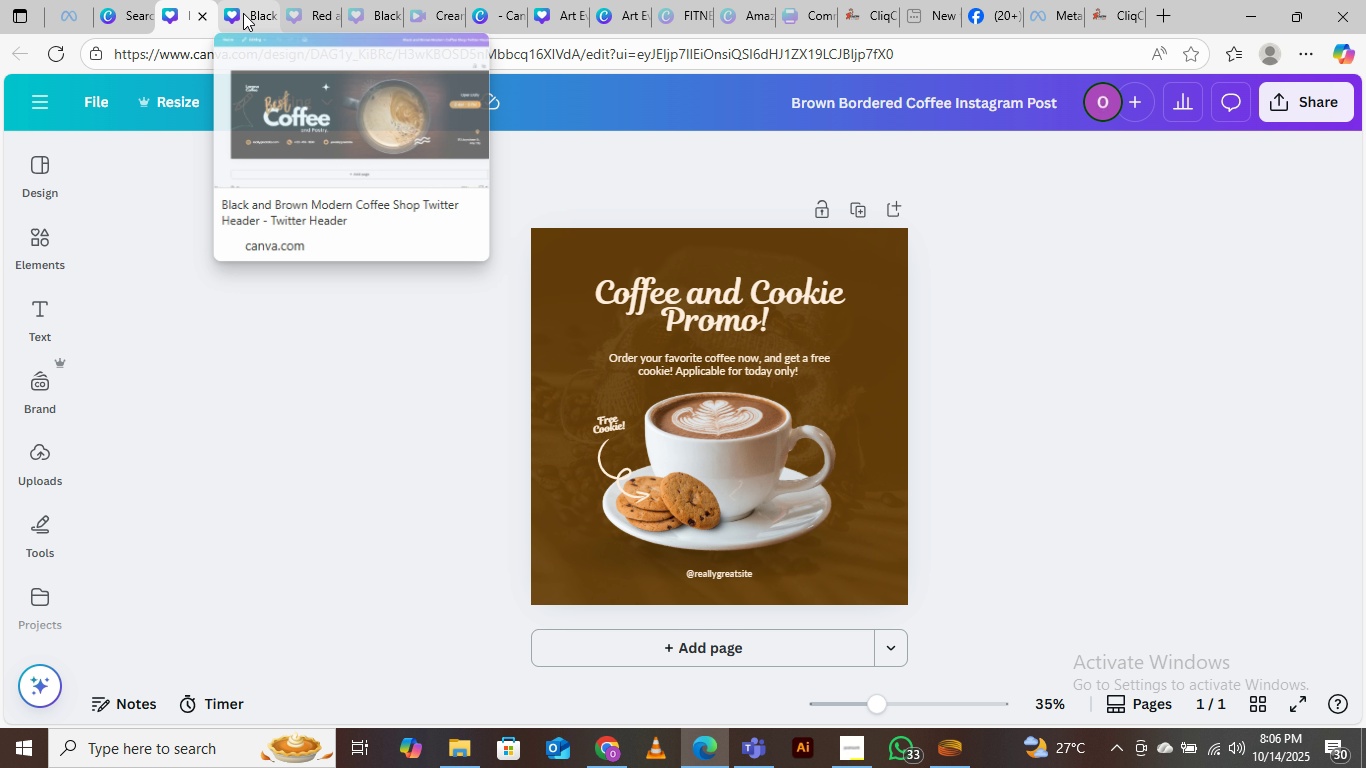 
left_click([861, 255])
 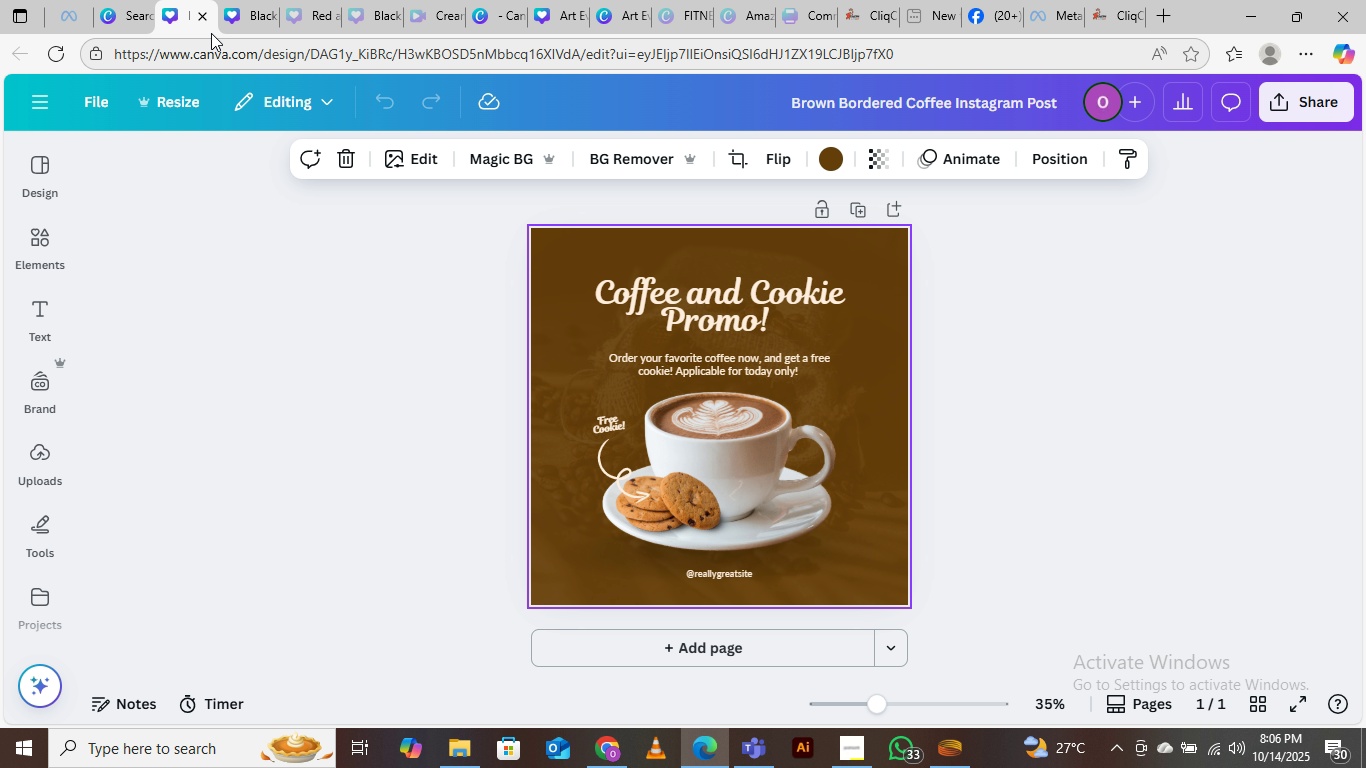 
left_click([125, 11])
 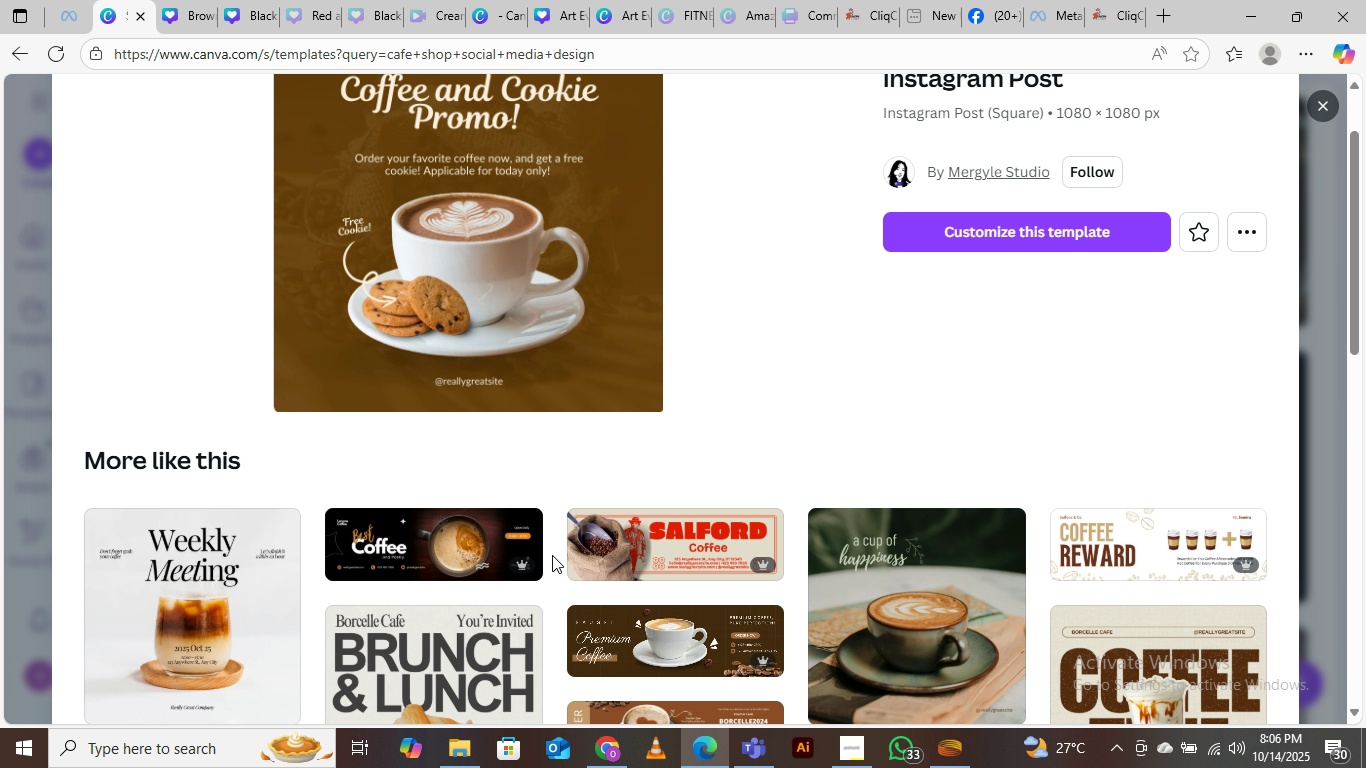 
scroll: coordinate [564, 503], scroll_direction: down, amount: 7.0
 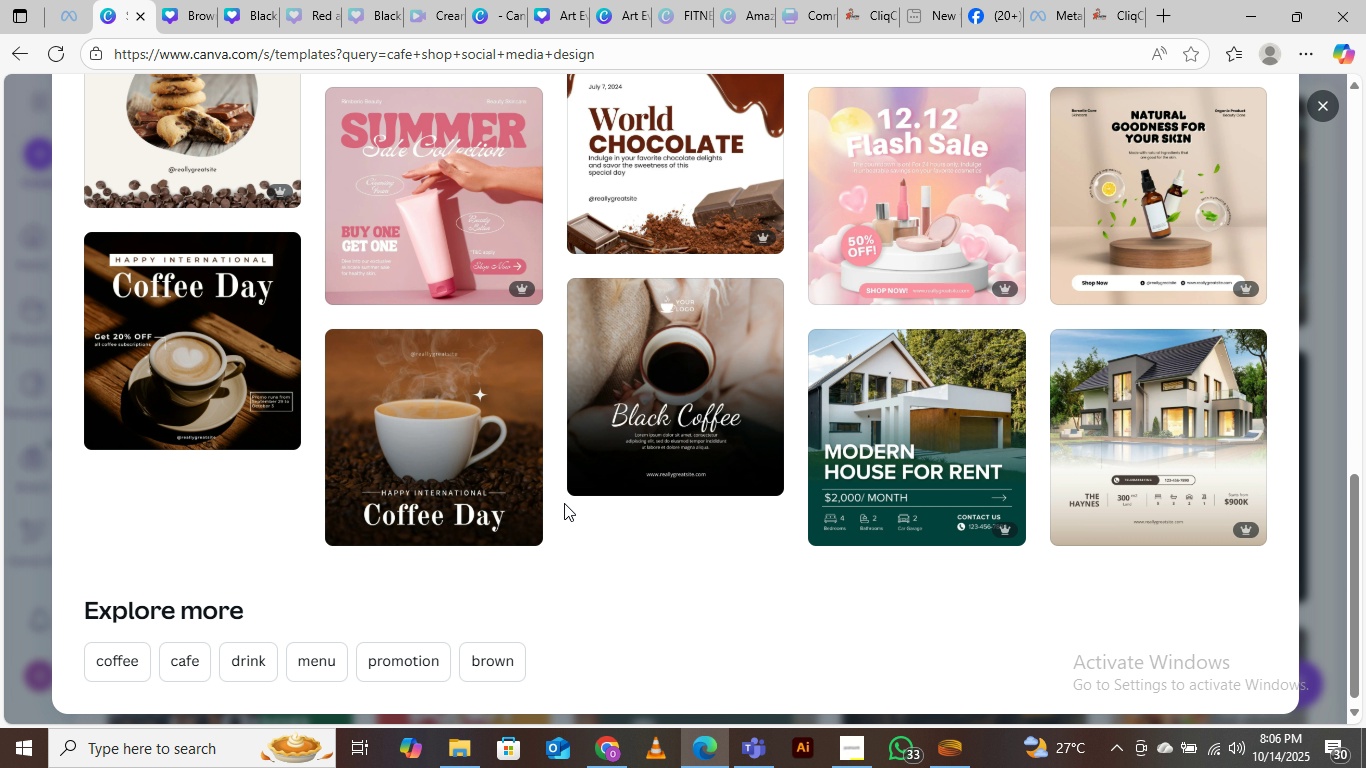 
mouse_move([546, 496])
 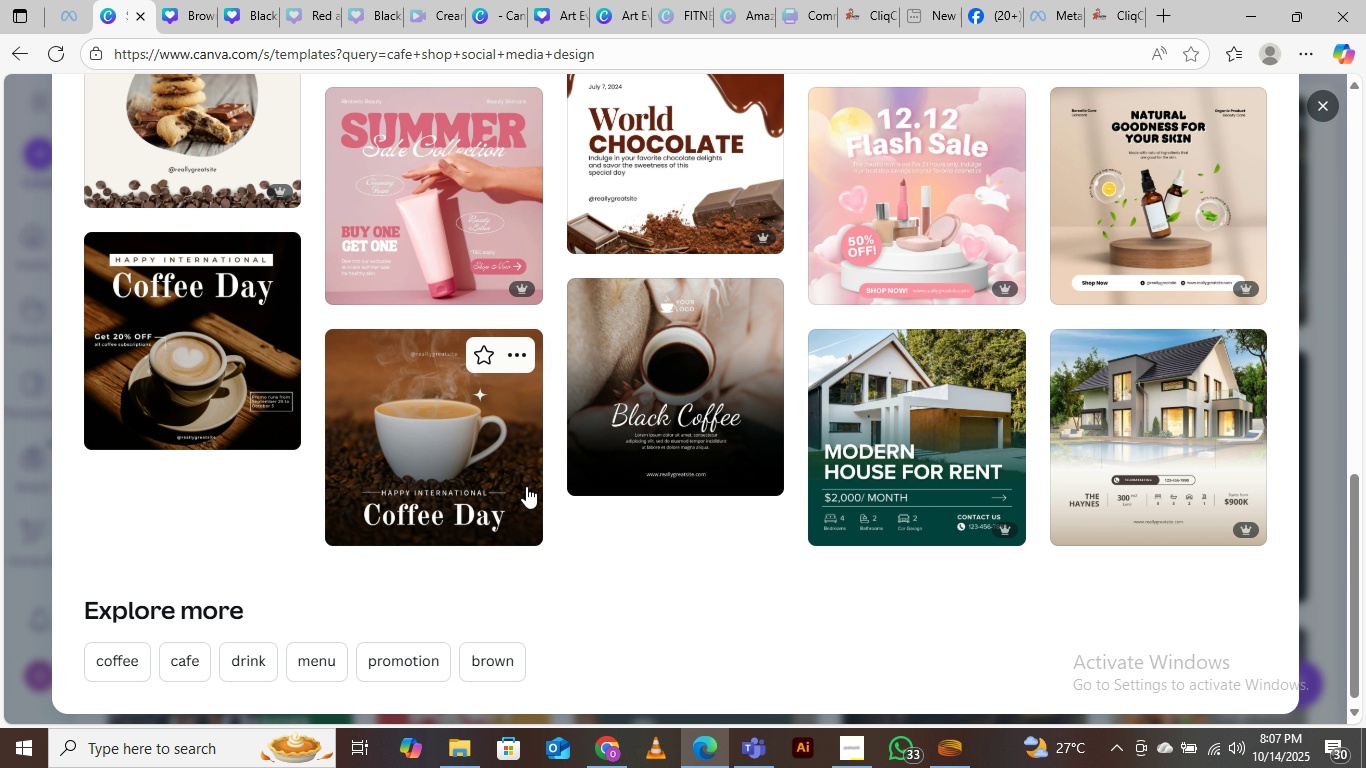 
scroll: coordinate [643, 536], scroll_direction: down, amount: 3.0
 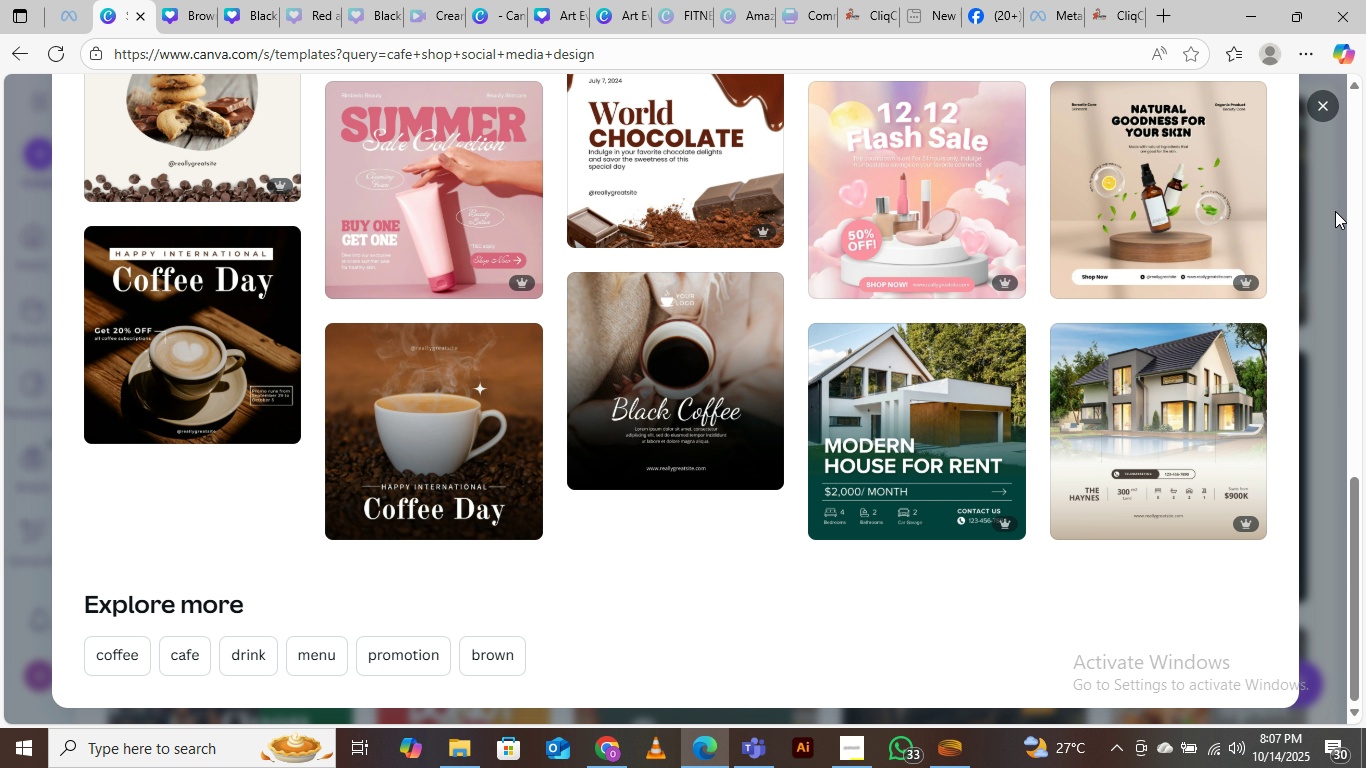 
left_click([1330, 210])
 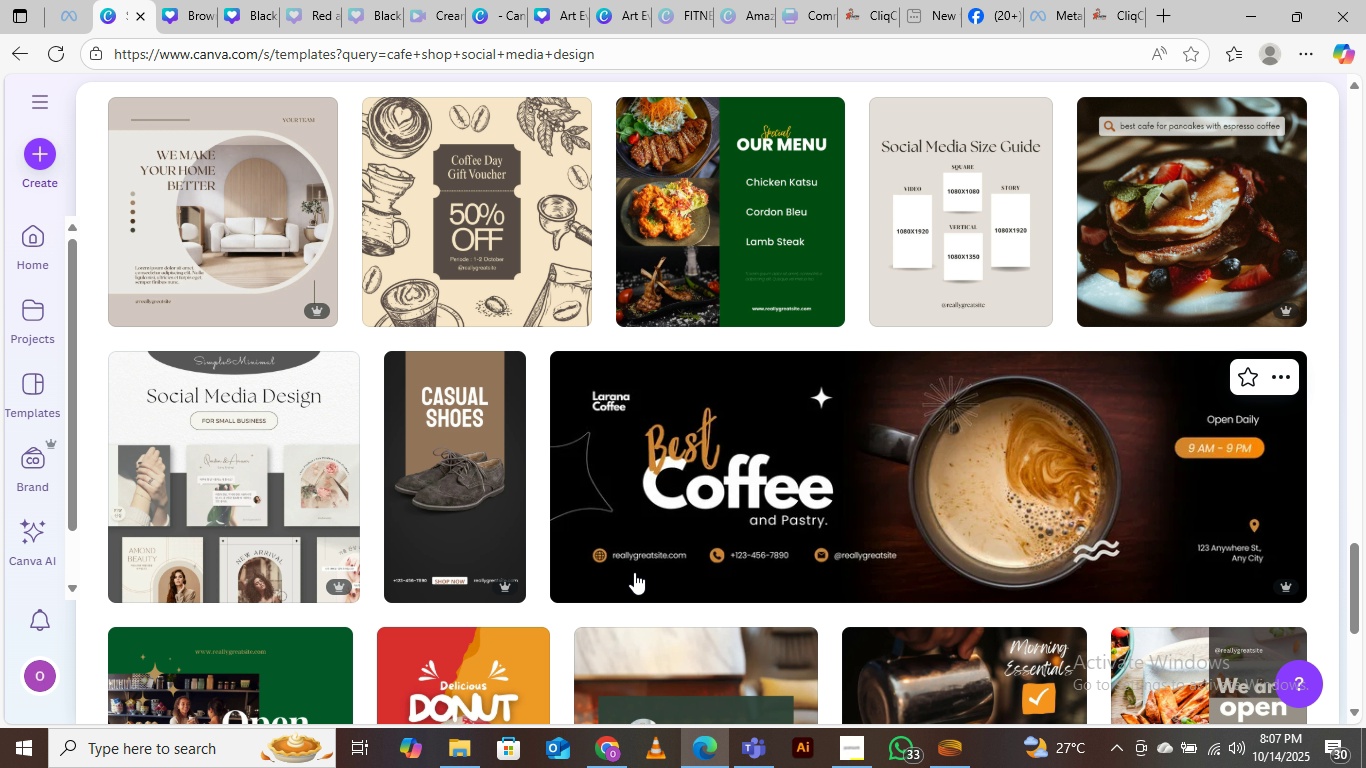 
scroll: coordinate [664, 524], scroll_direction: down, amount: 15.0
 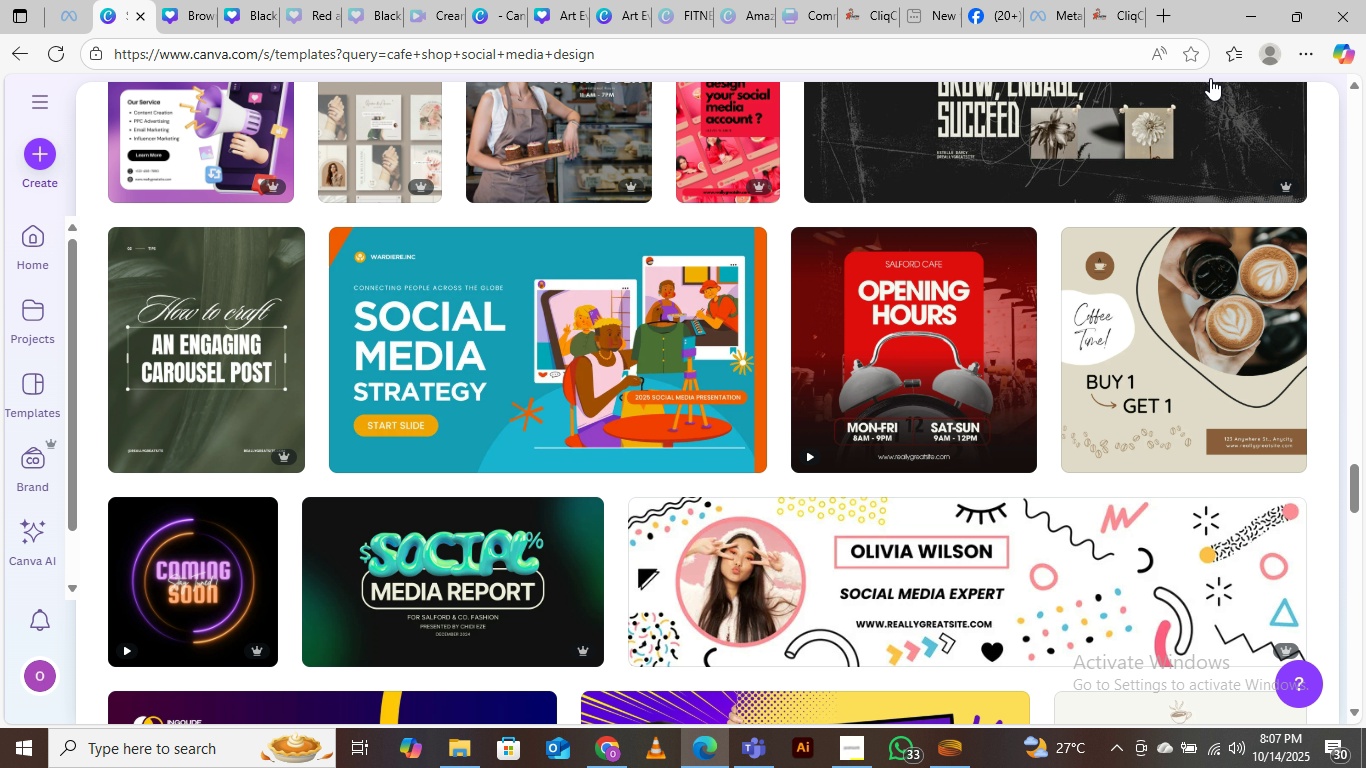 
left_click([1243, 14])
 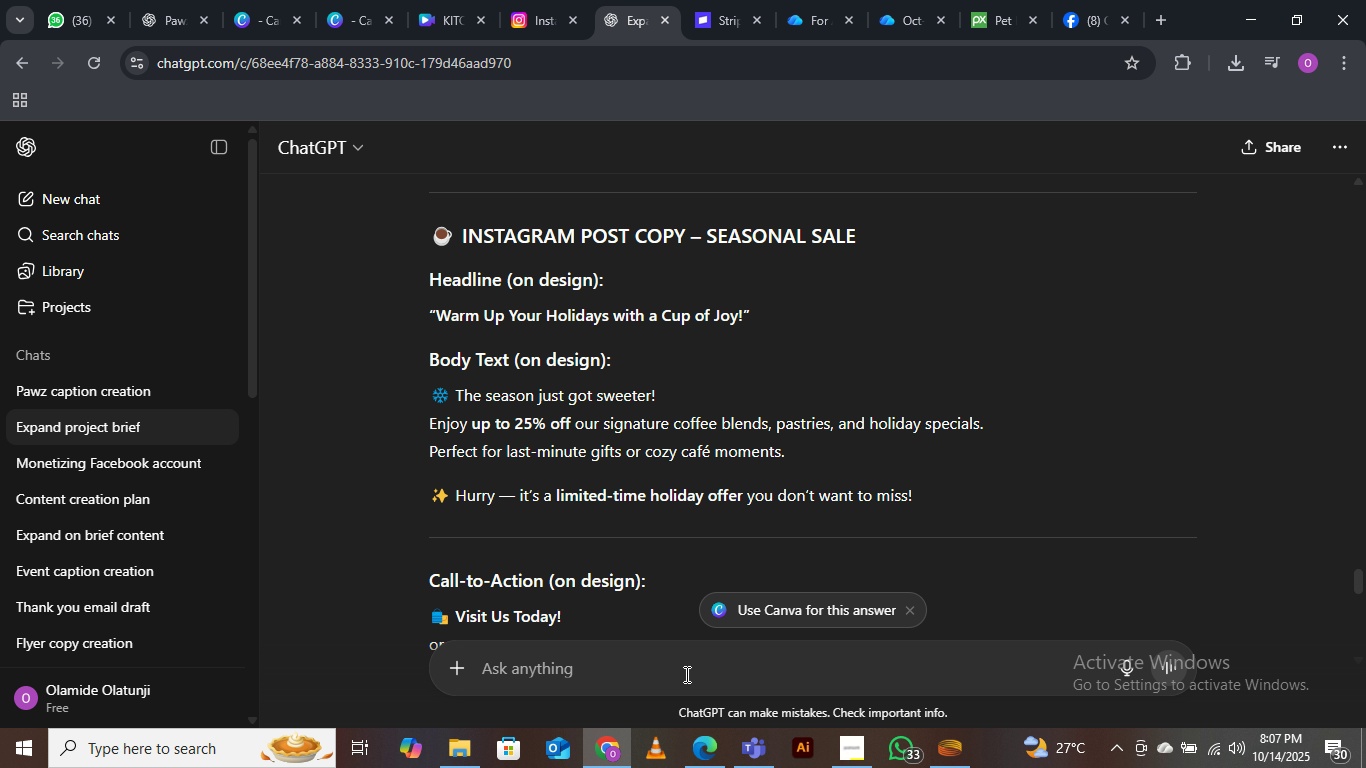 
left_click([697, 753])
 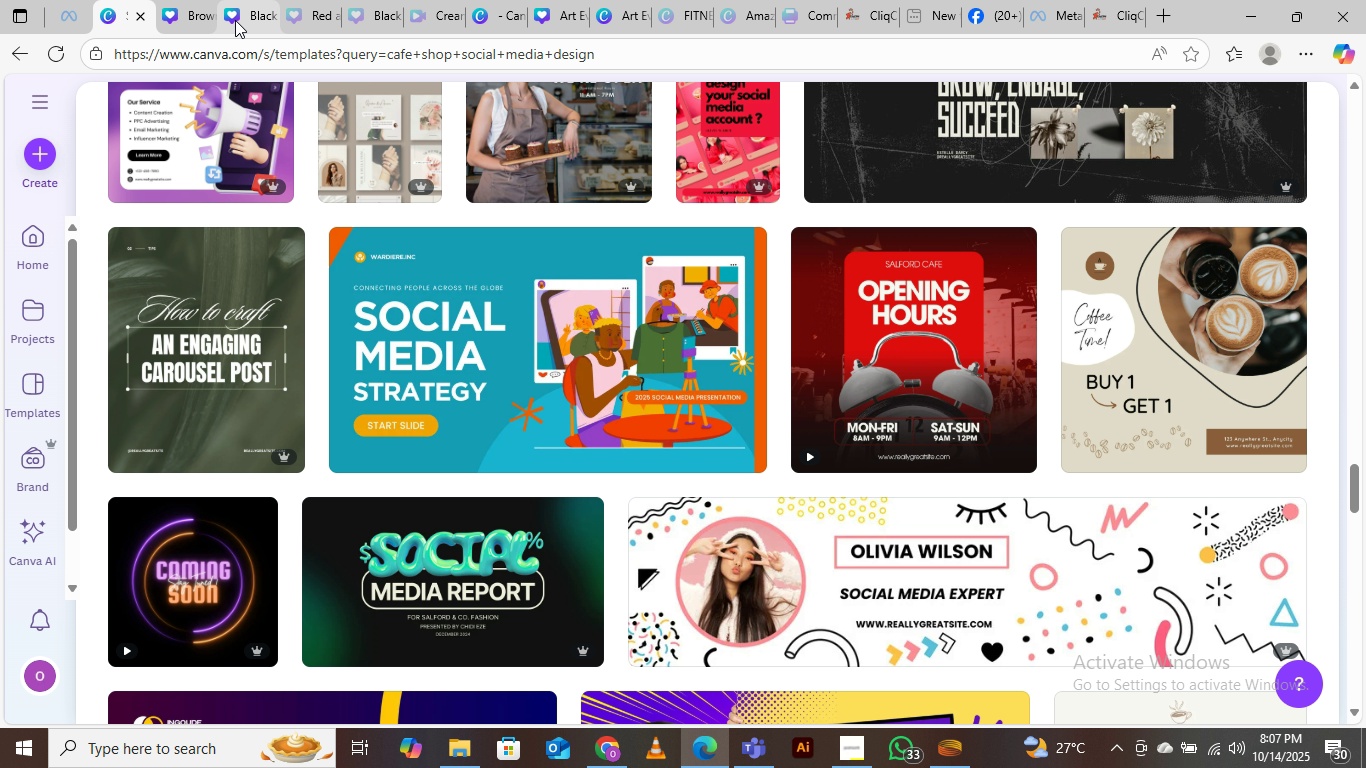 
left_click([248, 10])
 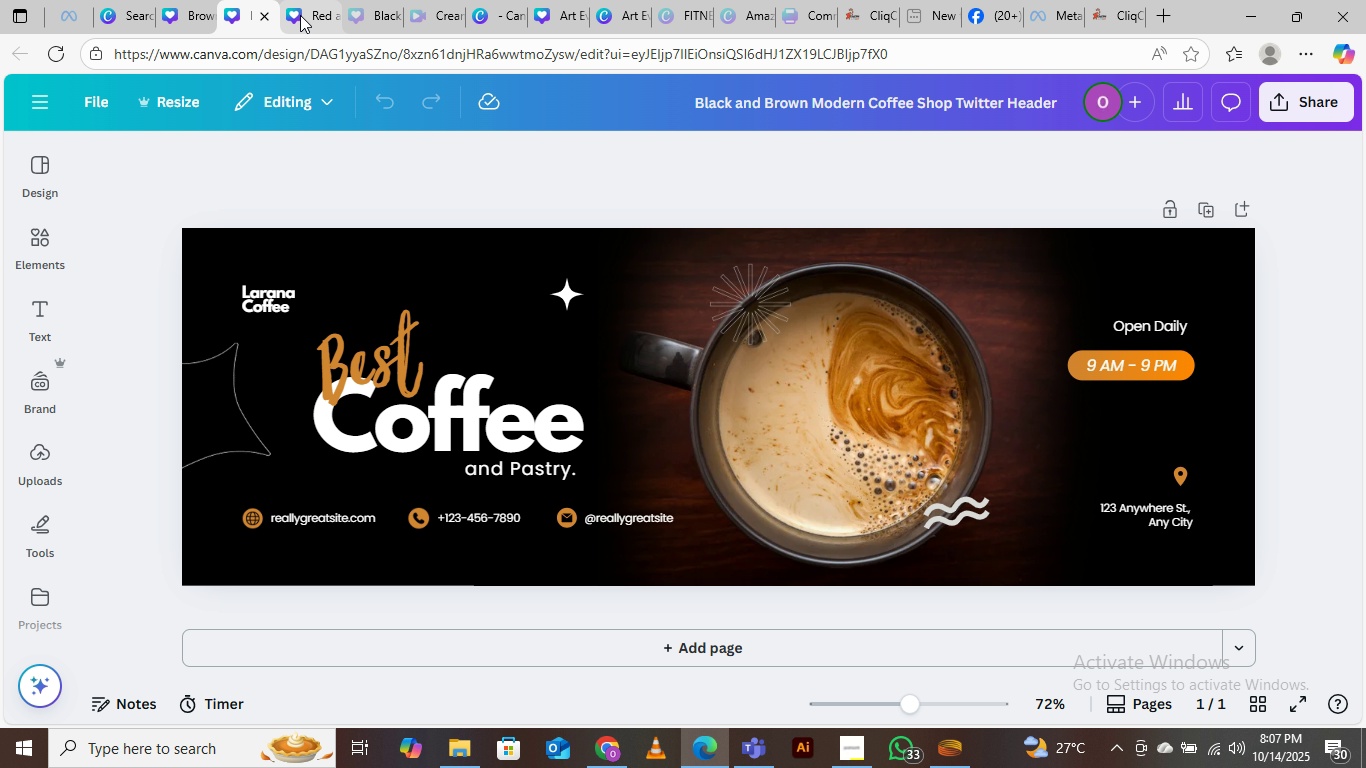 
left_click([309, 7])
 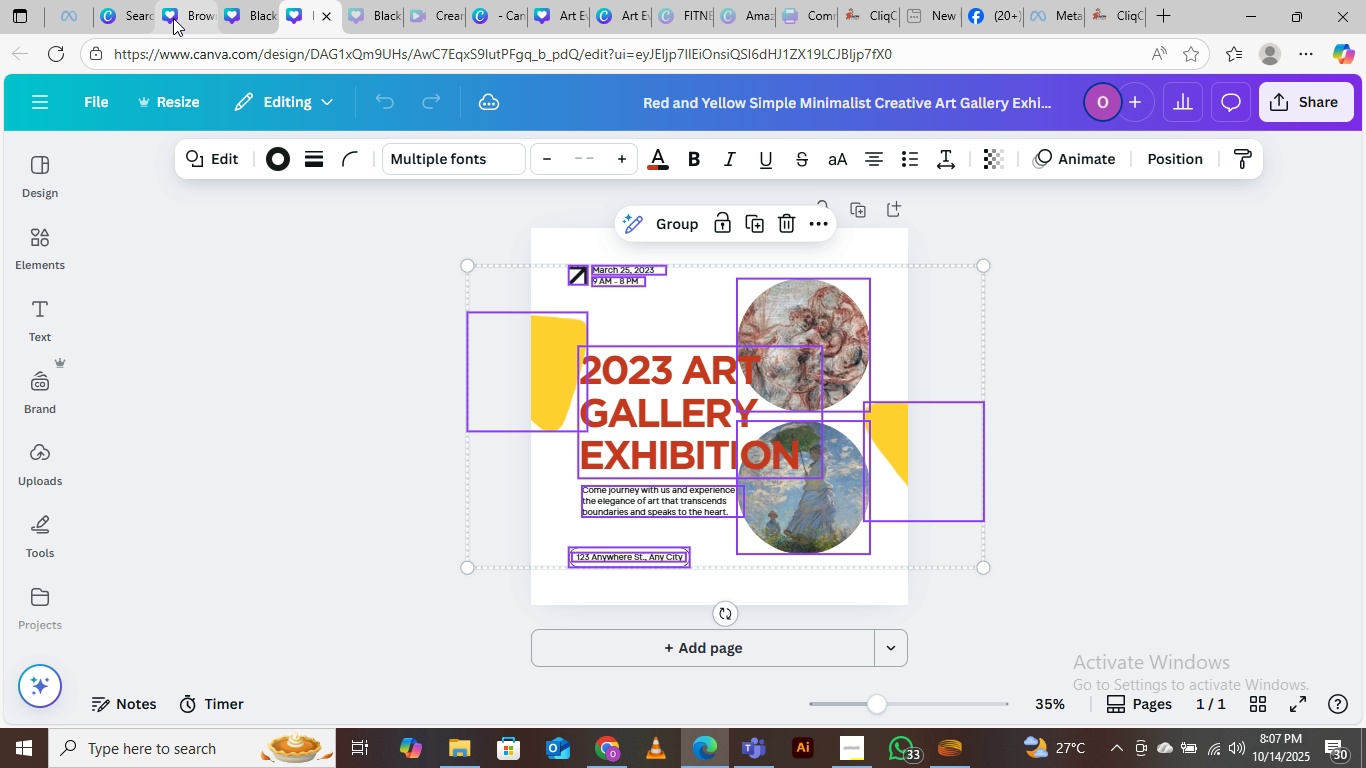 
left_click([183, 13])
 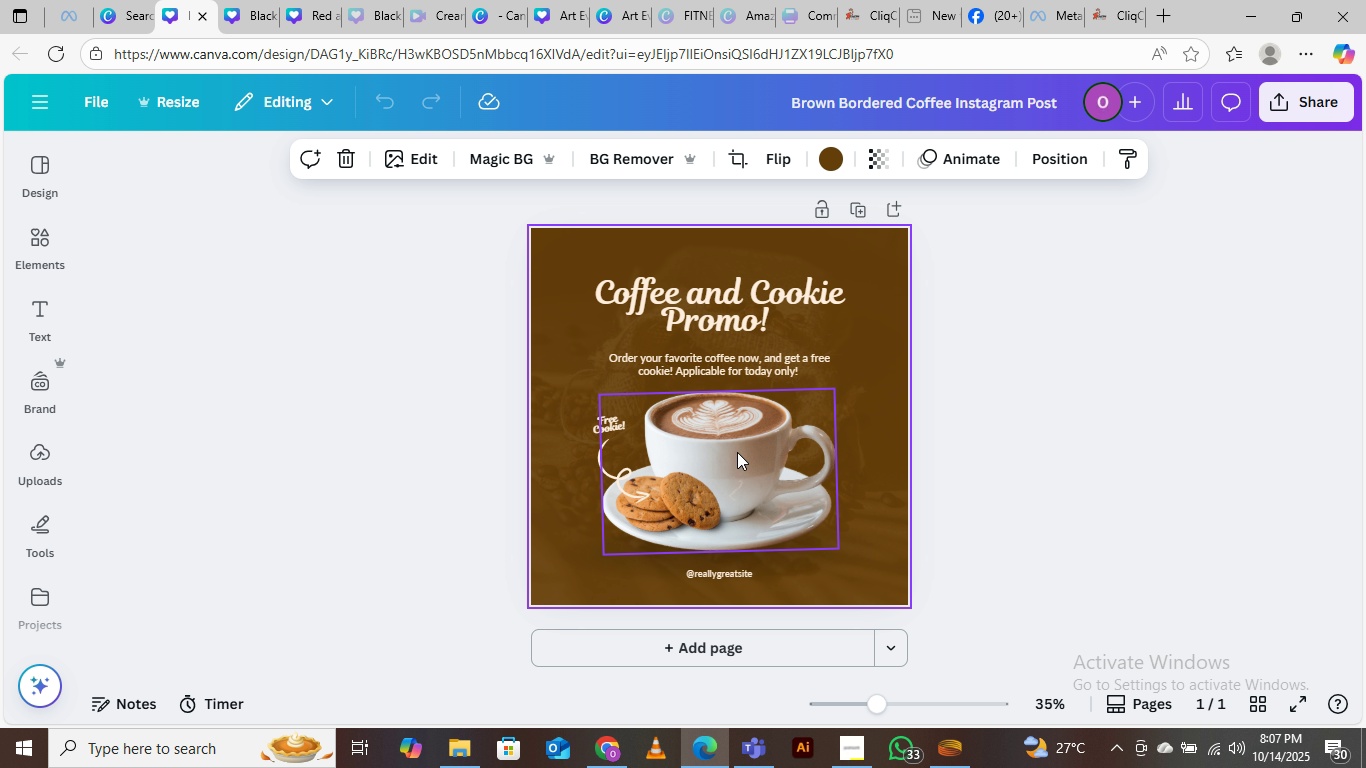 
left_click([739, 456])
 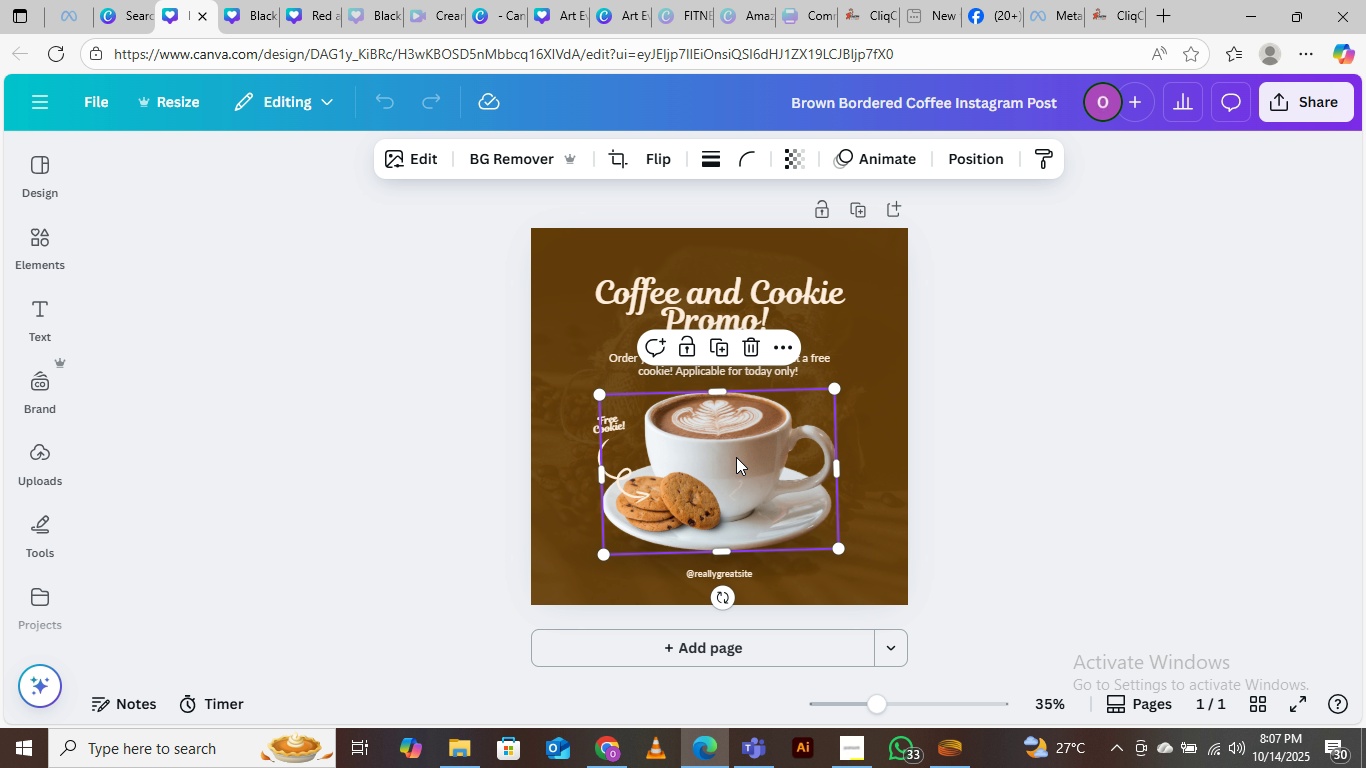 
left_click_drag(start_coordinate=[734, 457], to_coordinate=[788, 464])
 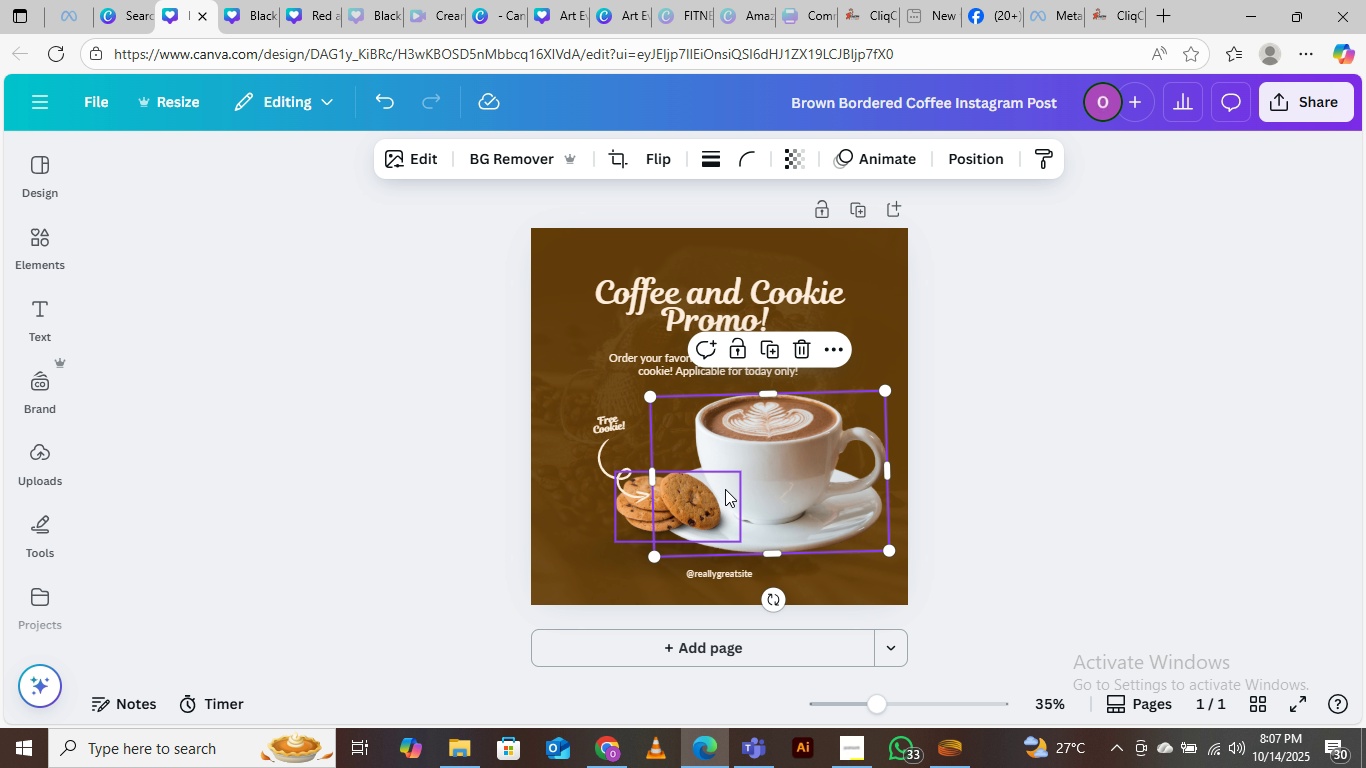 
key(Control+Z)
 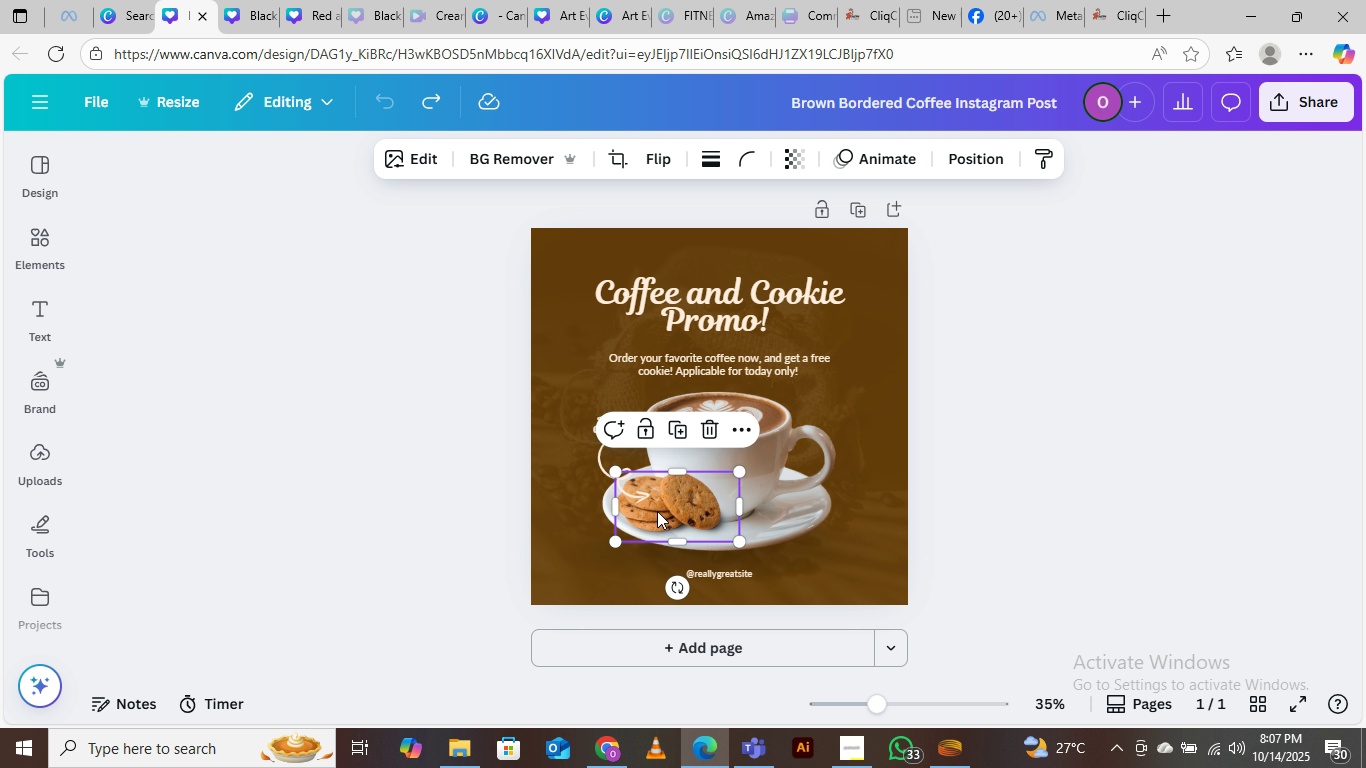 
left_click([657, 511])
 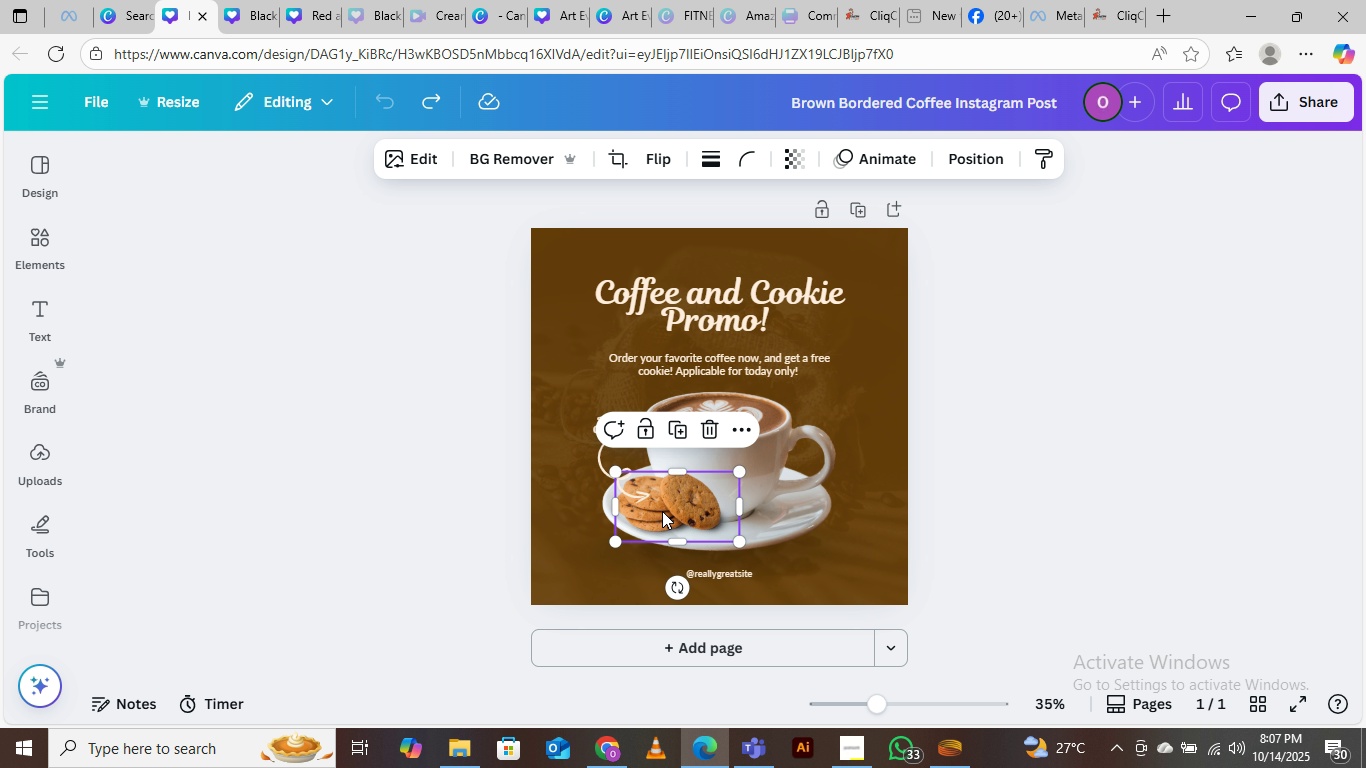 
hold_key(key=ShiftLeft, duration=1.39)
left_click([776, 451])
 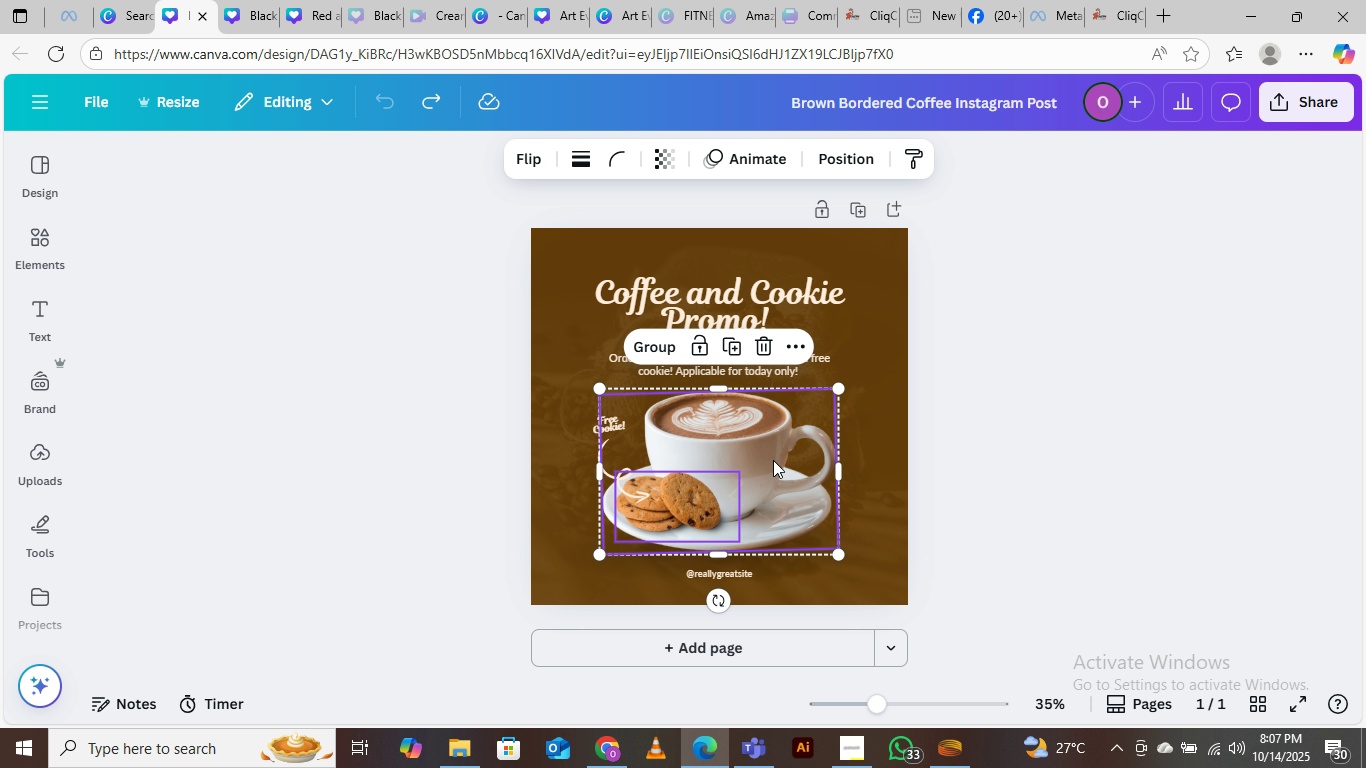 
left_click_drag(start_coordinate=[773, 459], to_coordinate=[827, 467])
 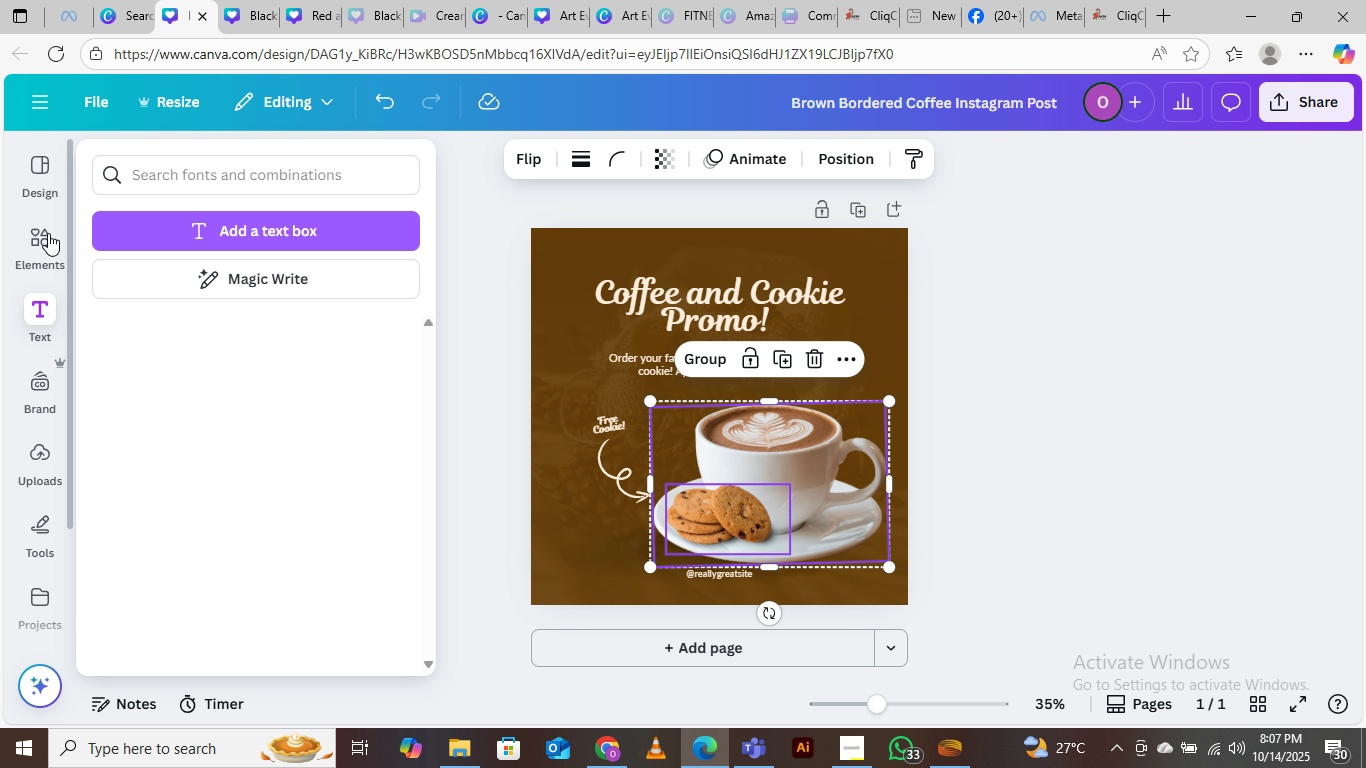 
left_click([40, 232])
 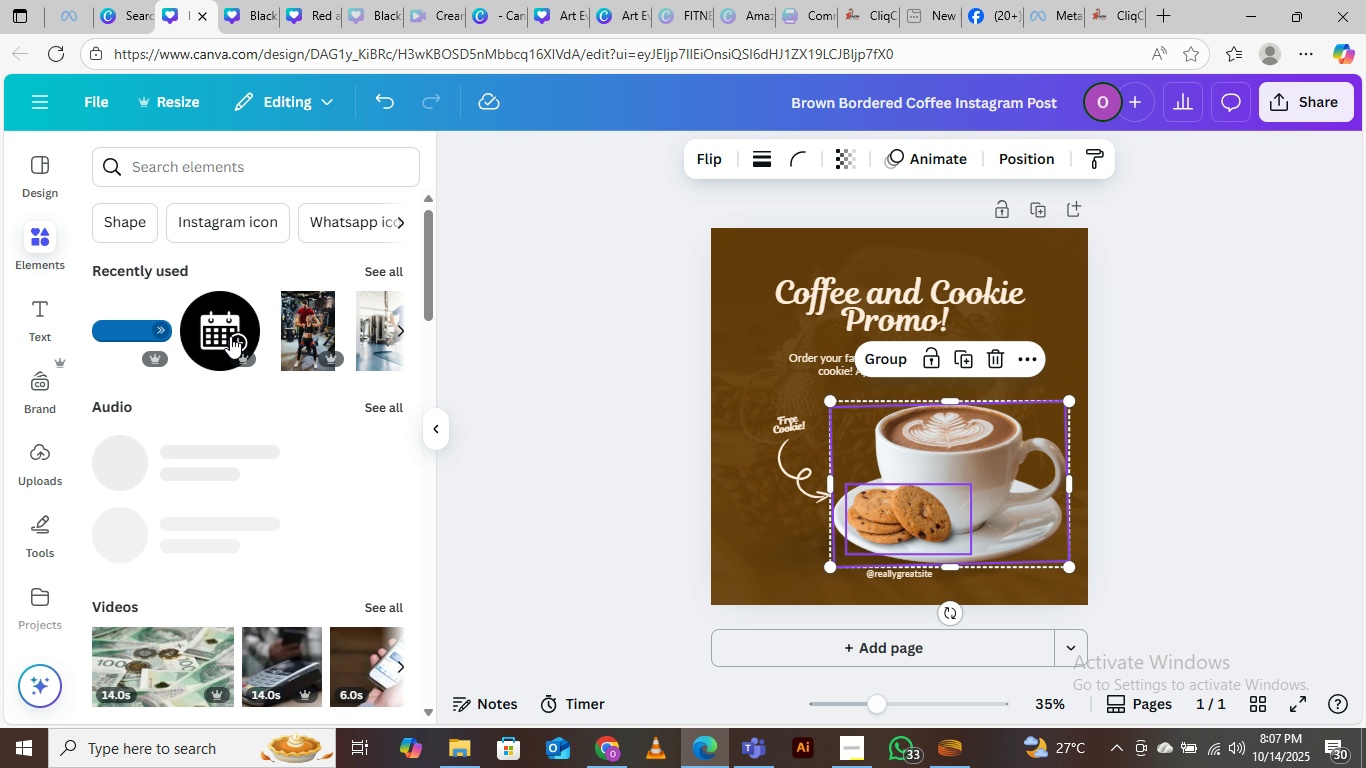 
scroll: coordinate [244, 393], scroll_direction: down, amount: 11.0
 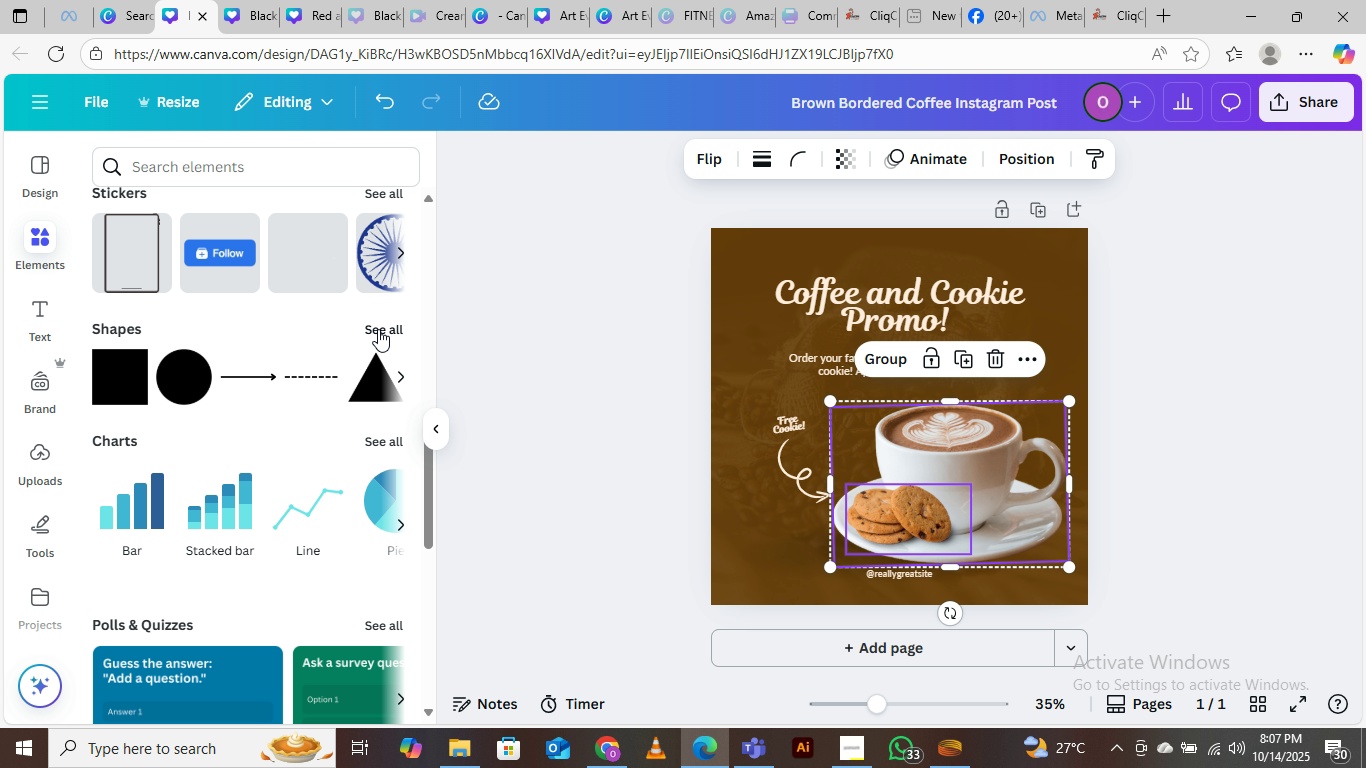 
left_click([378, 329])
 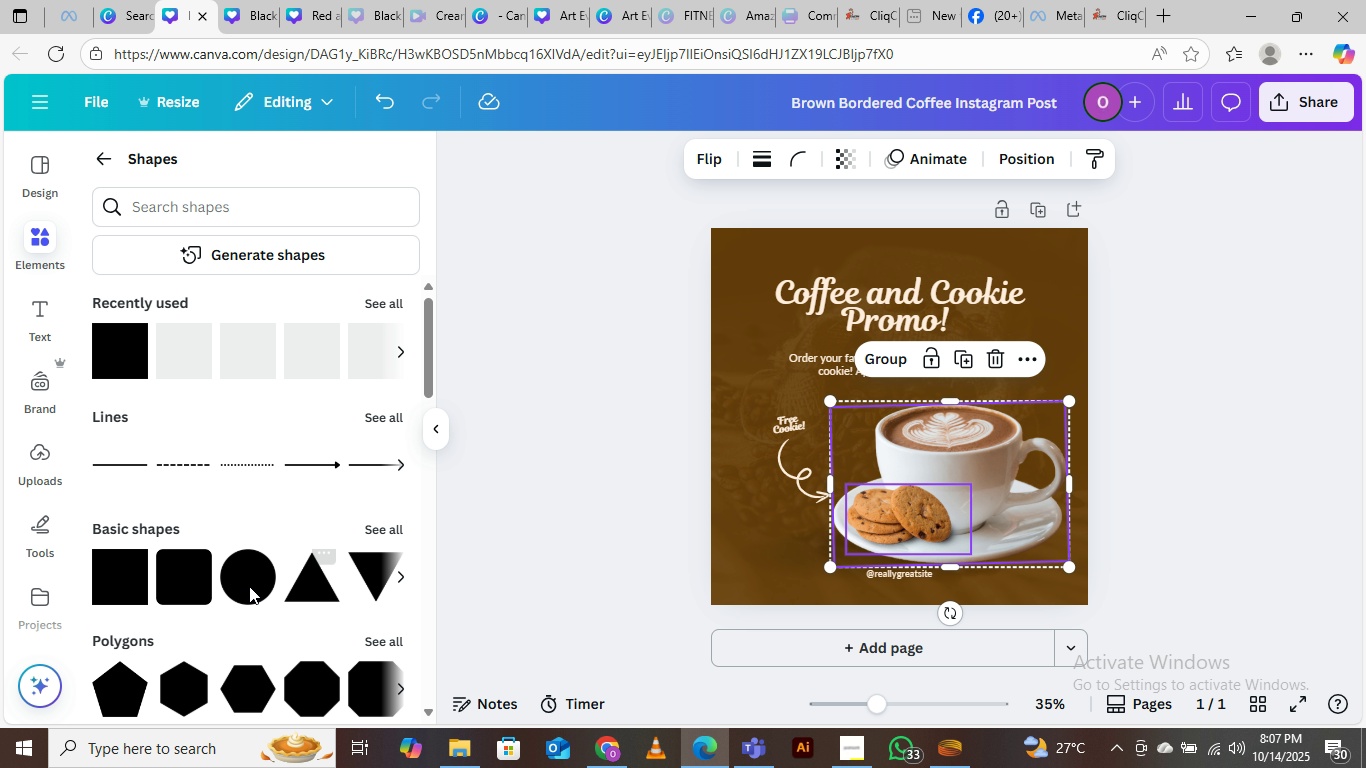 
scroll: coordinate [283, 558], scroll_direction: down, amount: 16.0
 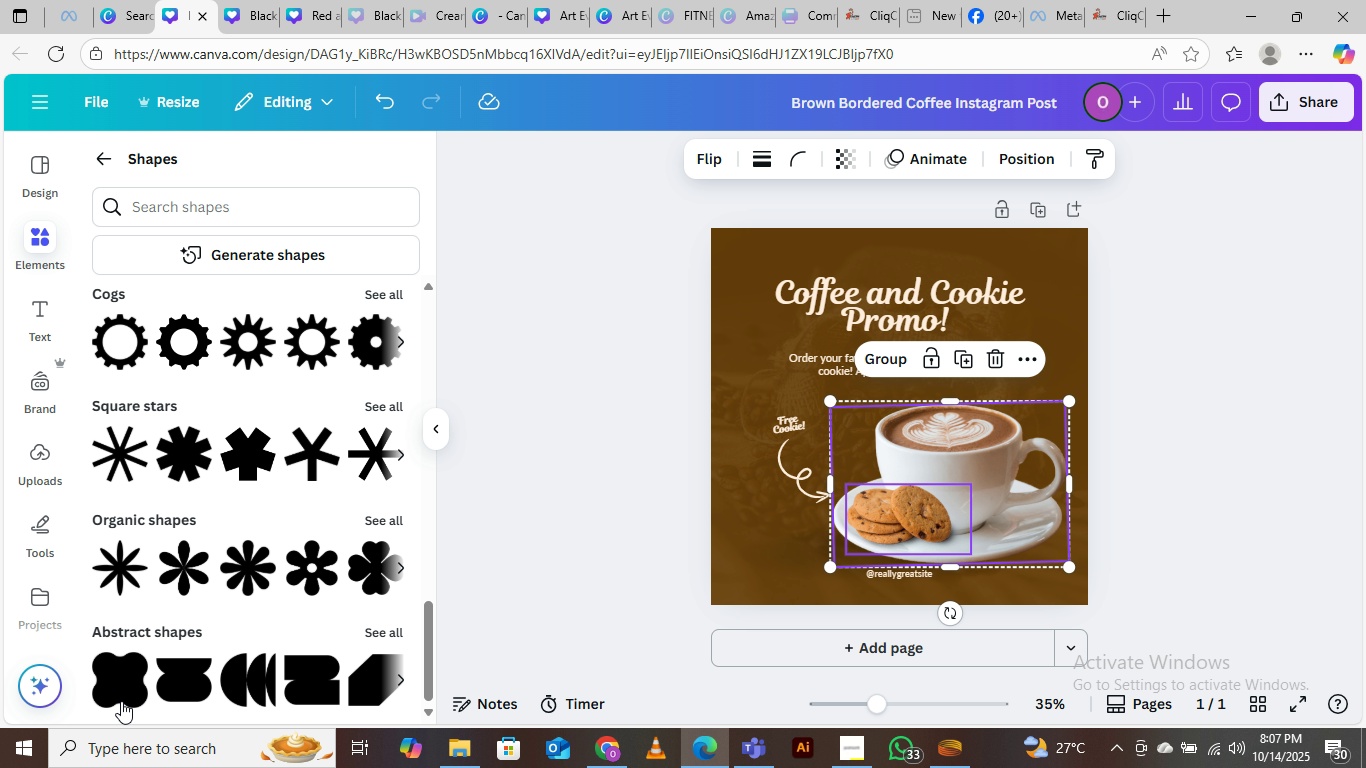 
left_click([125, 671])
 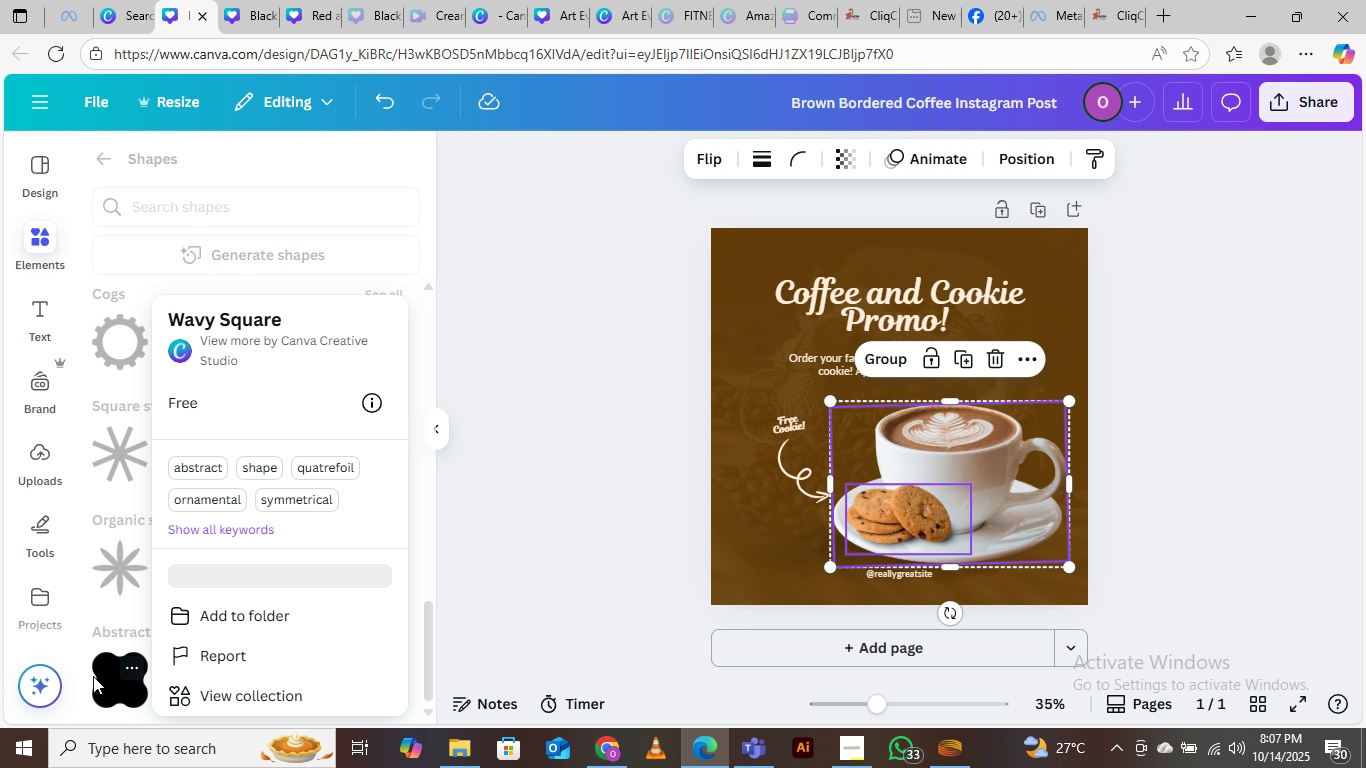 
left_click([124, 676])
 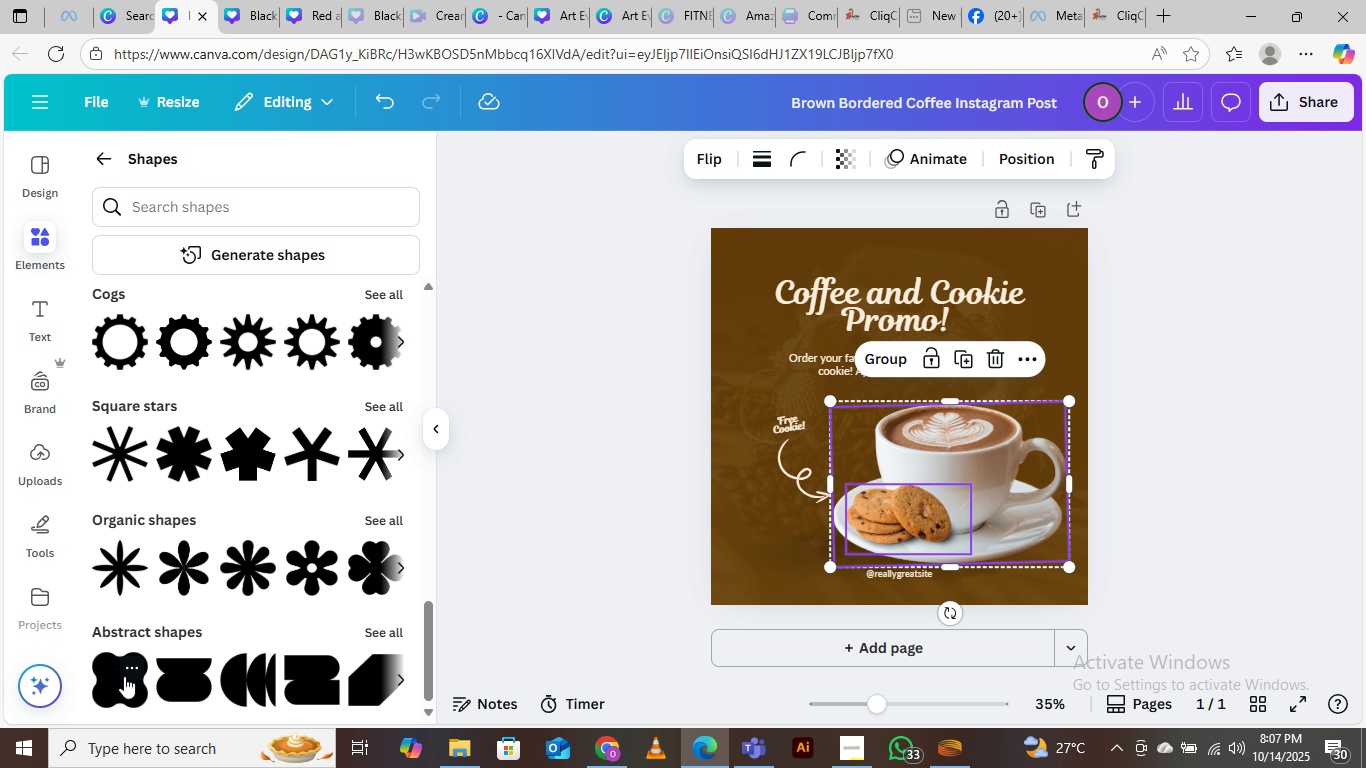 
left_click([124, 676])
 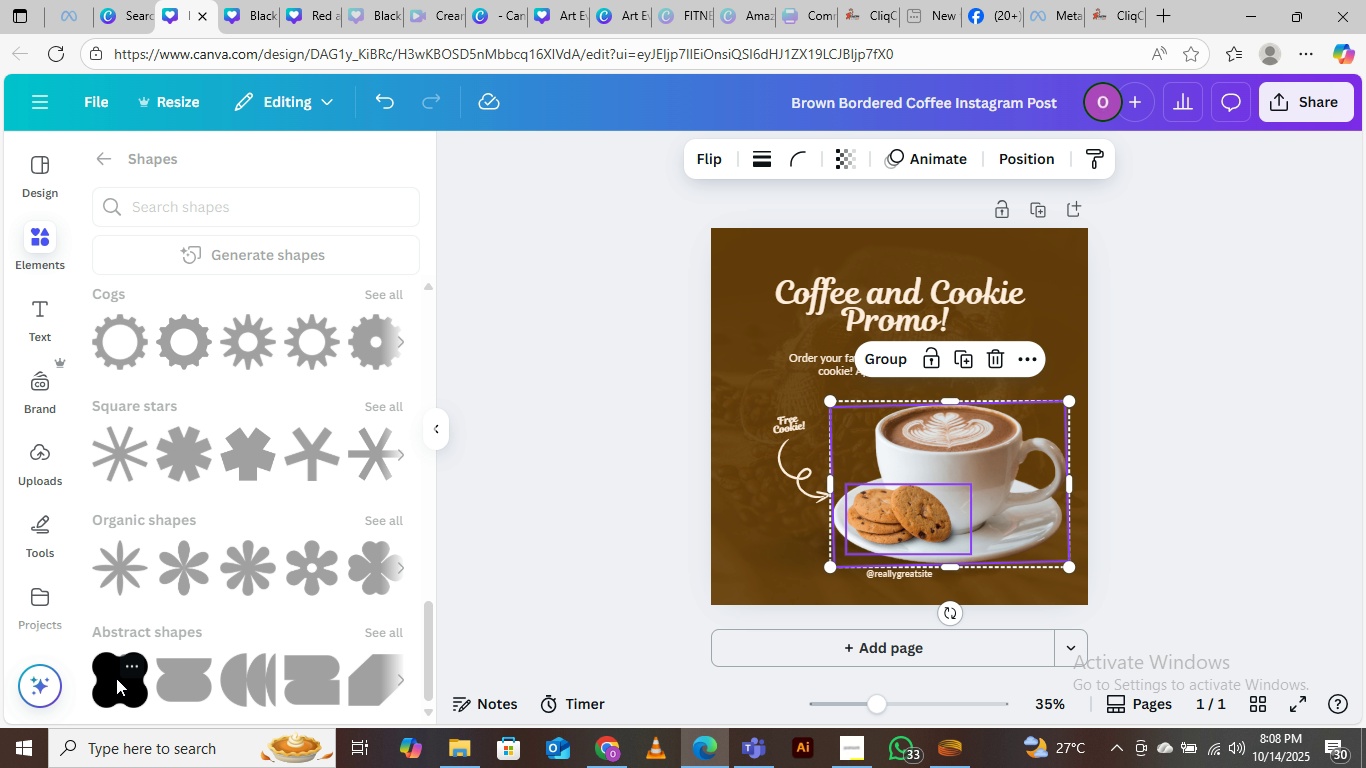 
double_click([116, 678])
 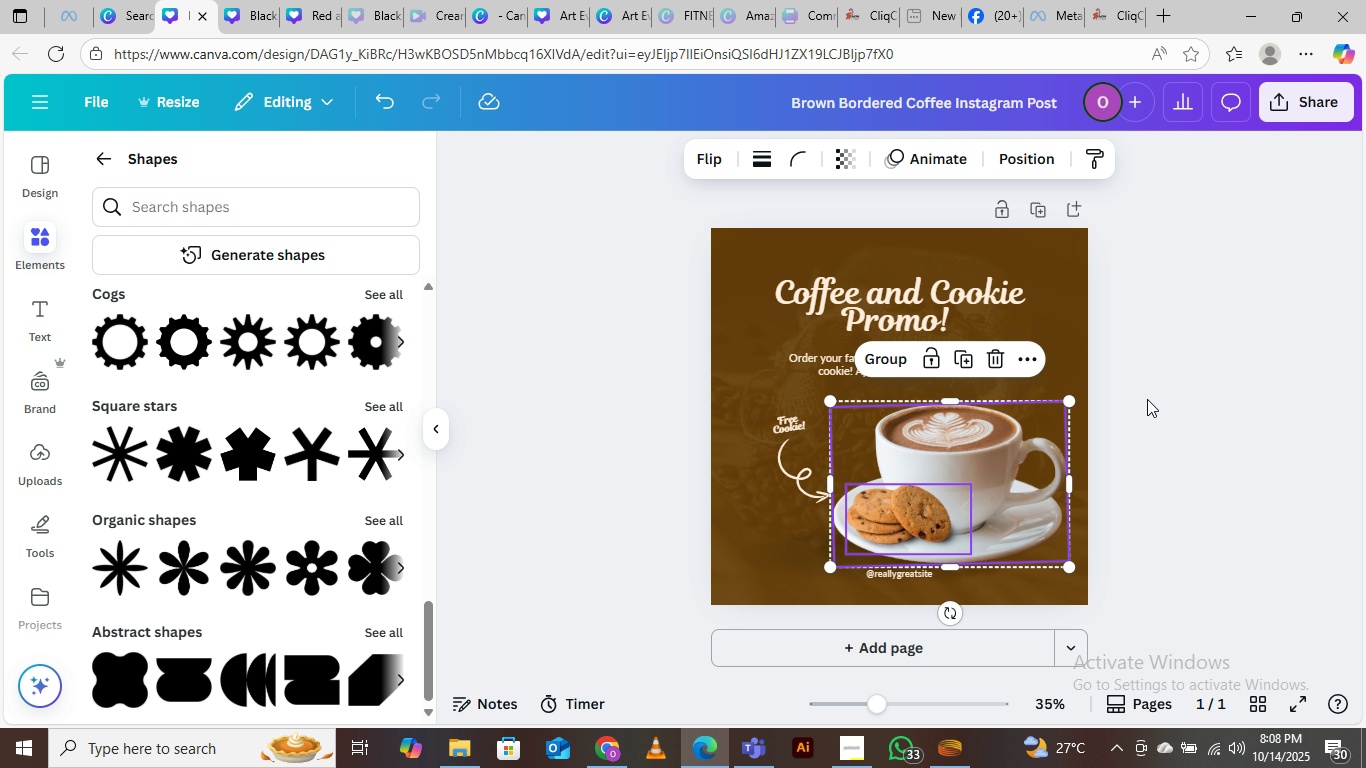 
left_click([1181, 368])
 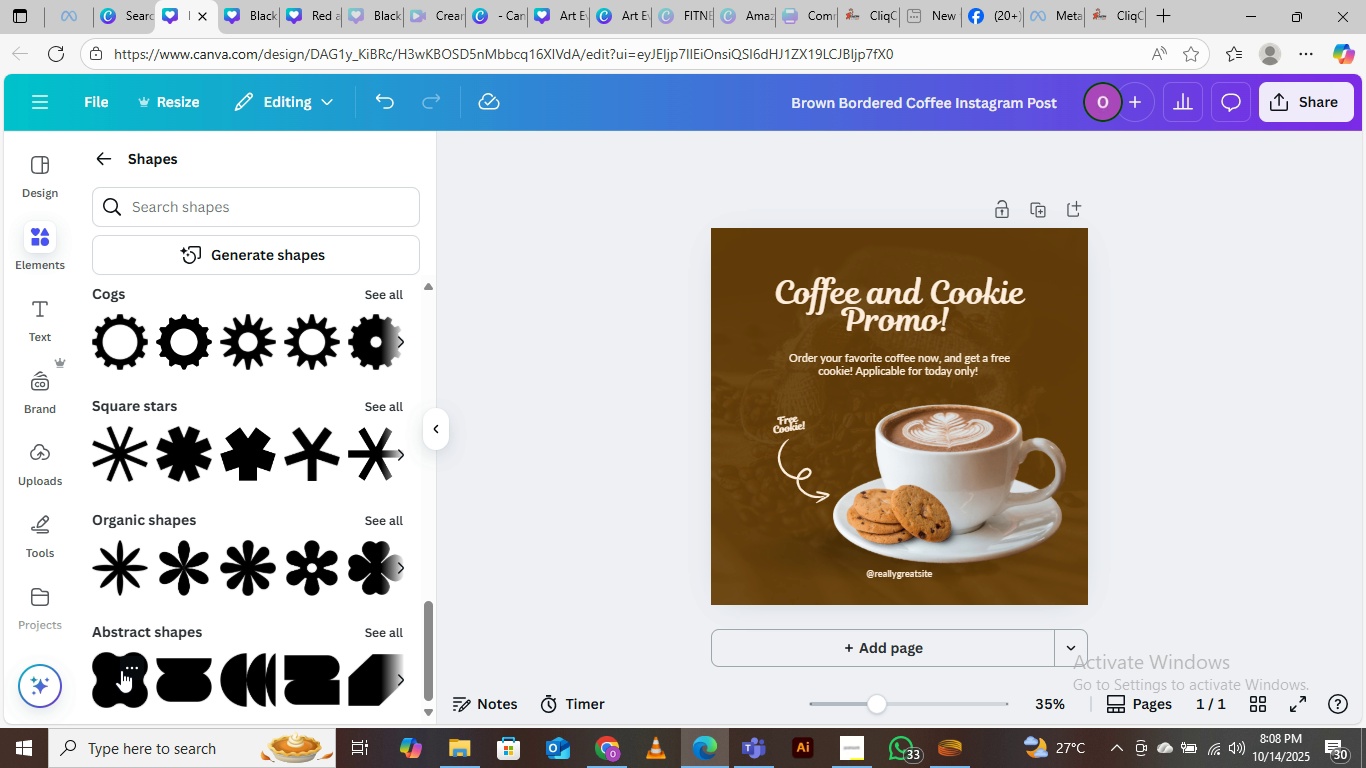 
double_click([121, 670])
 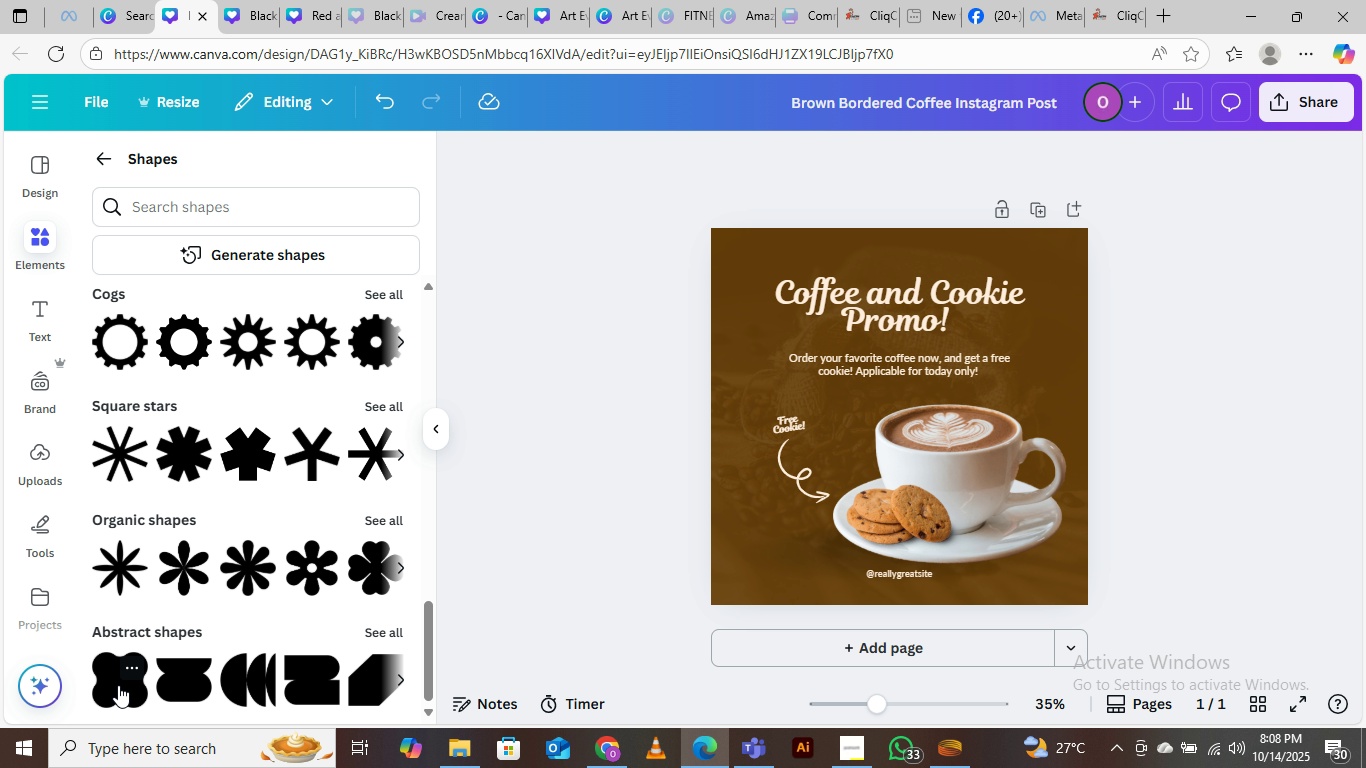 
double_click([118, 685])
 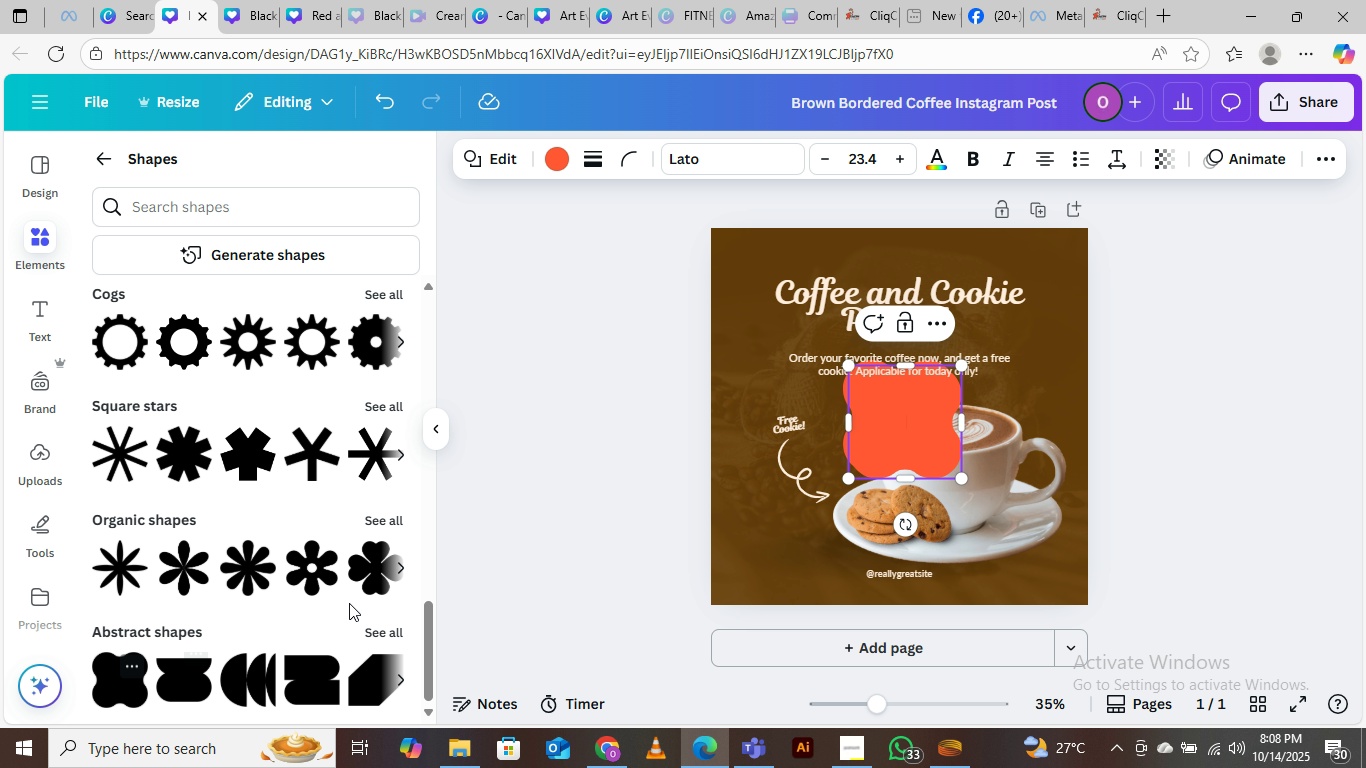 
left_click([1229, 372])
 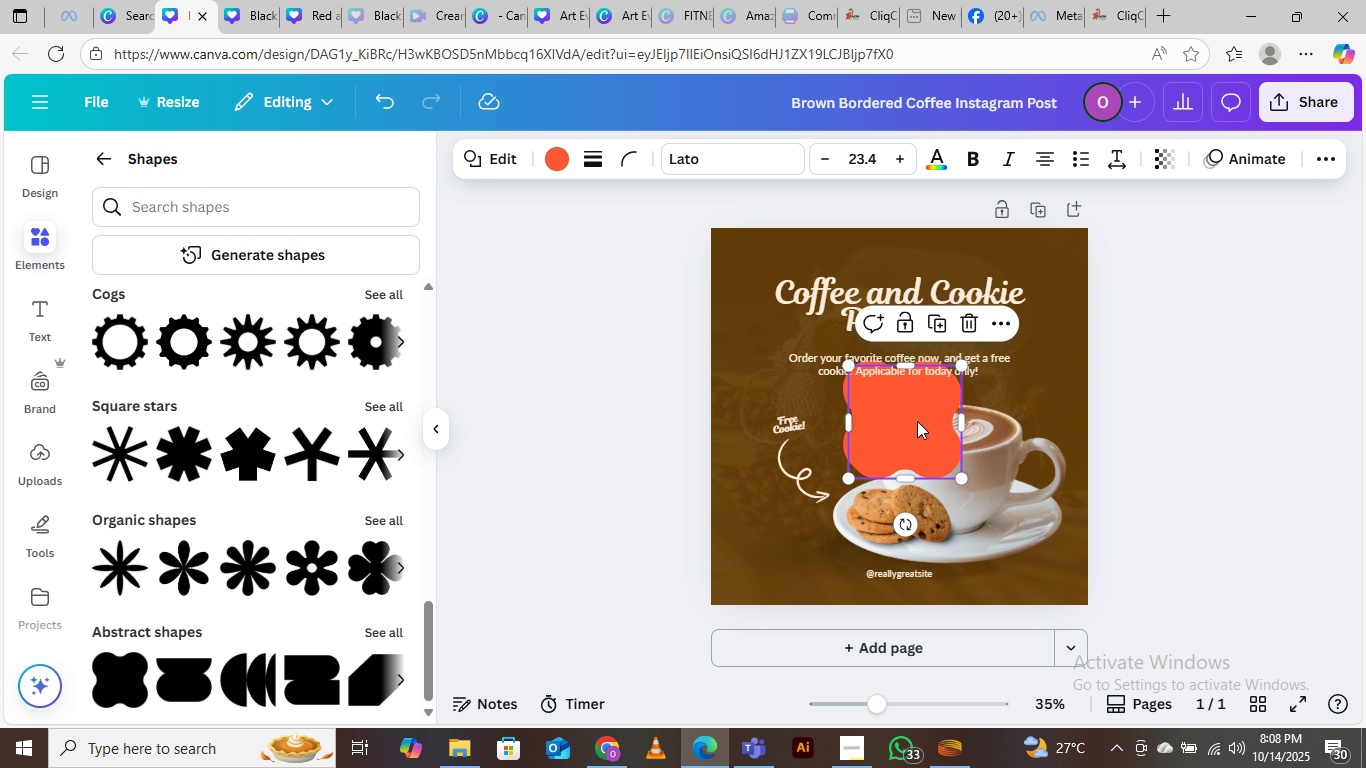 
left_click([917, 421])
 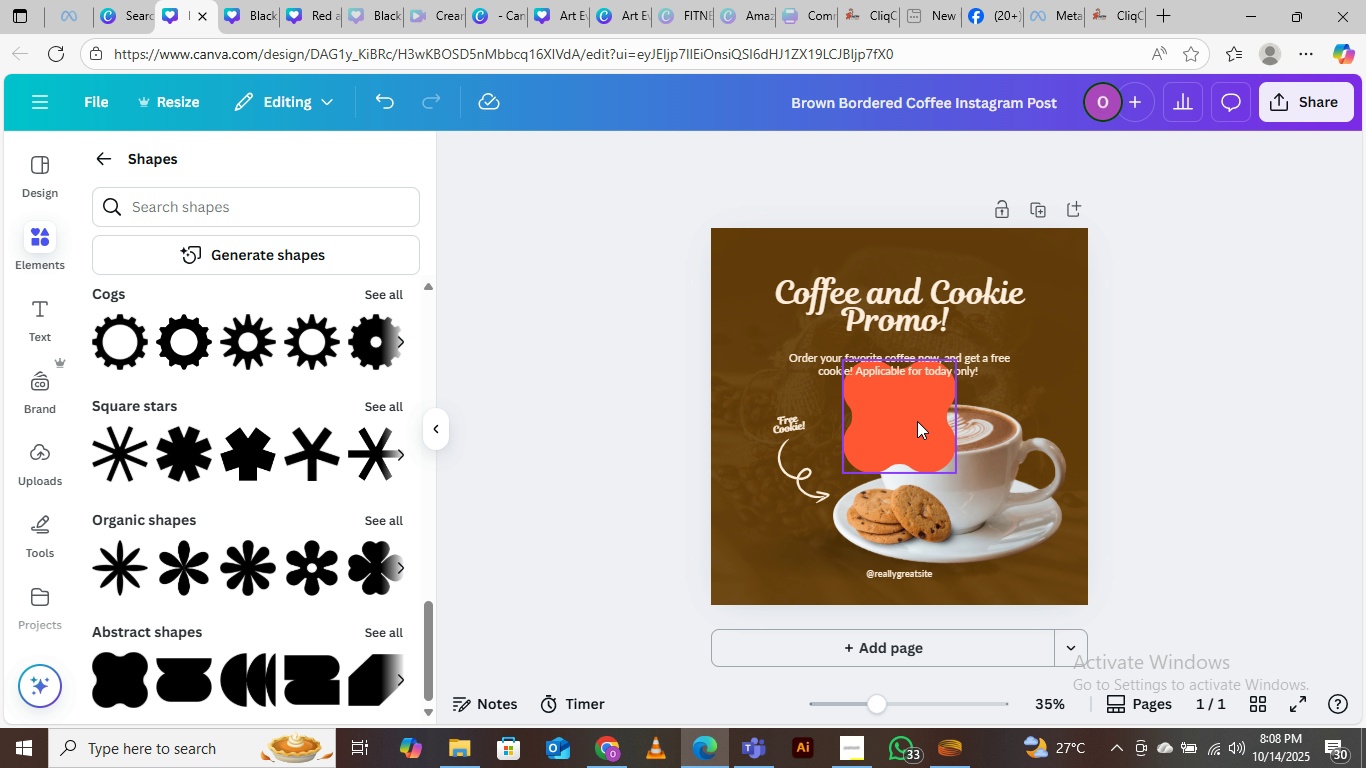 
key(Delete)
 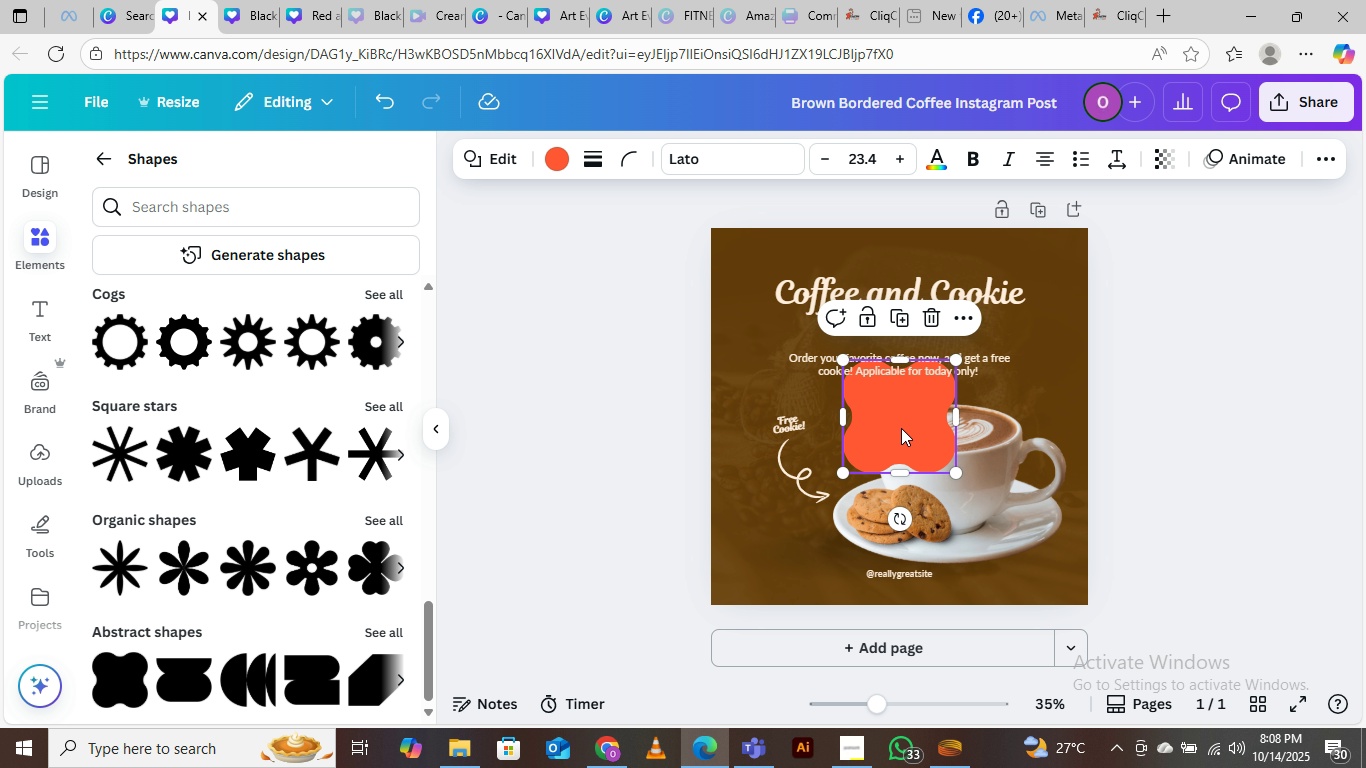 
left_click([901, 428])
 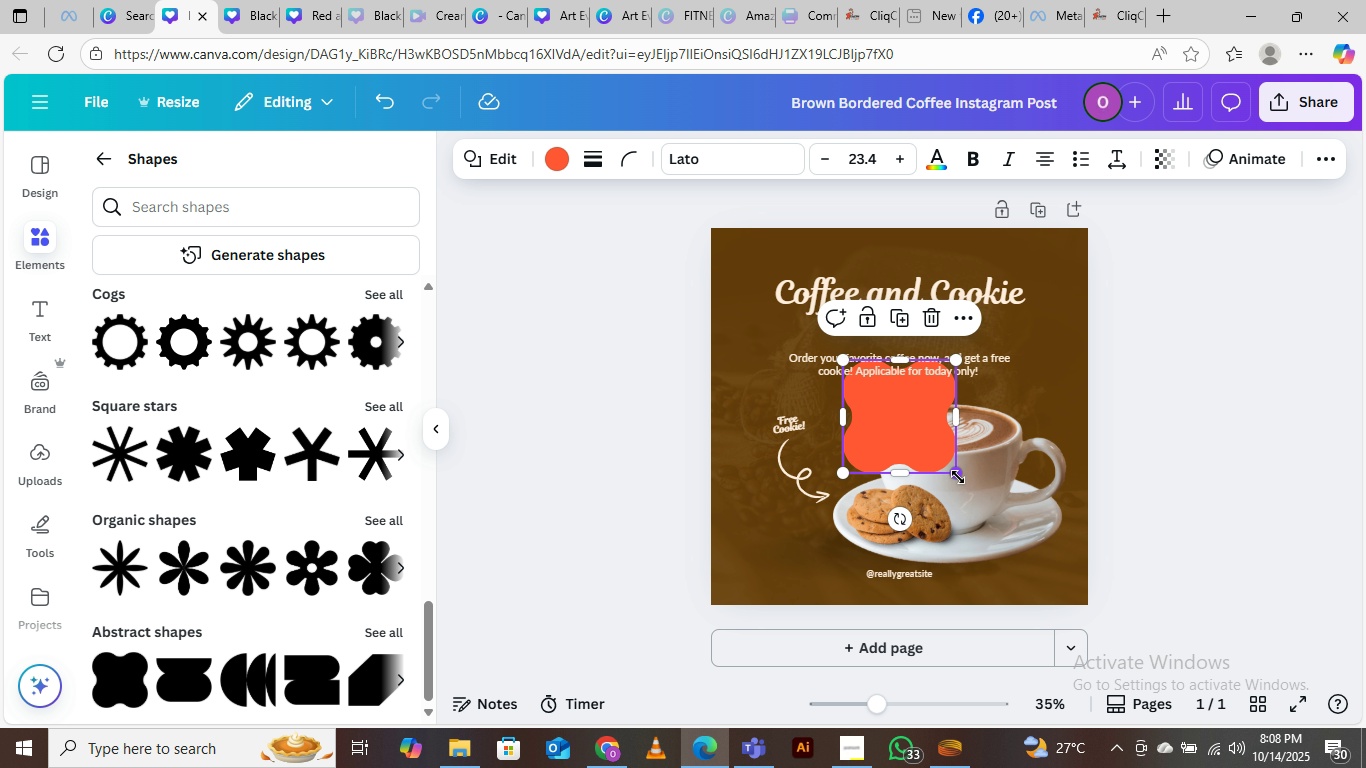 
left_click_drag(start_coordinate=[955, 475], to_coordinate=[1169, 679])
 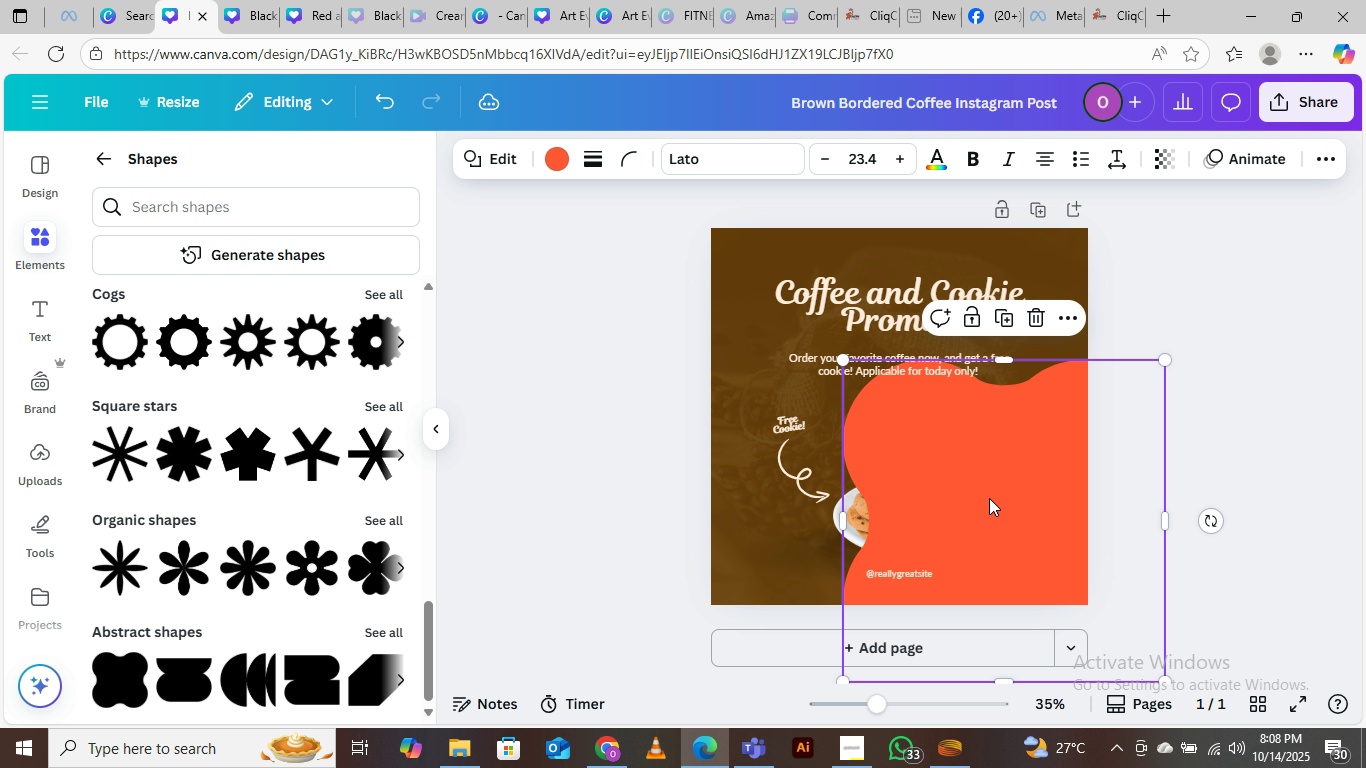 
left_click_drag(start_coordinate=[989, 497], to_coordinate=[1021, 561])
 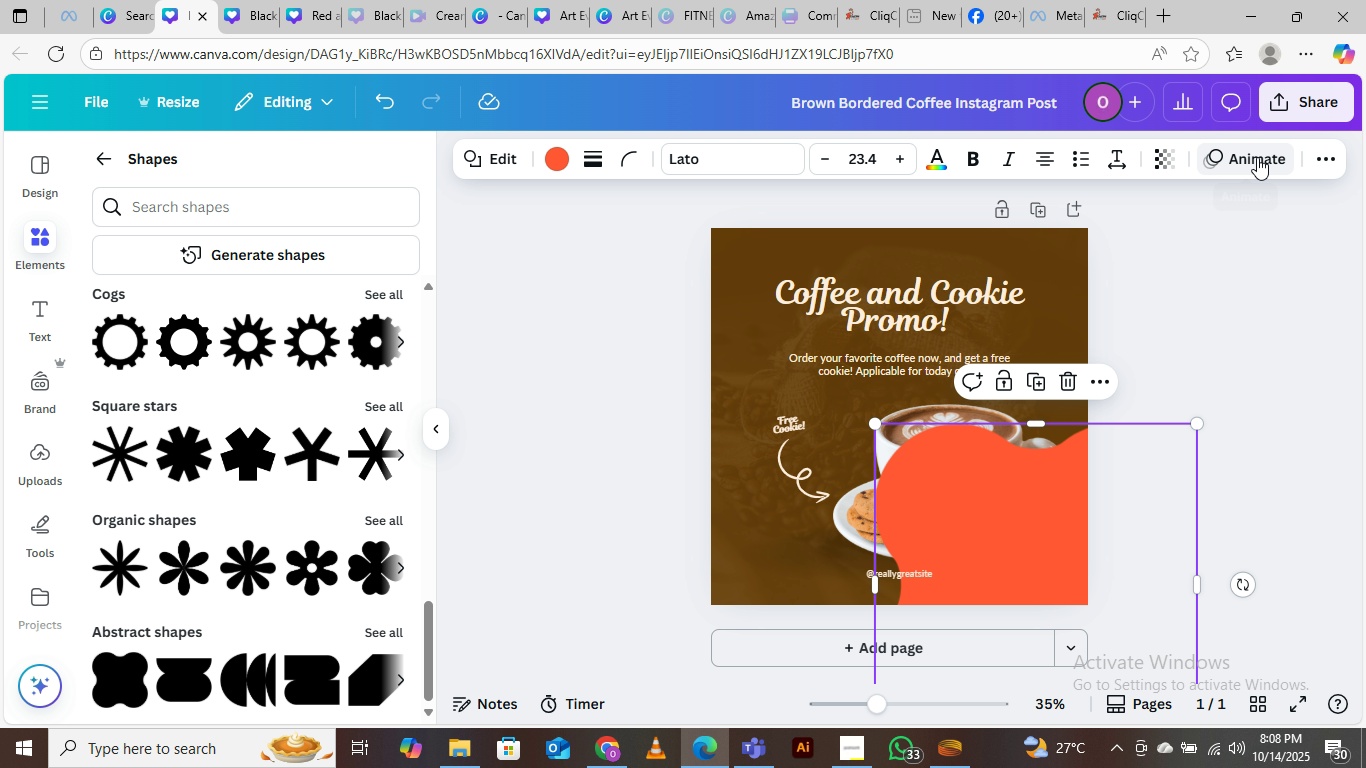 
wait(5.37)
 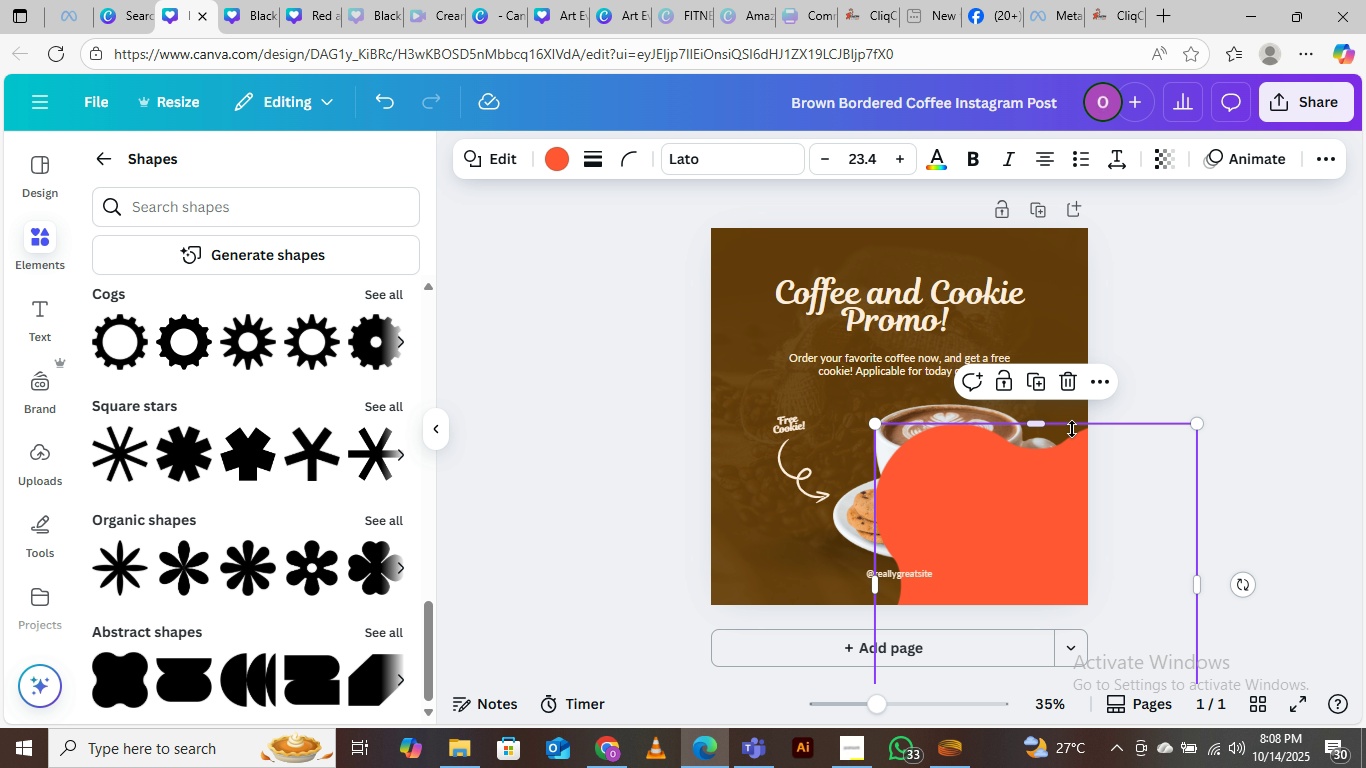 
left_click([1313, 158])
 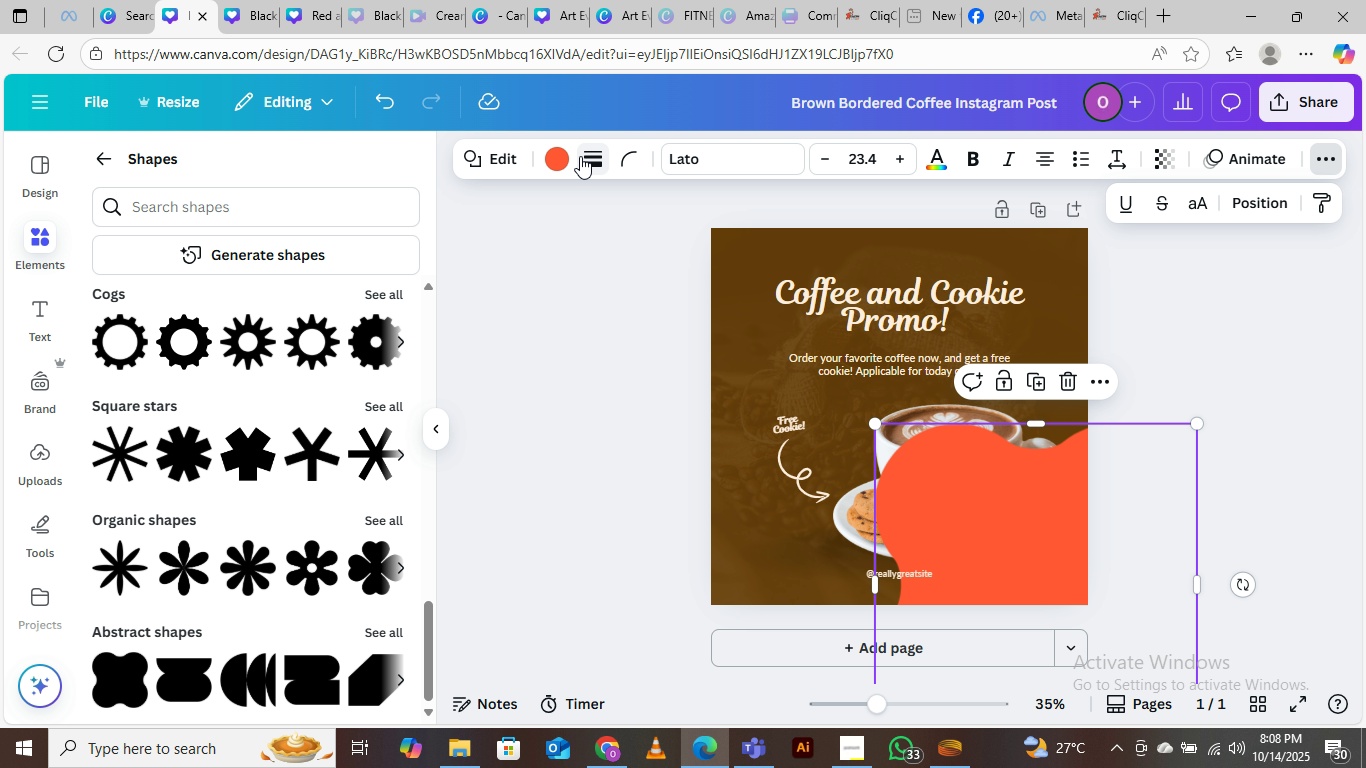 
left_click([562, 158])
 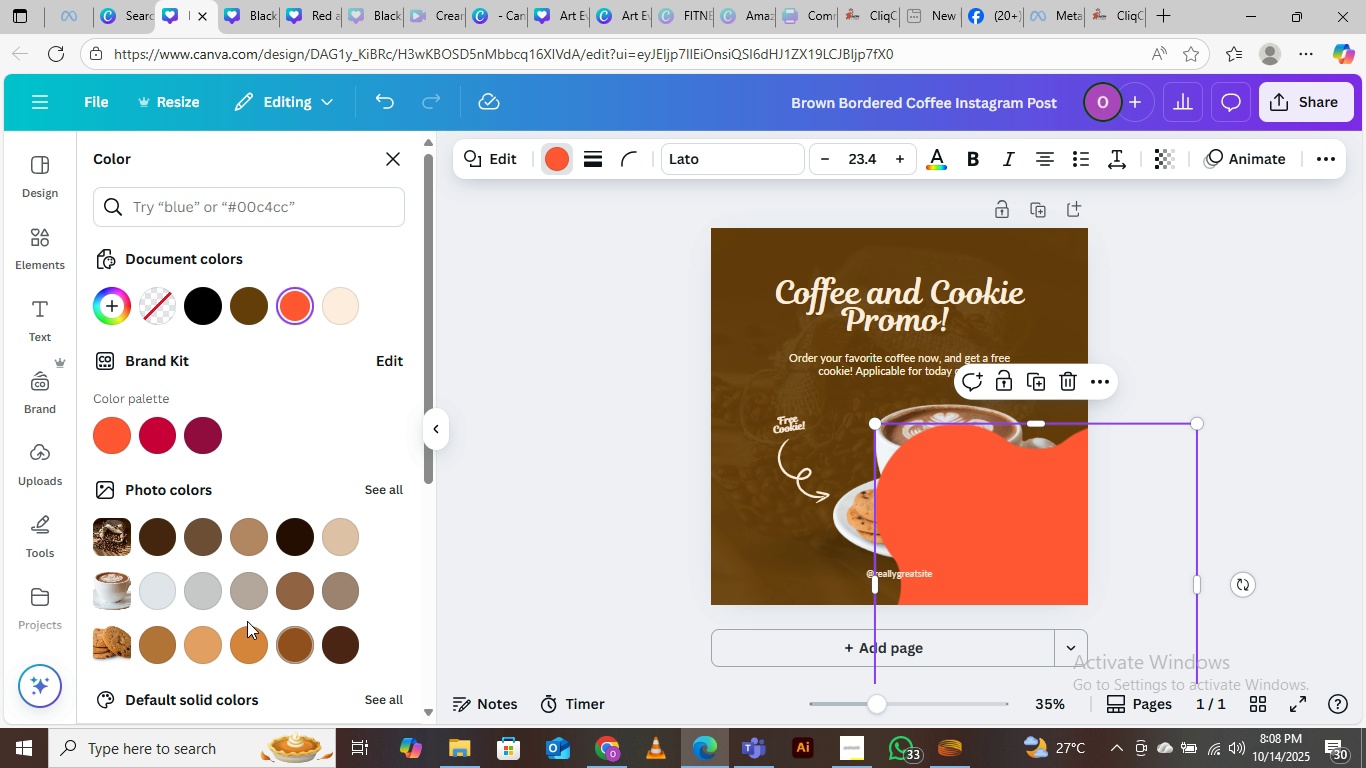 
mouse_move([354, 531])
 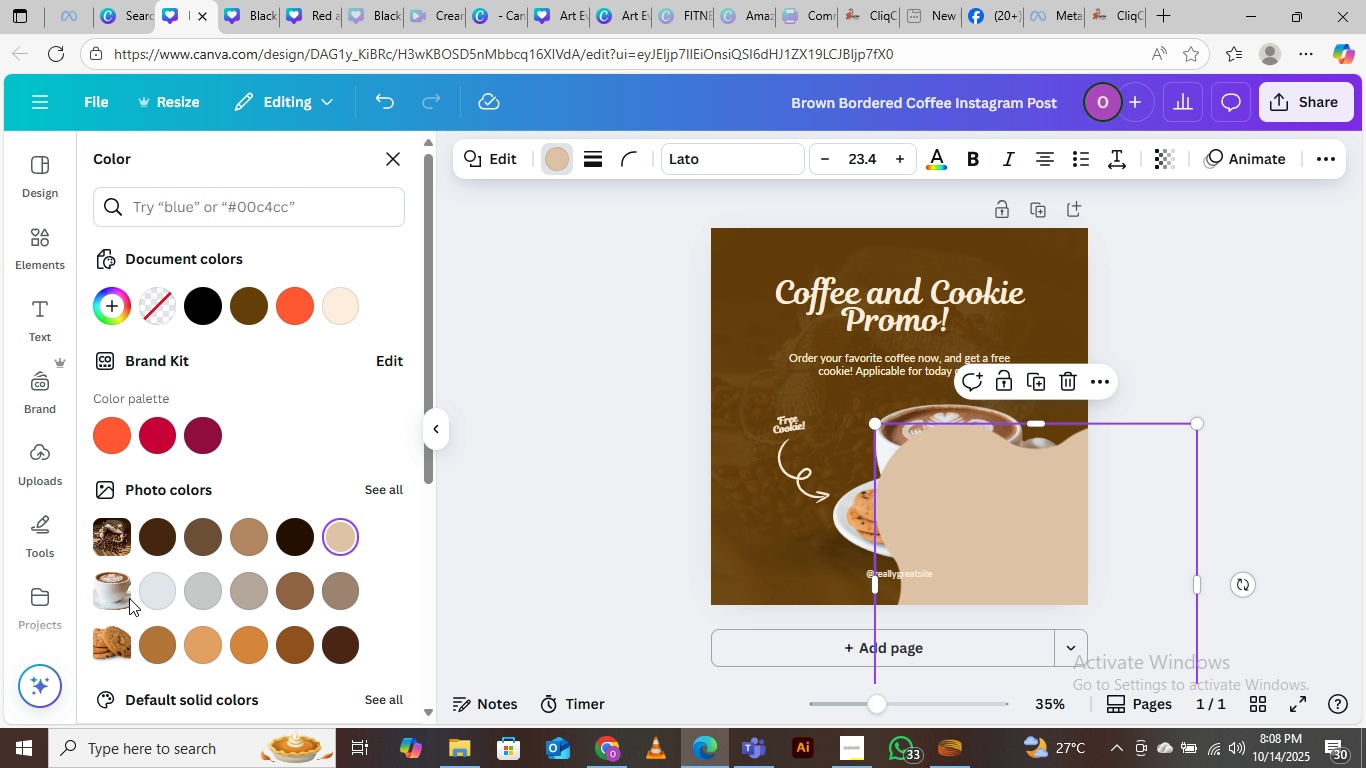 
left_click([155, 592])
 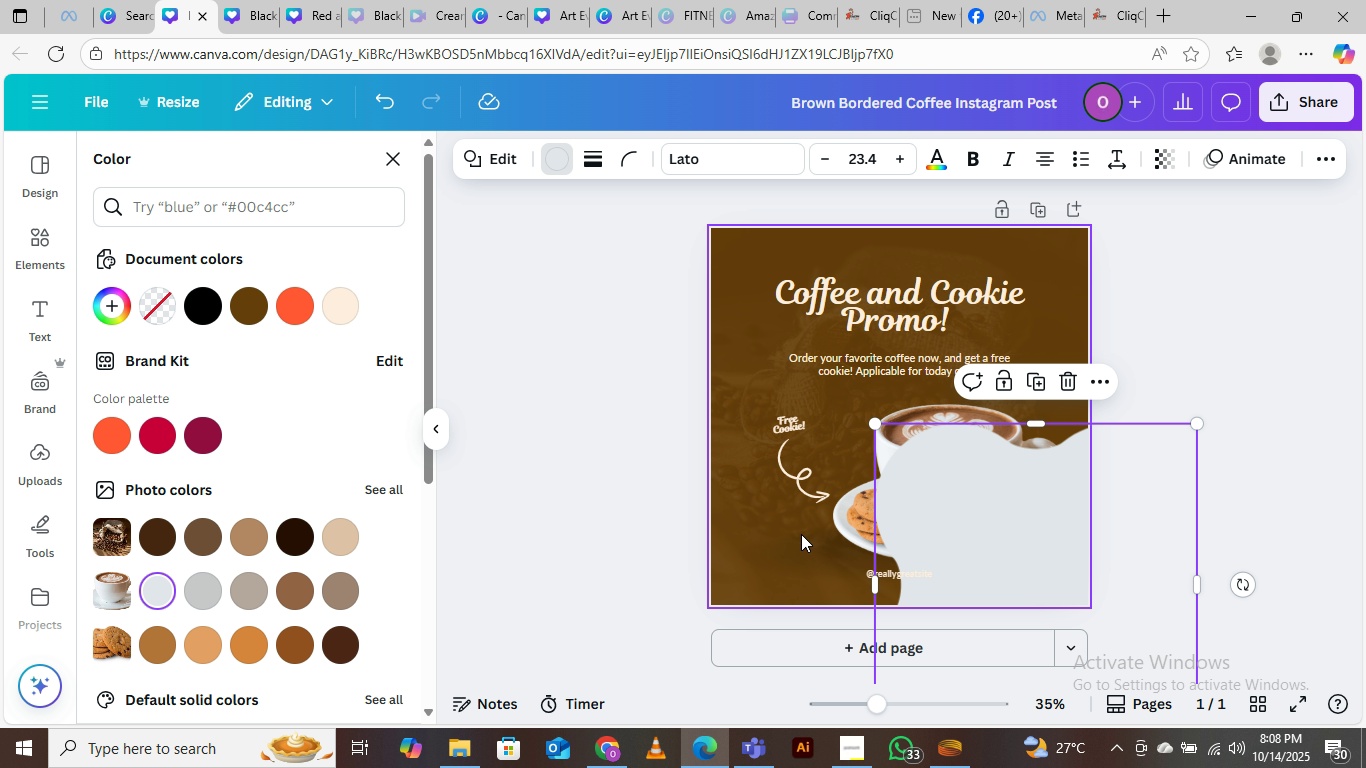 
wait(6.02)
 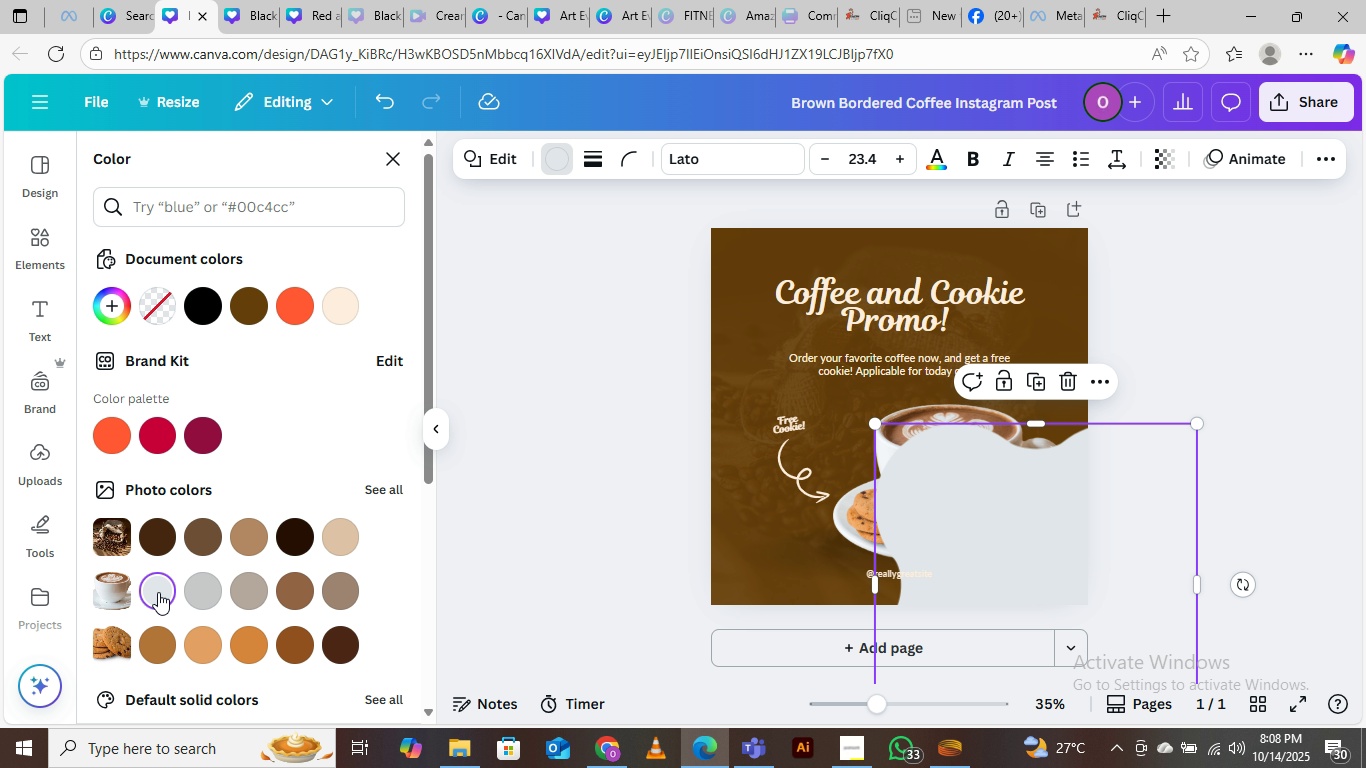 
scroll: coordinate [310, 456], scroll_direction: up, amount: 3.0
 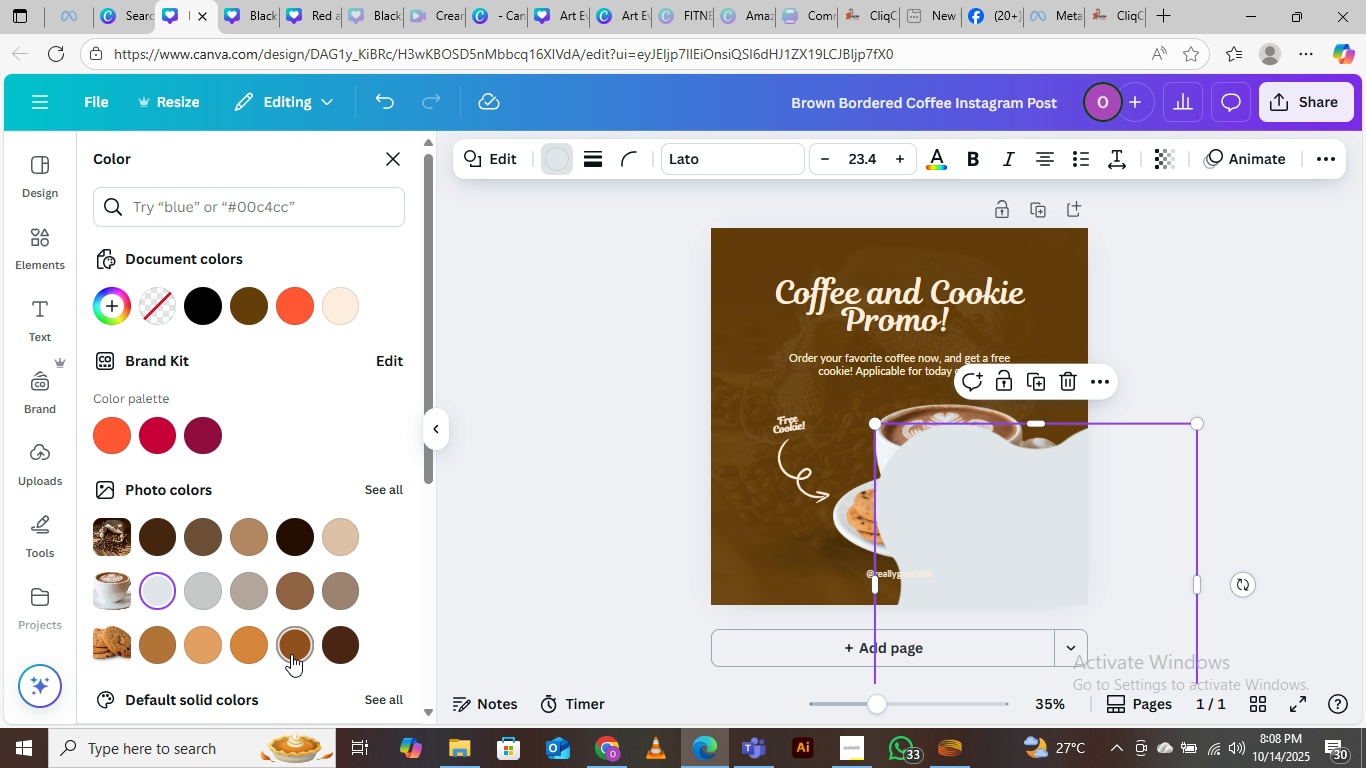 
scroll: coordinate [229, 555], scroll_direction: down, amount: 2.0
 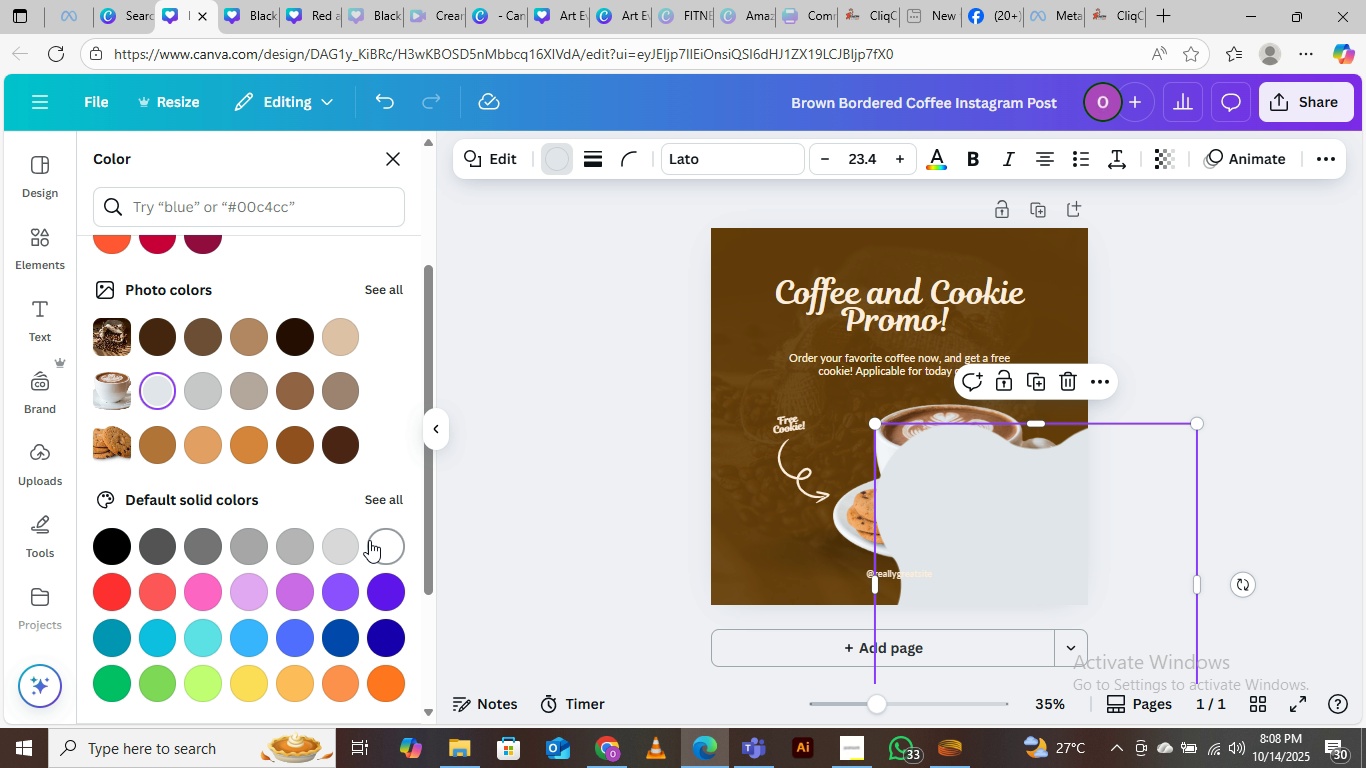 
left_click([368, 540])
 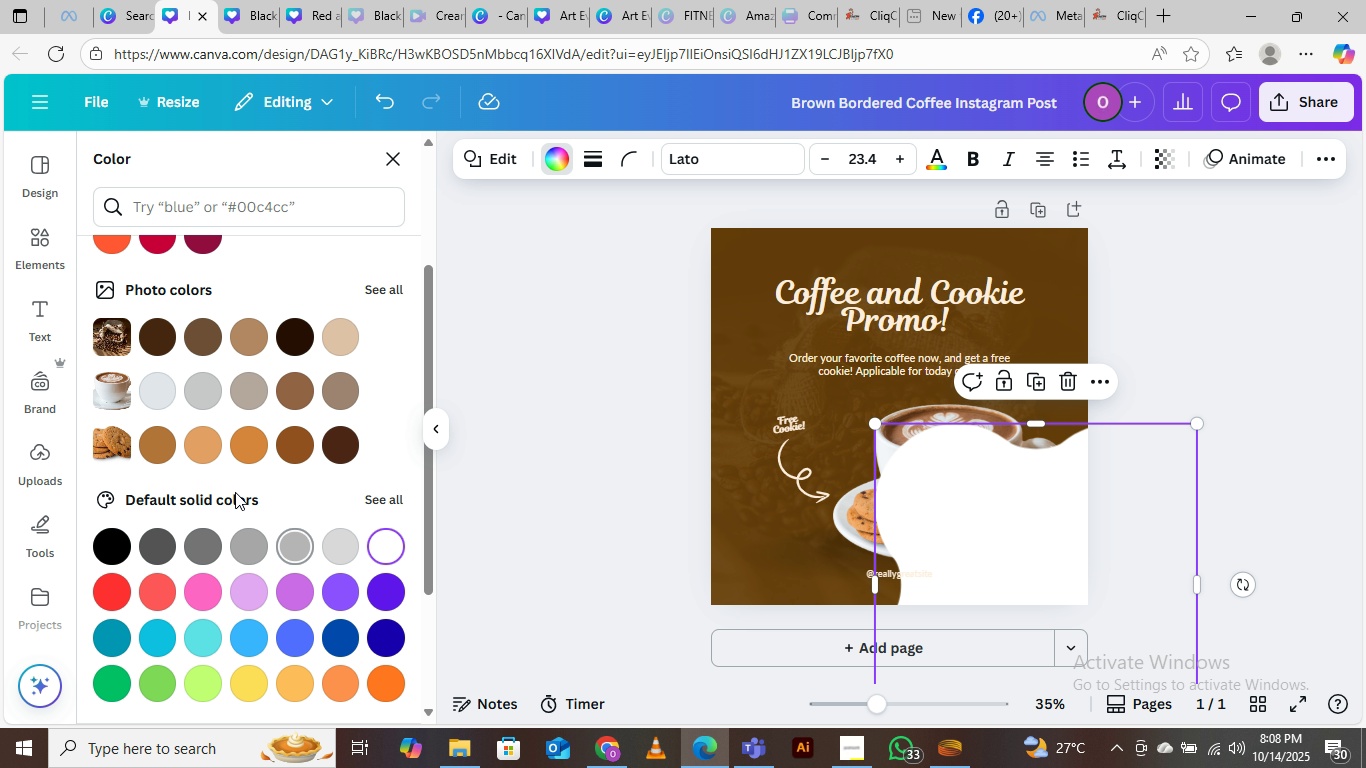 
left_click([160, 382])
 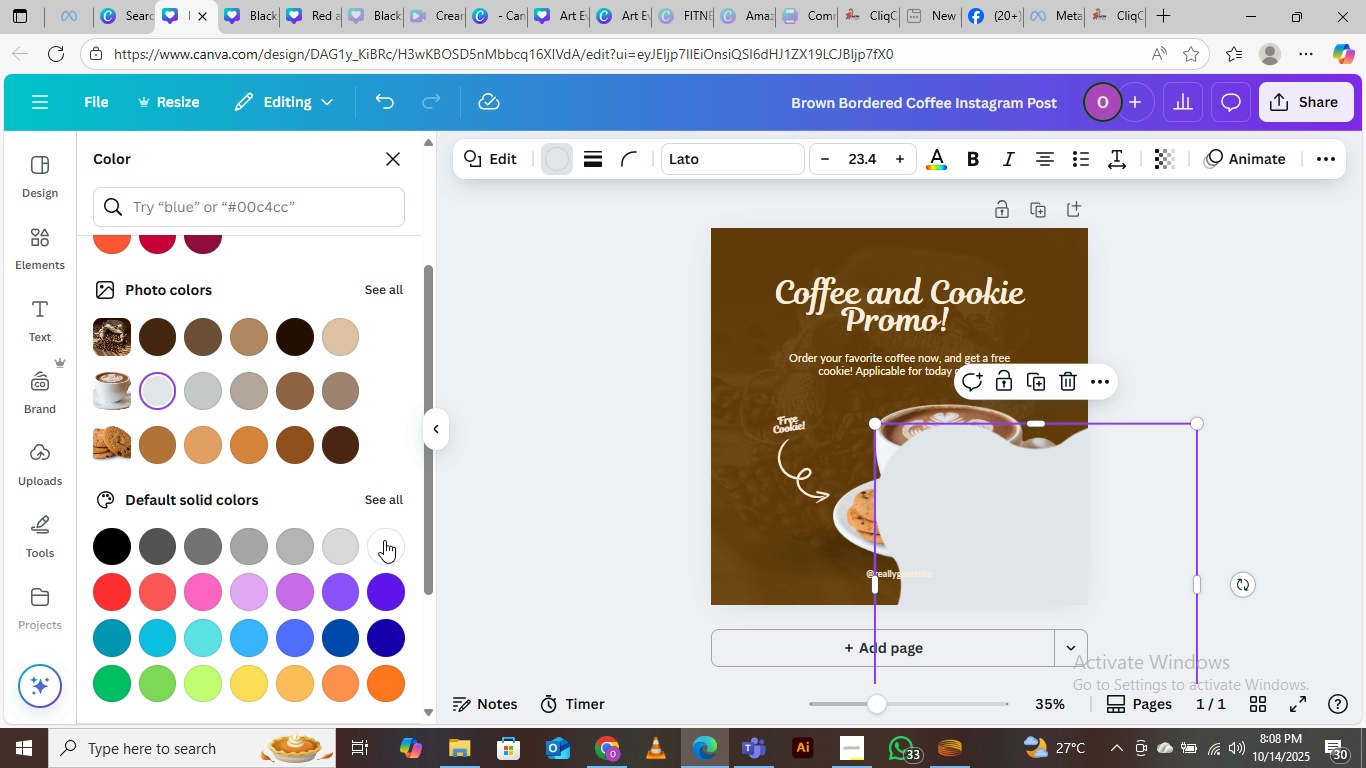 
left_click([386, 540])
 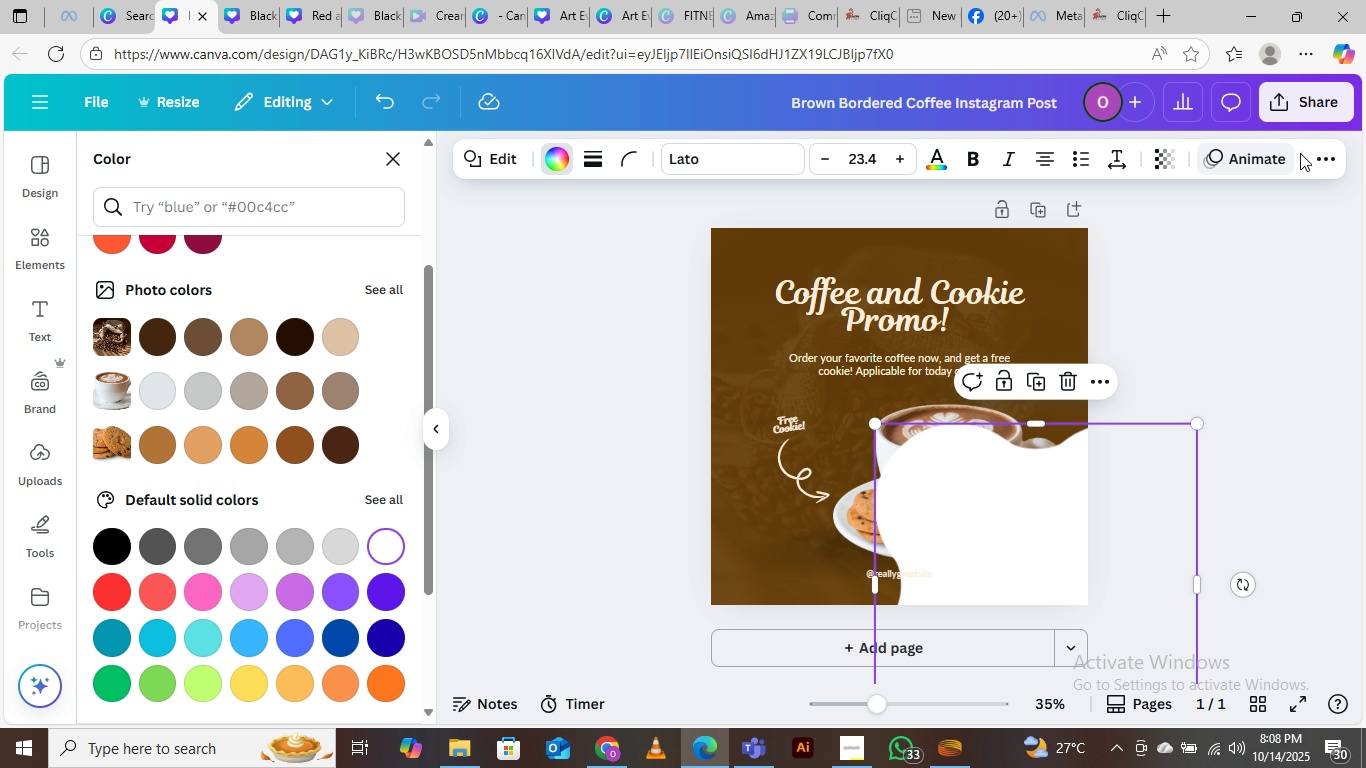 
left_click([1315, 153])
 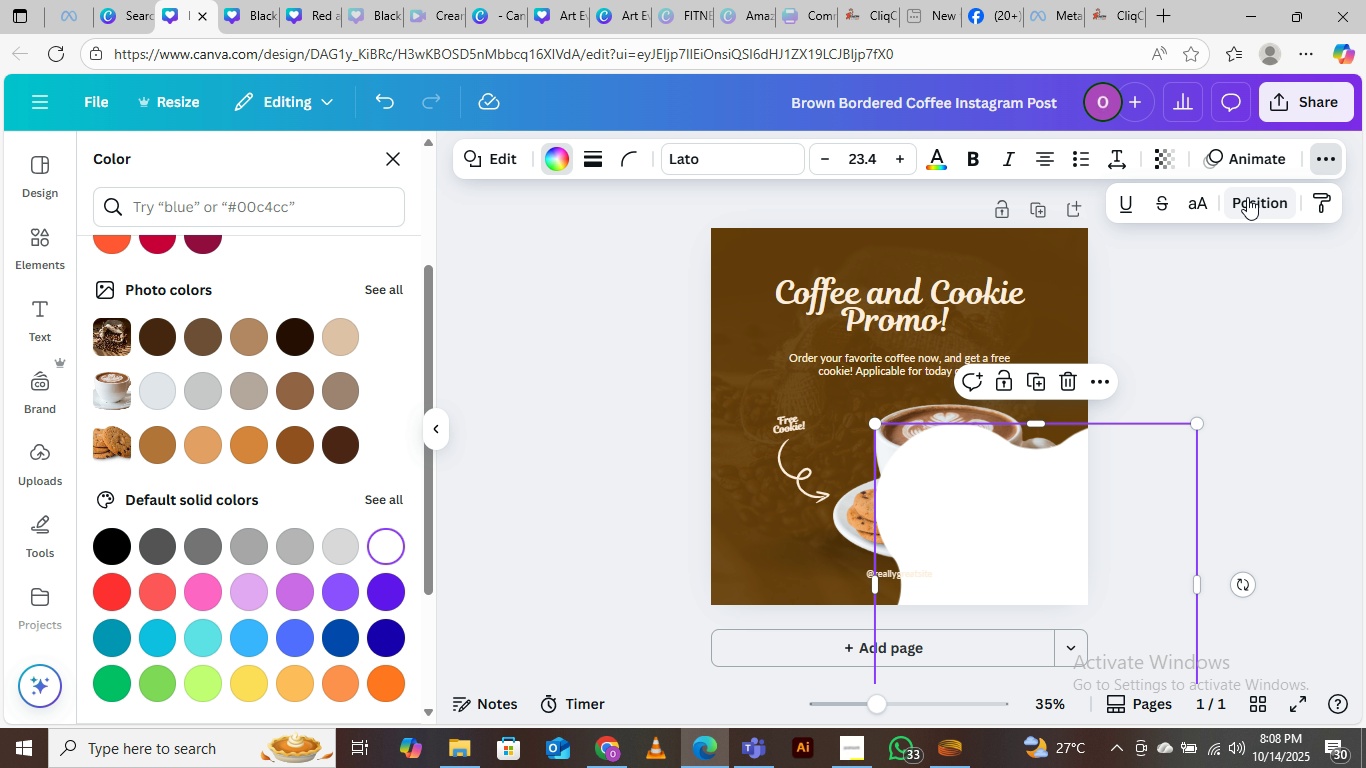 
left_click([1247, 197])
 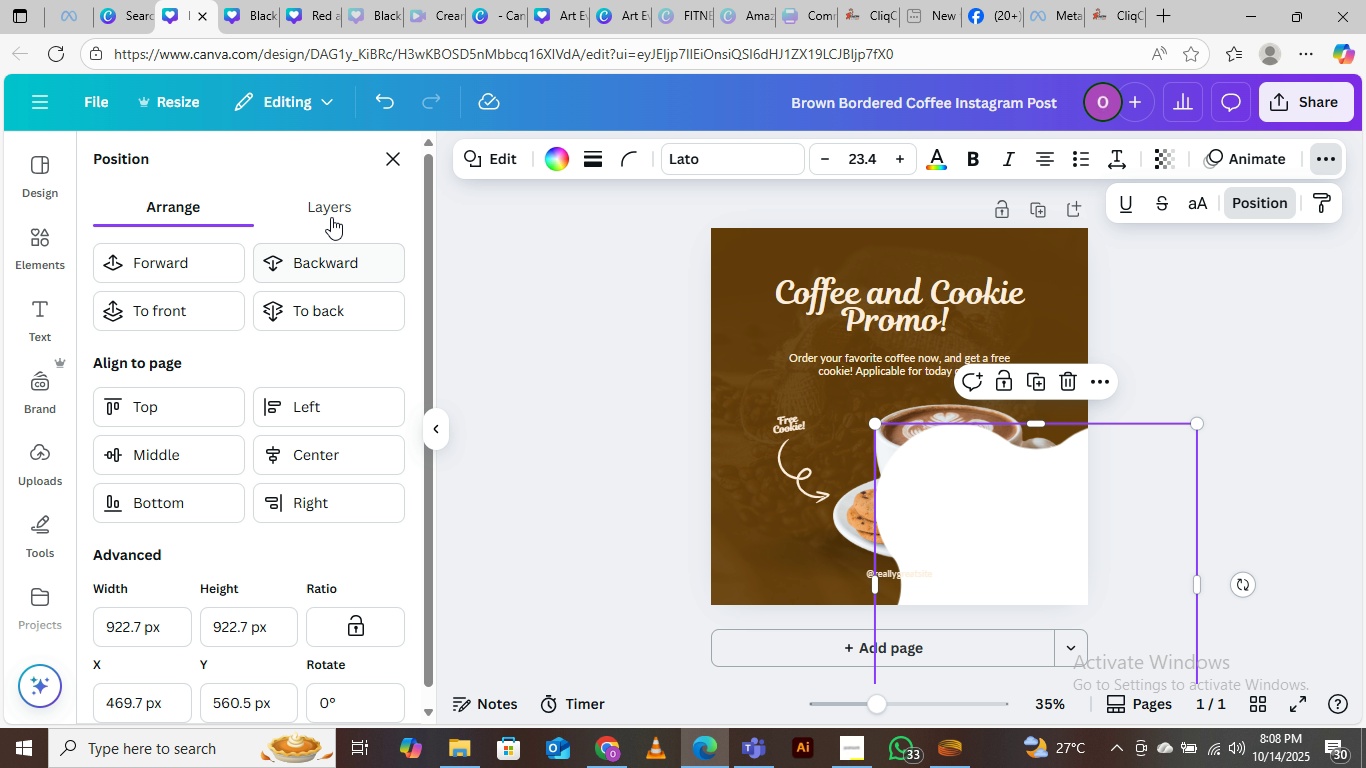 
left_click([333, 206])
 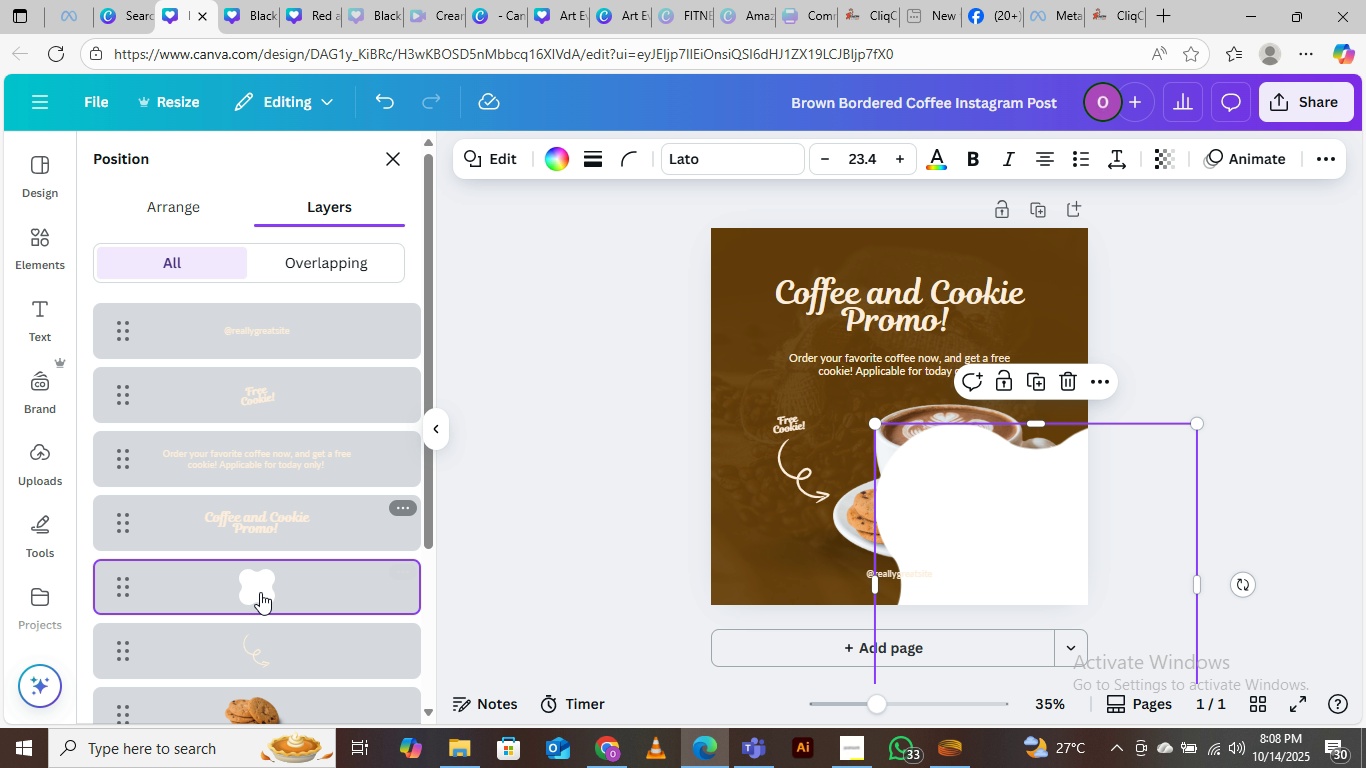 
left_click_drag(start_coordinate=[263, 584], to_coordinate=[283, 642])
 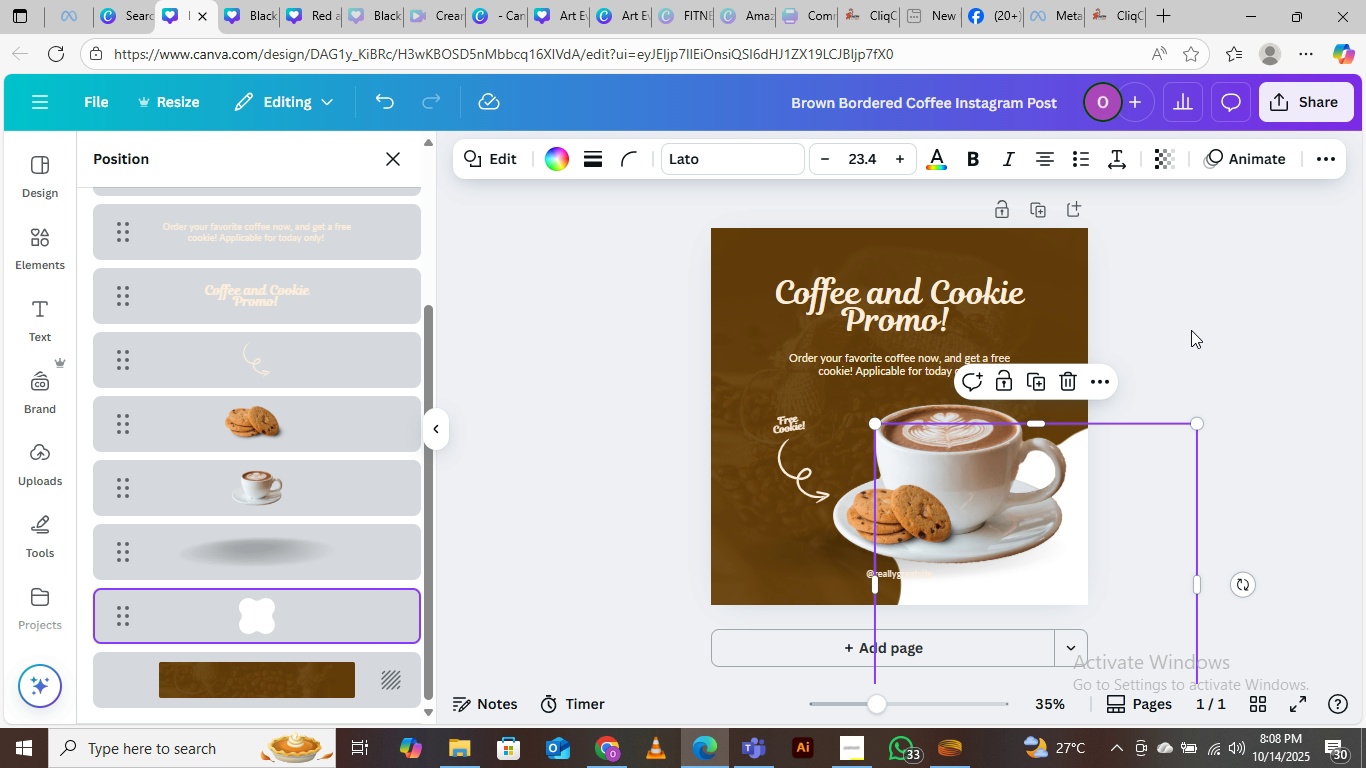 
left_click([1192, 322])
 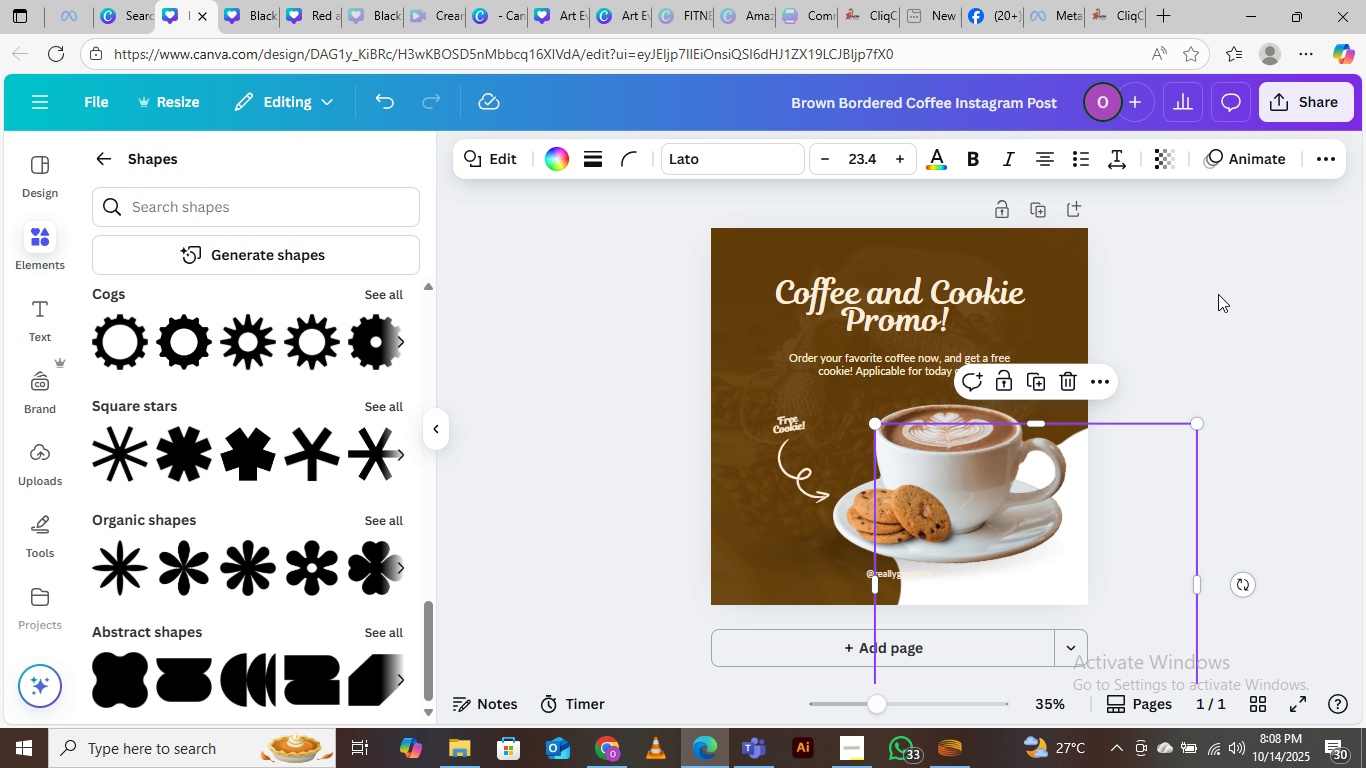 
left_click([1218, 292])
 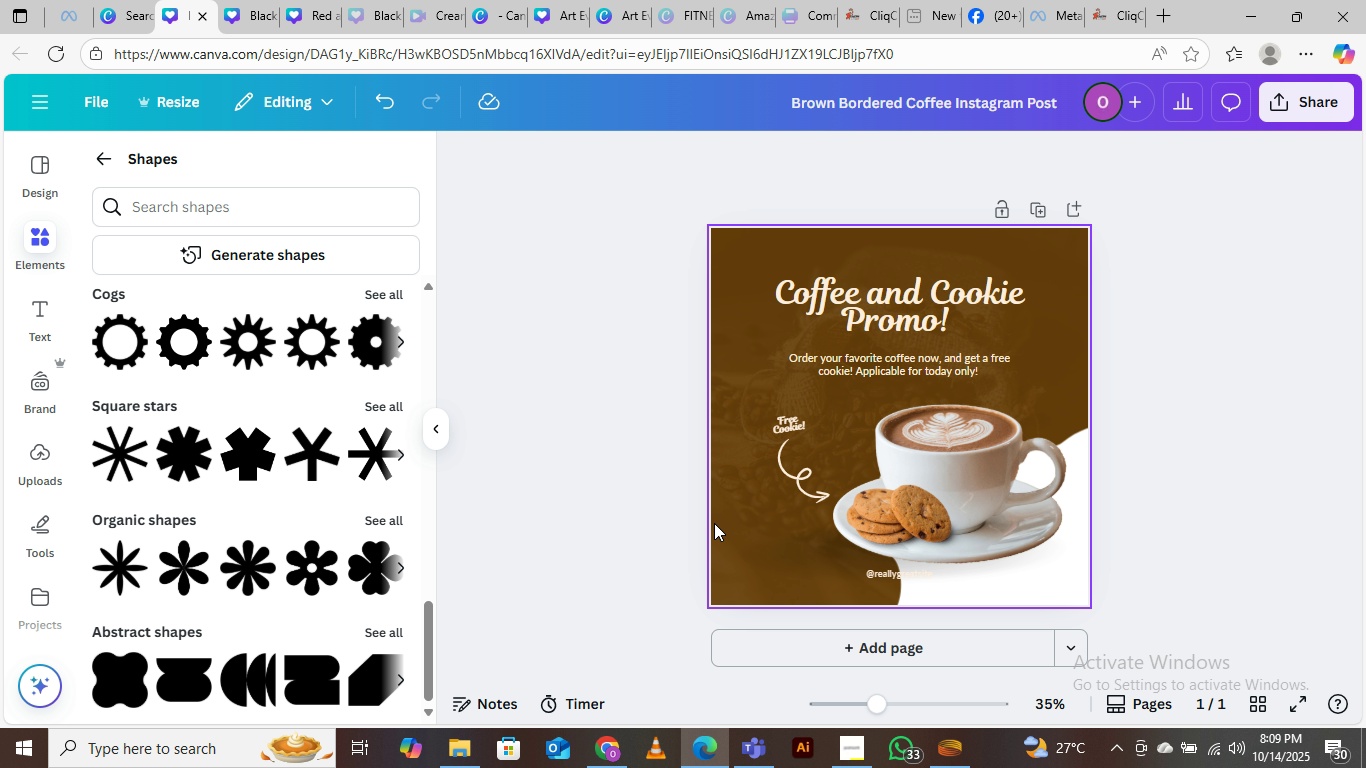 
left_click_drag(start_coordinate=[795, 460], to_coordinate=[830, 433])
 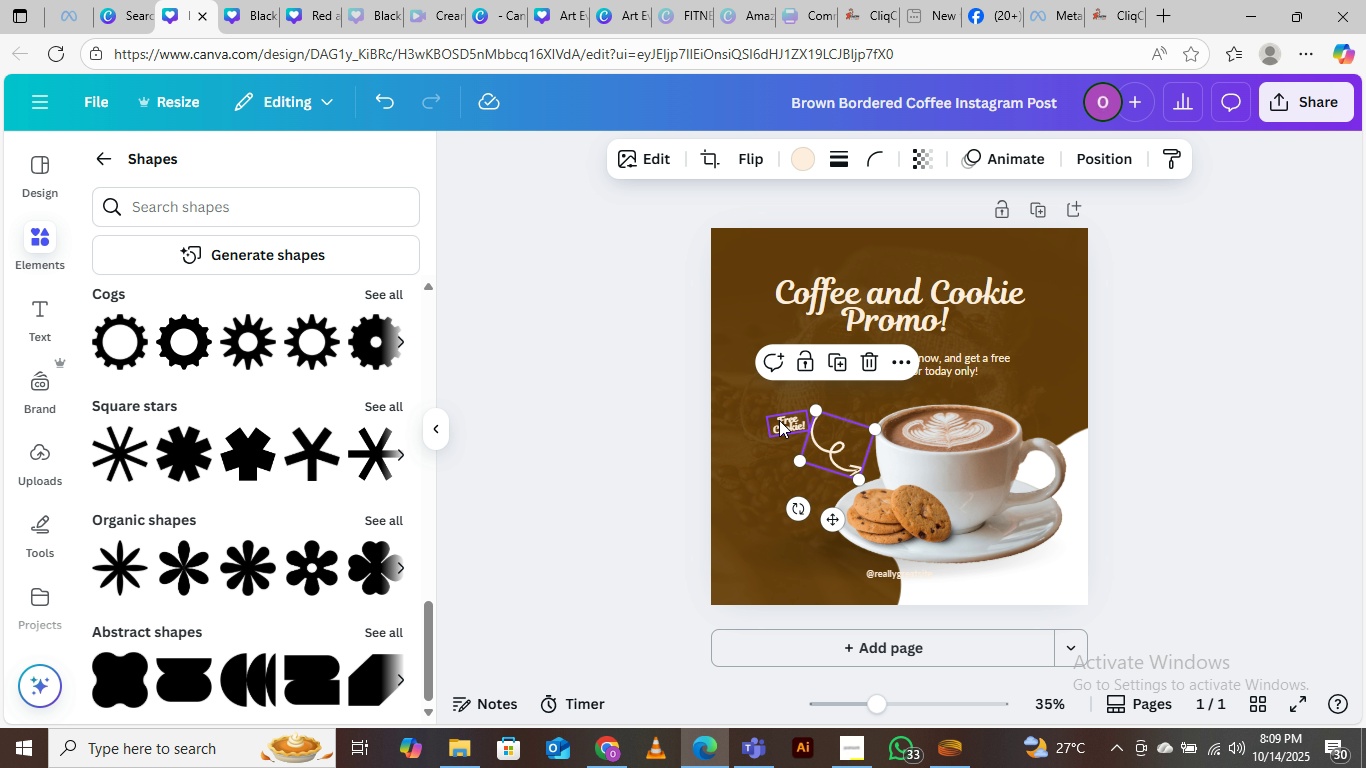 
left_click_drag(start_coordinate=[780, 420], to_coordinate=[836, 408])
 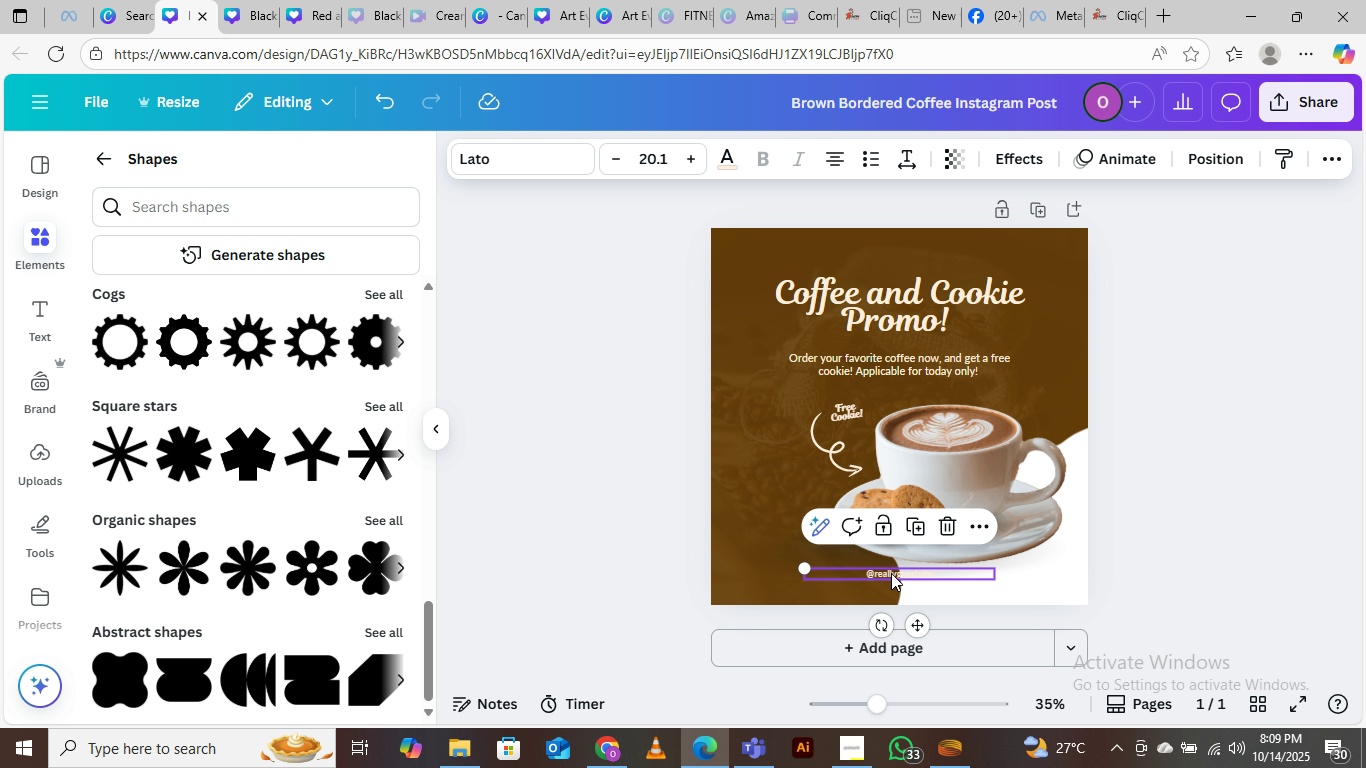 
left_click_drag(start_coordinate=[891, 573], to_coordinate=[854, 577])
 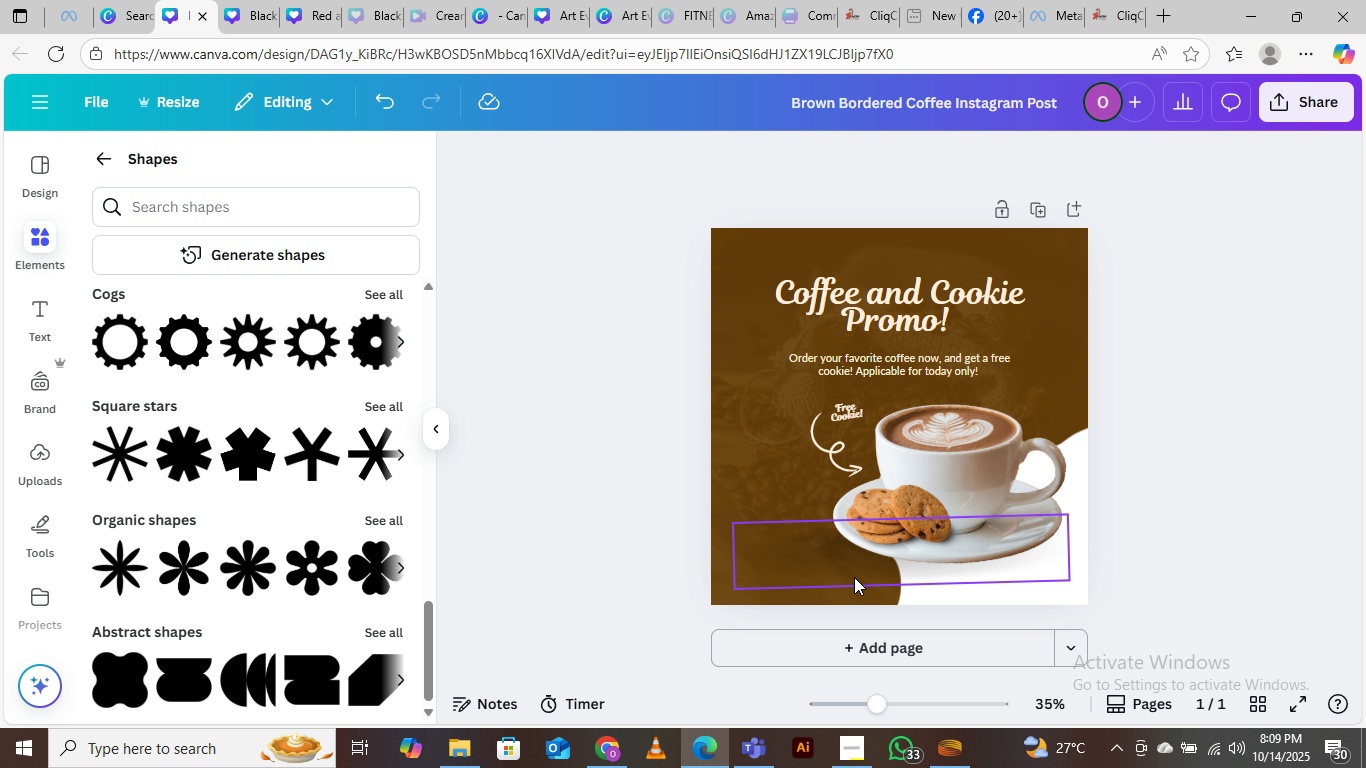 
key(Delete)
 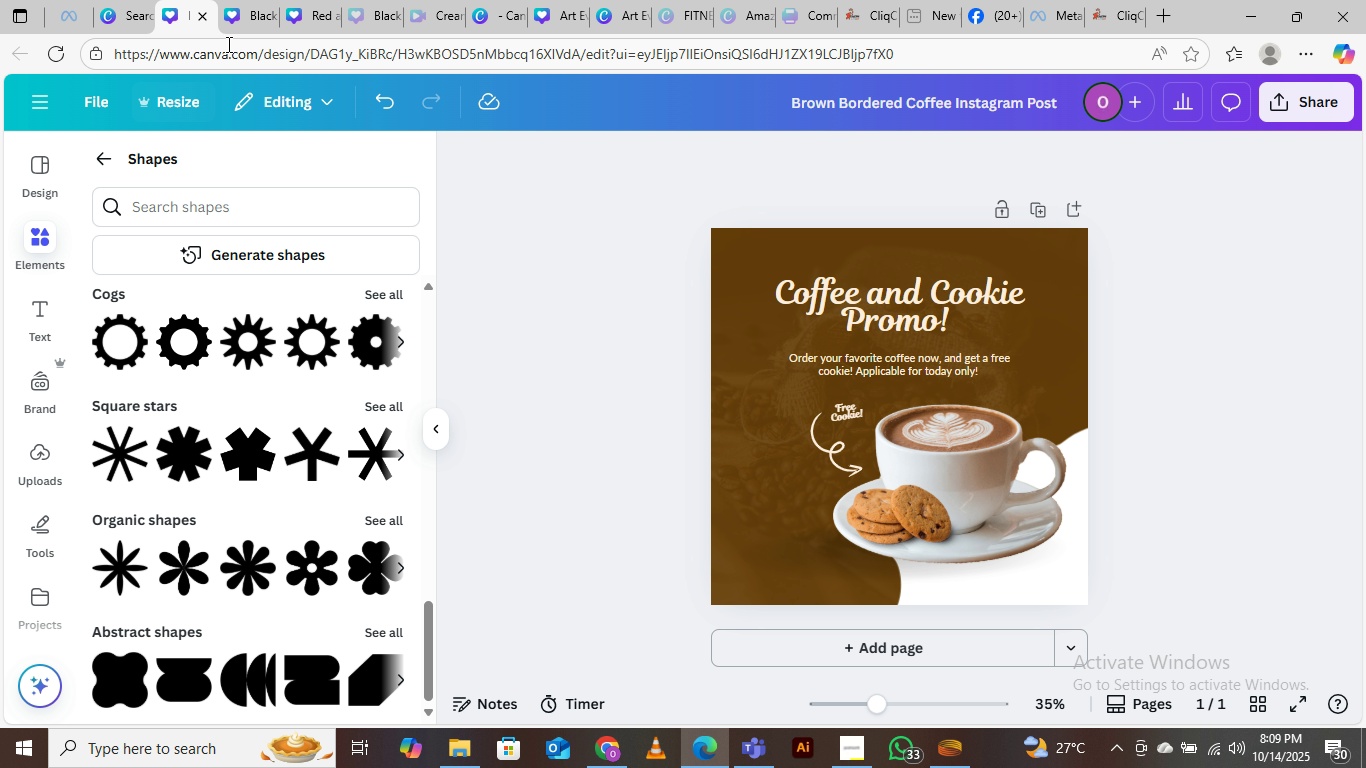 
left_click([249, 5])
 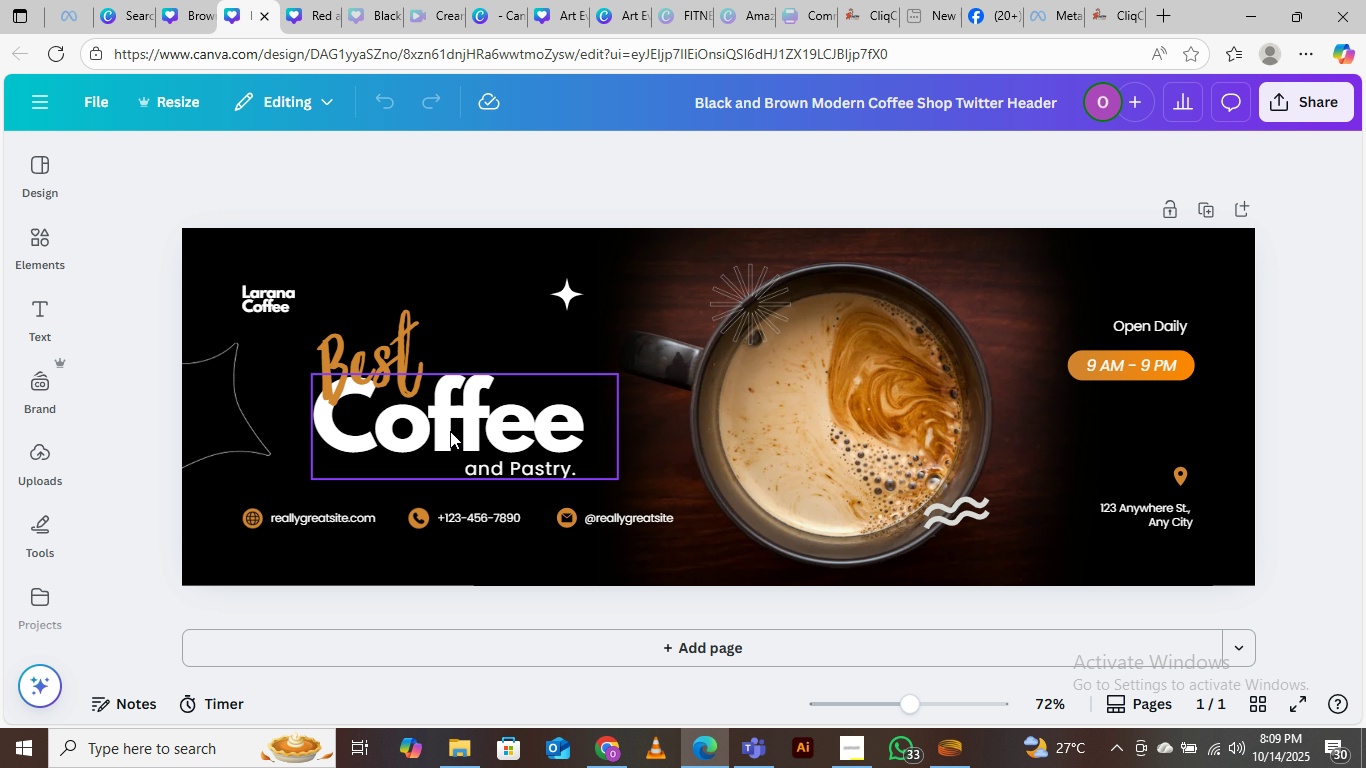 
left_click([450, 431])
 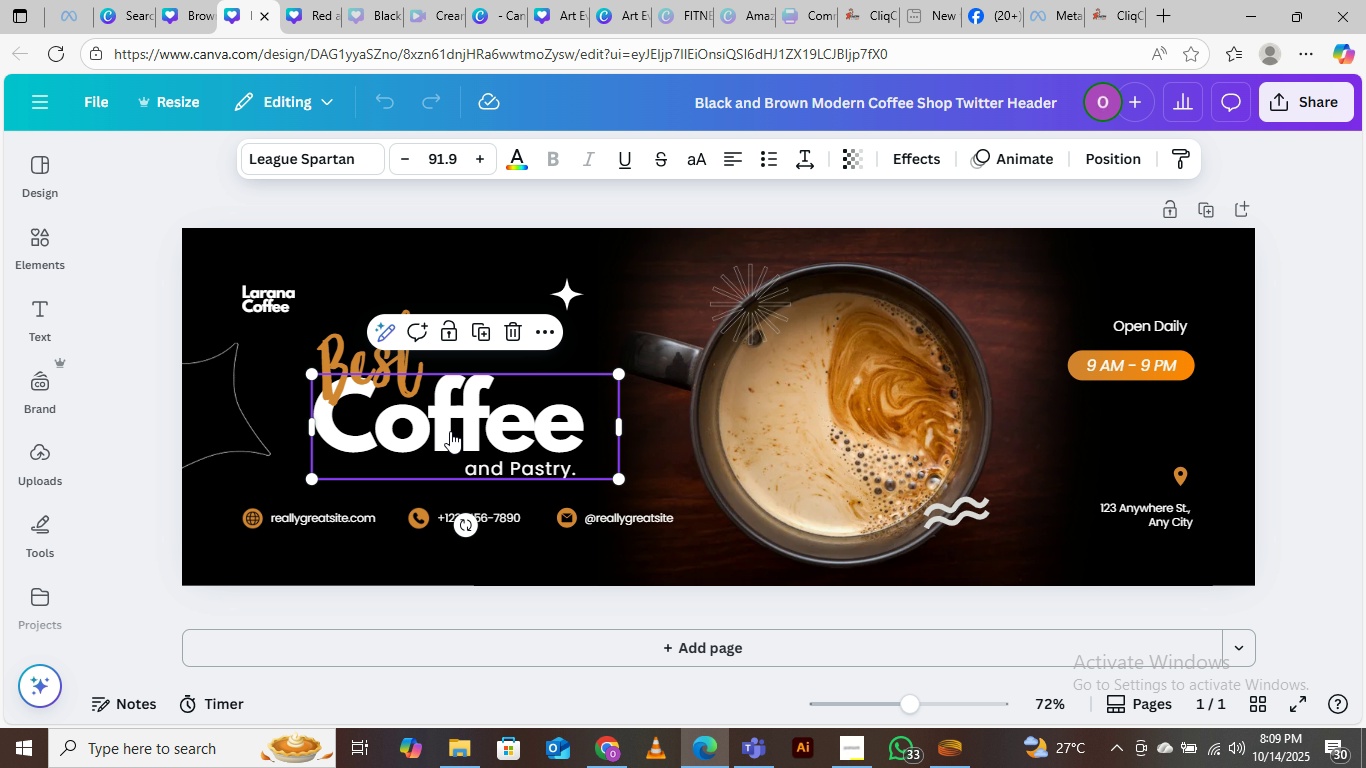 
right_click([450, 431])
 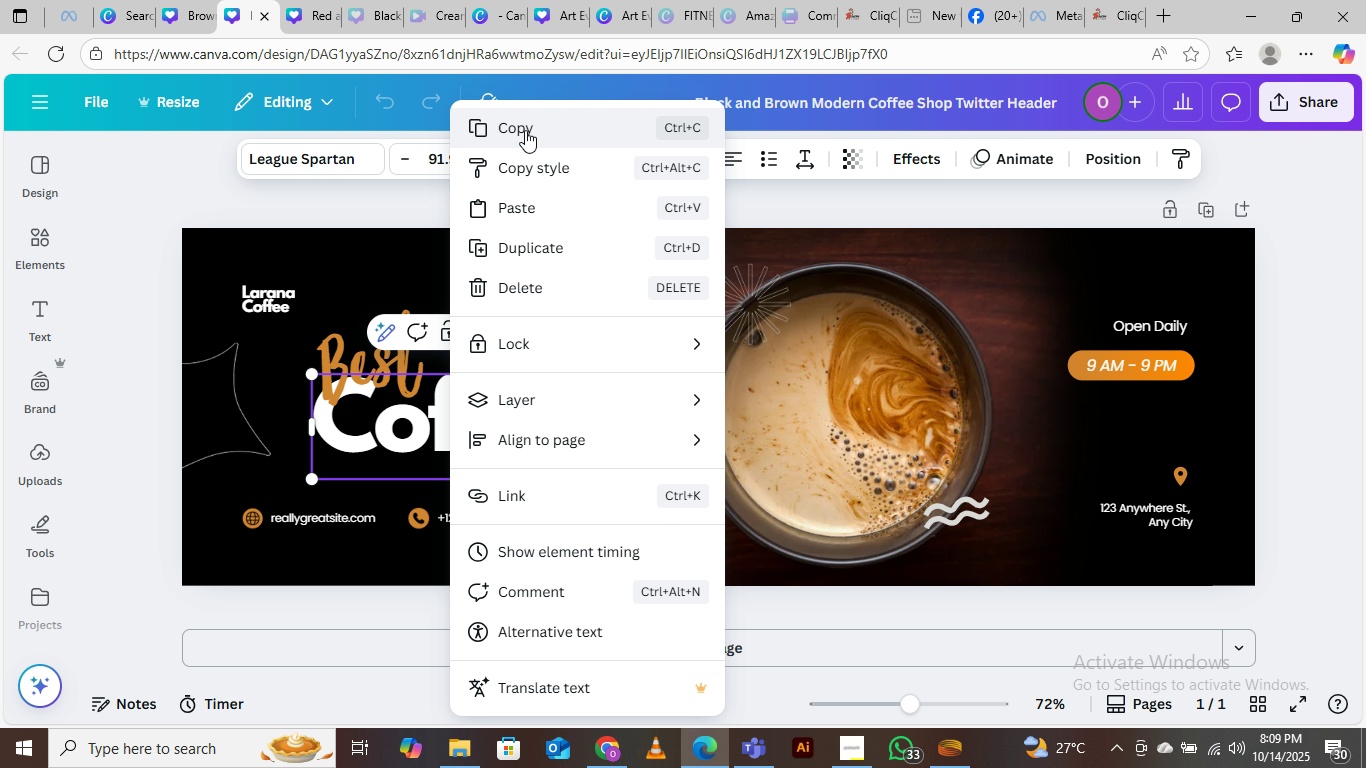 
left_click([525, 128])
 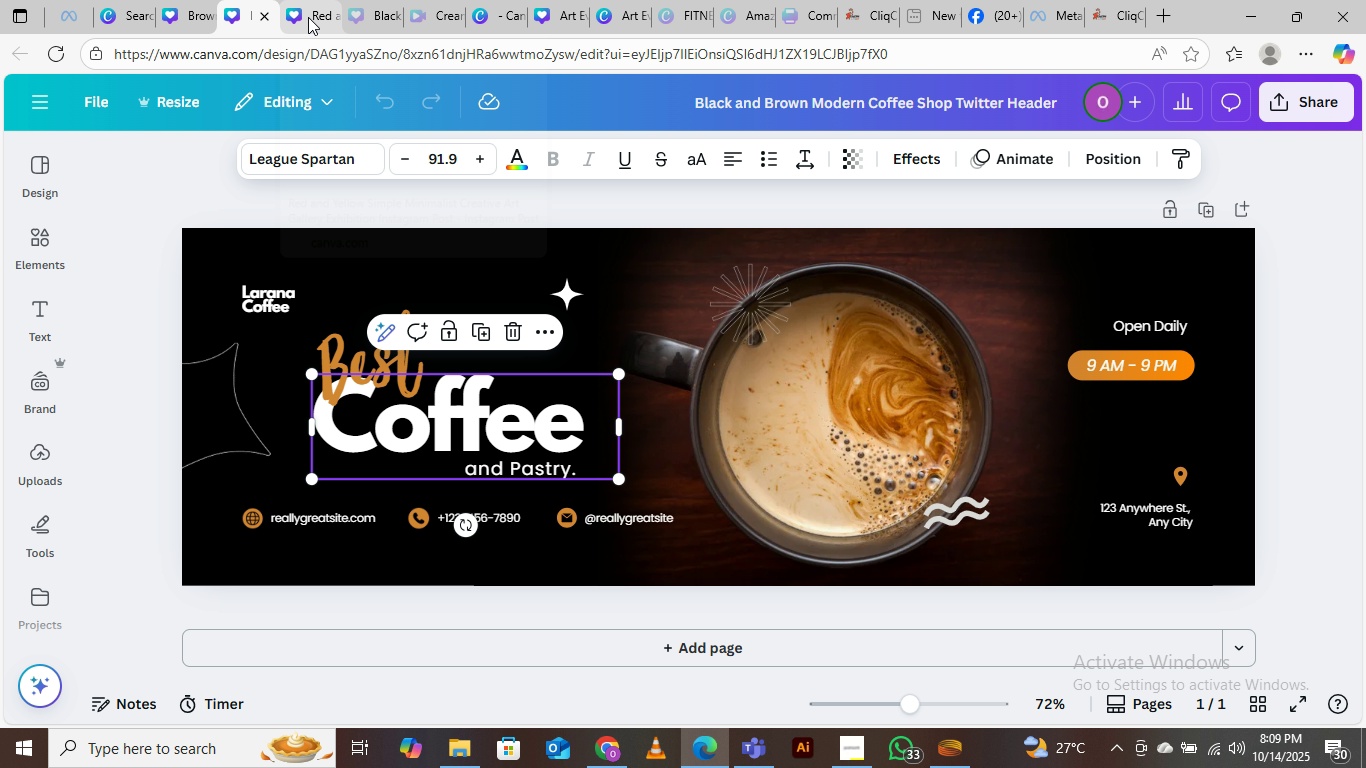 
left_click([309, 16])
 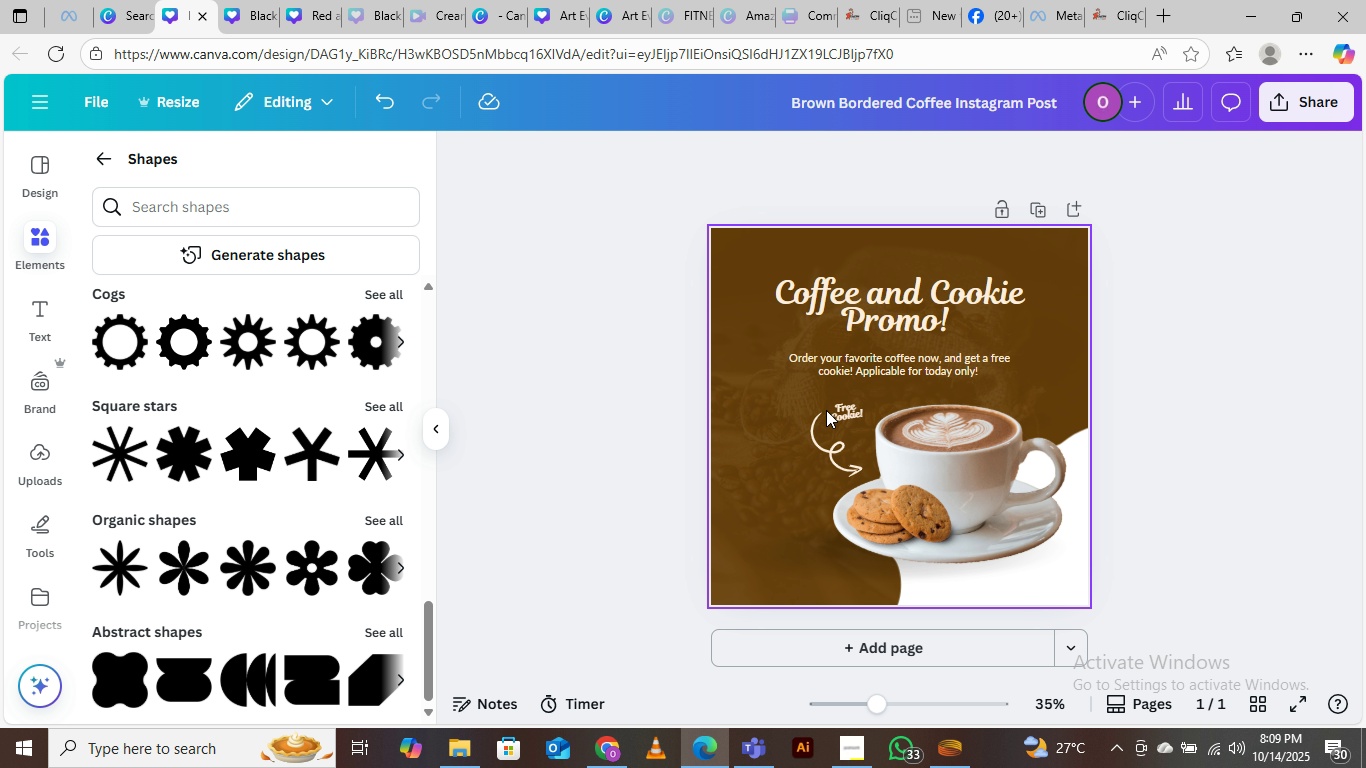 
key(Control+V)
 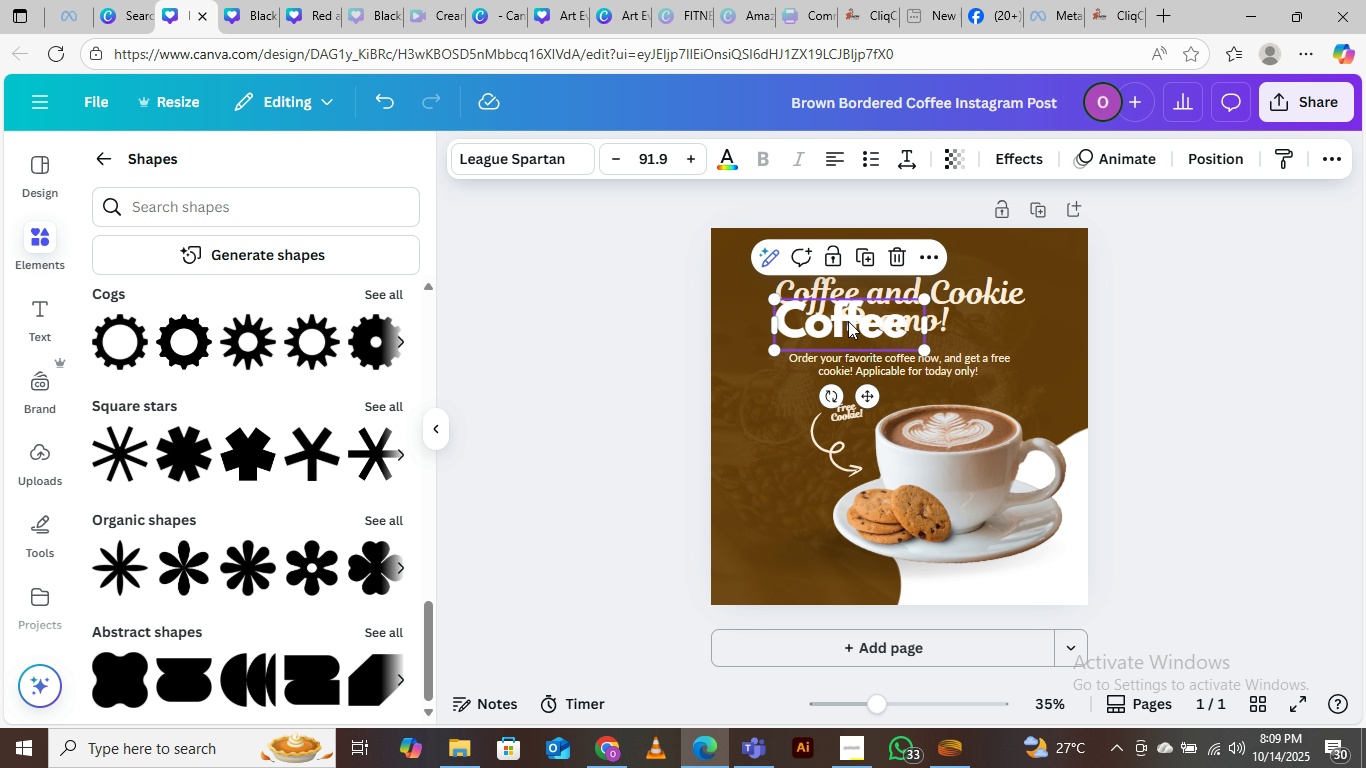 
left_click_drag(start_coordinate=[848, 321], to_coordinate=[821, 296])
 